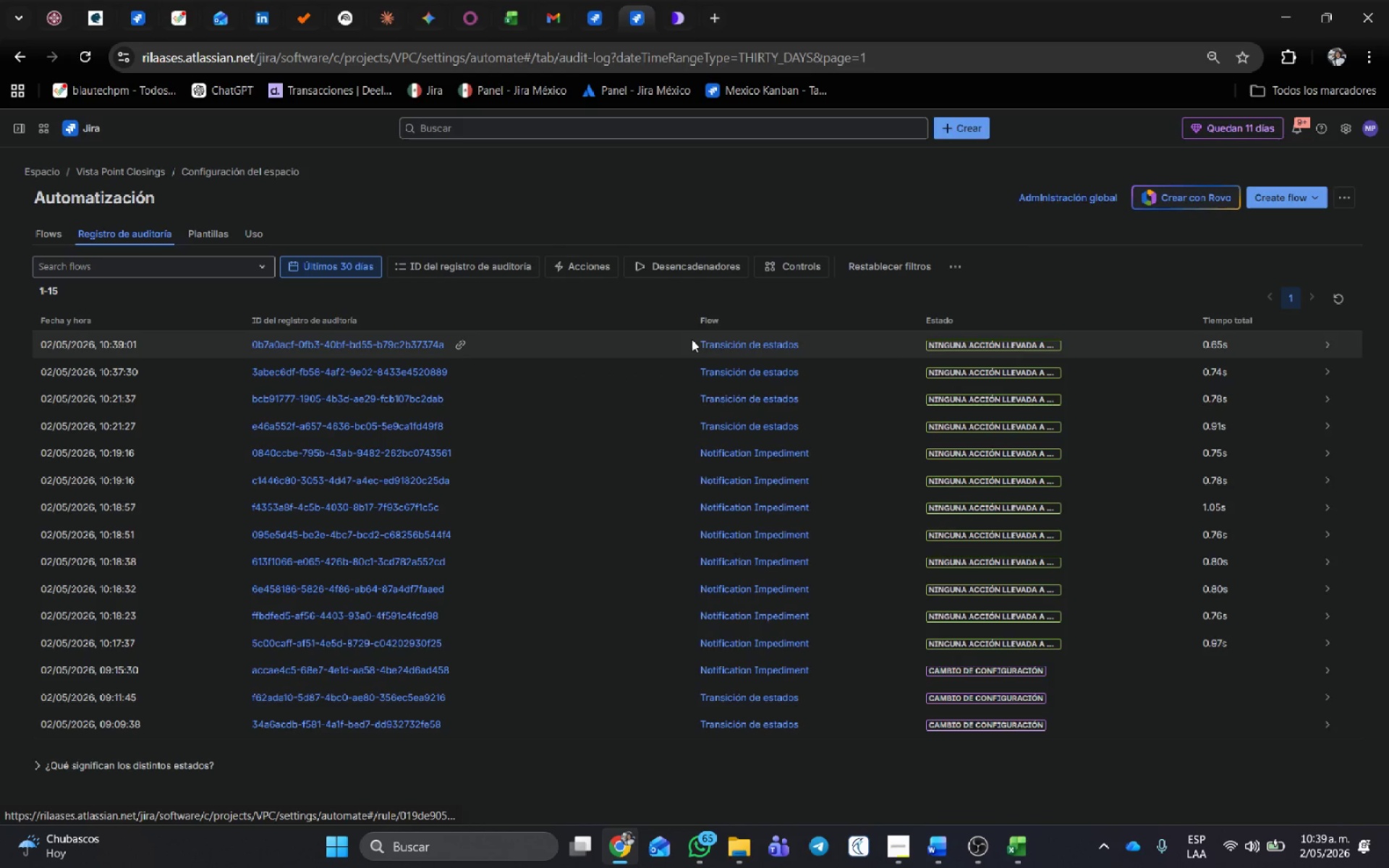 
left_click([1333, 339])
 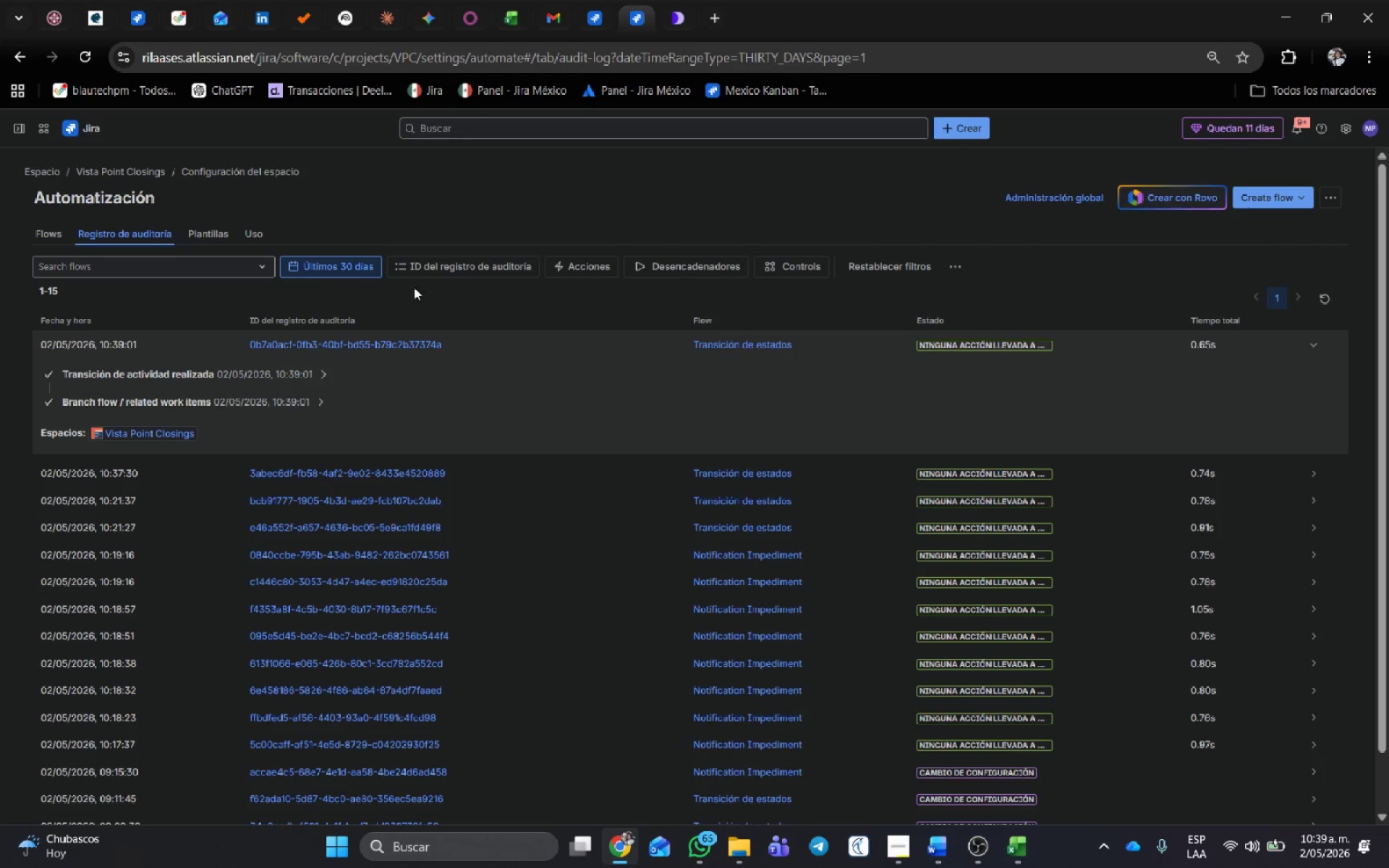 
left_click([323, 399])
 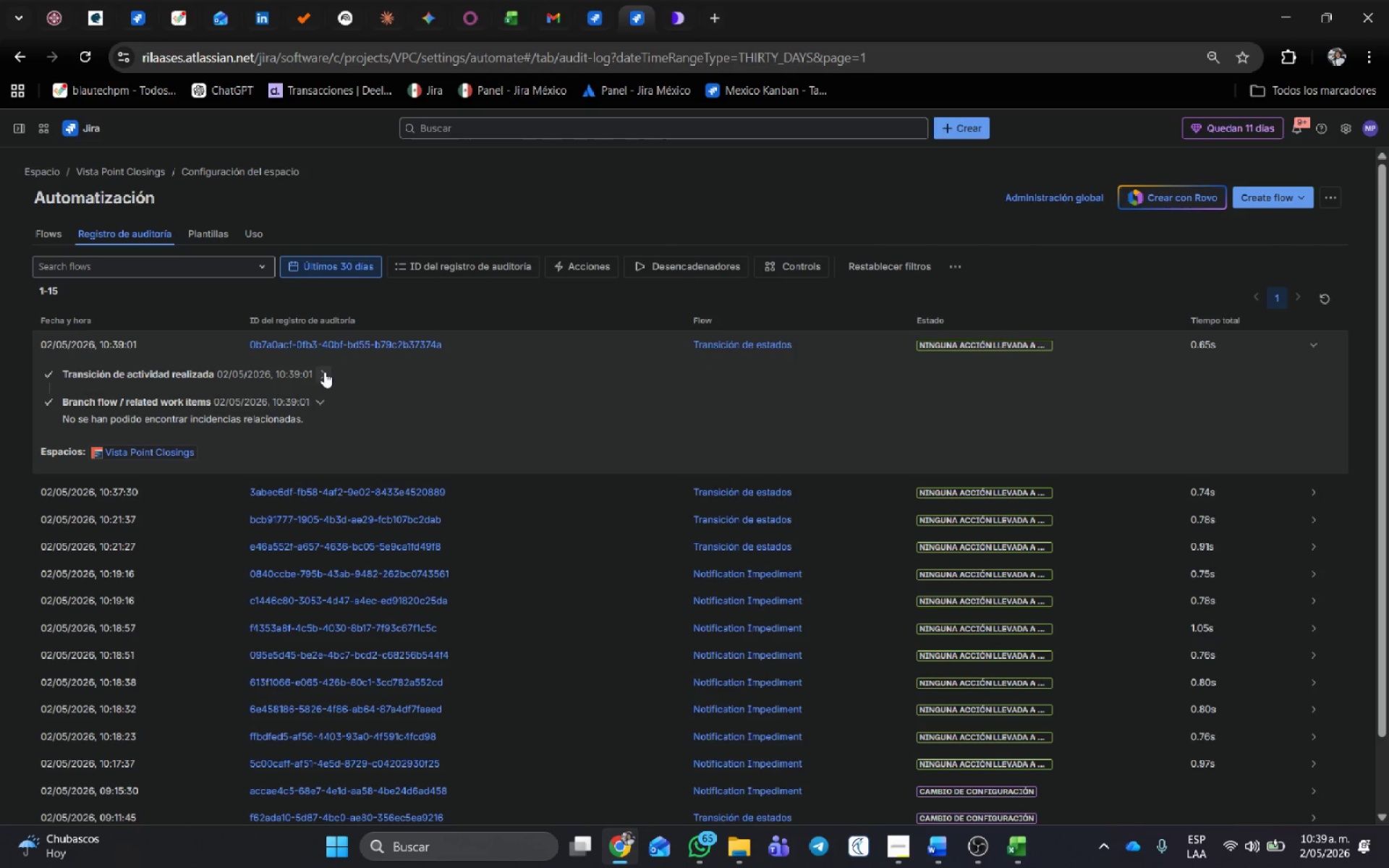 
left_click([325, 372])
 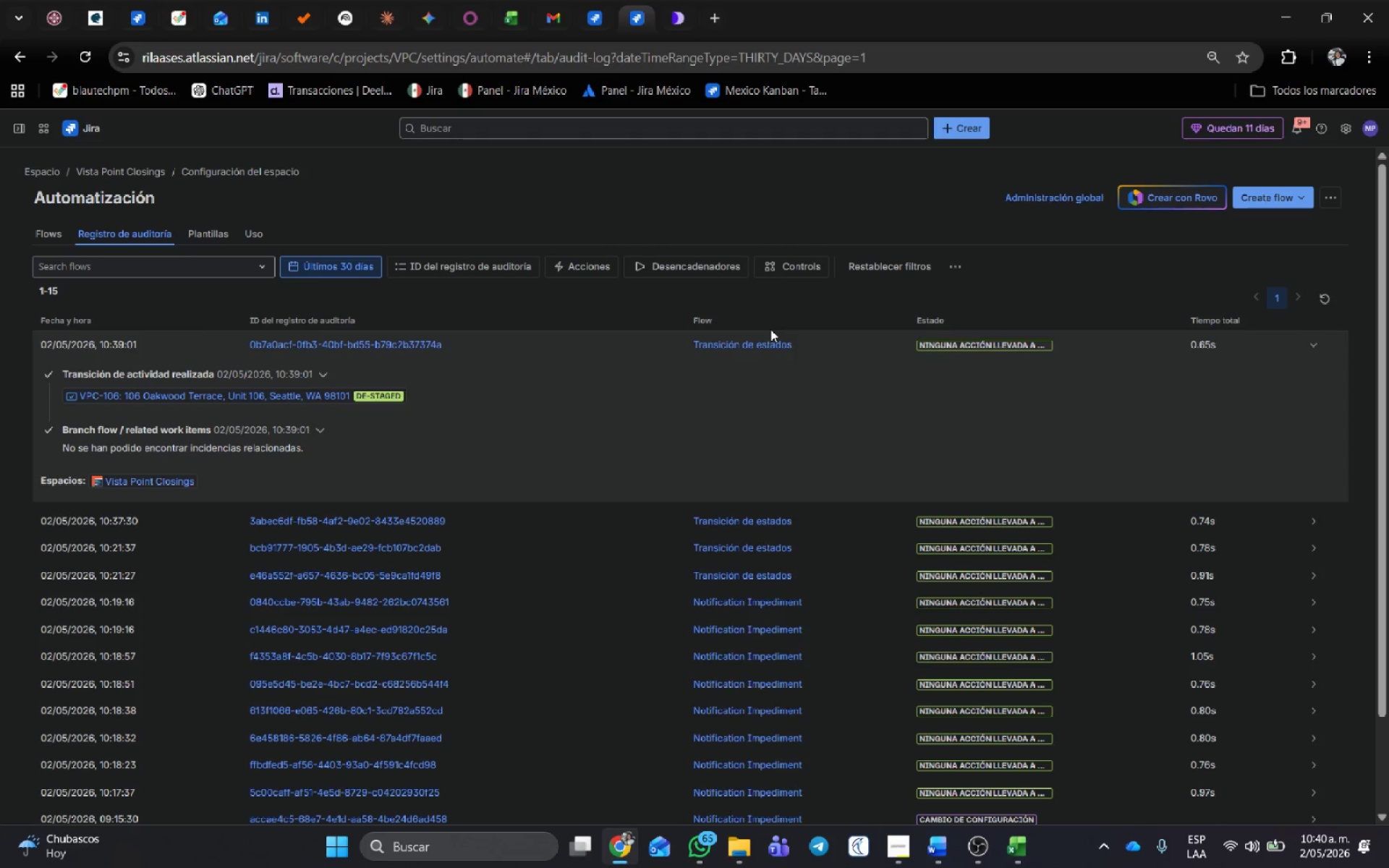 
wait(42.23)
 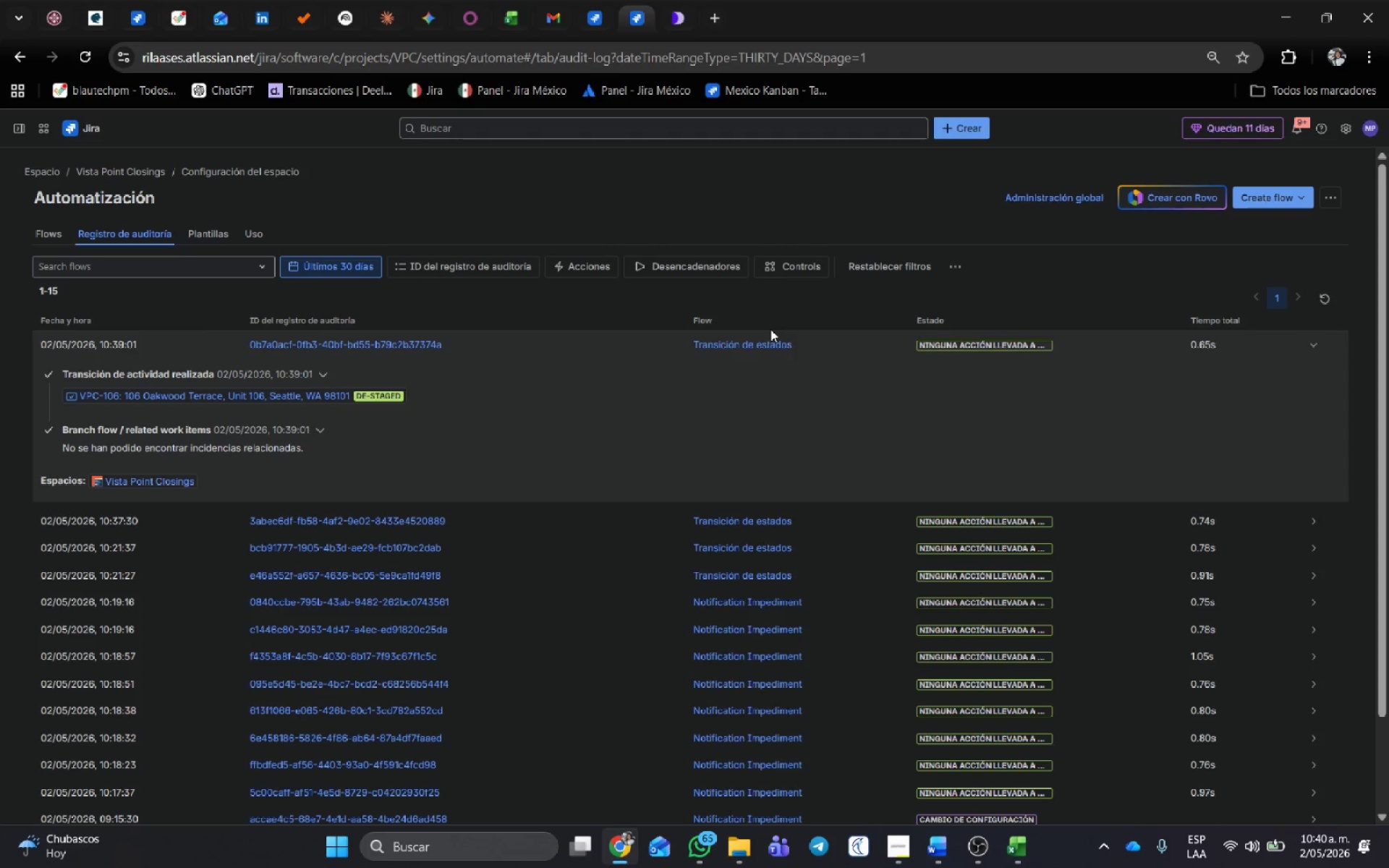 
left_click([38, 240])
 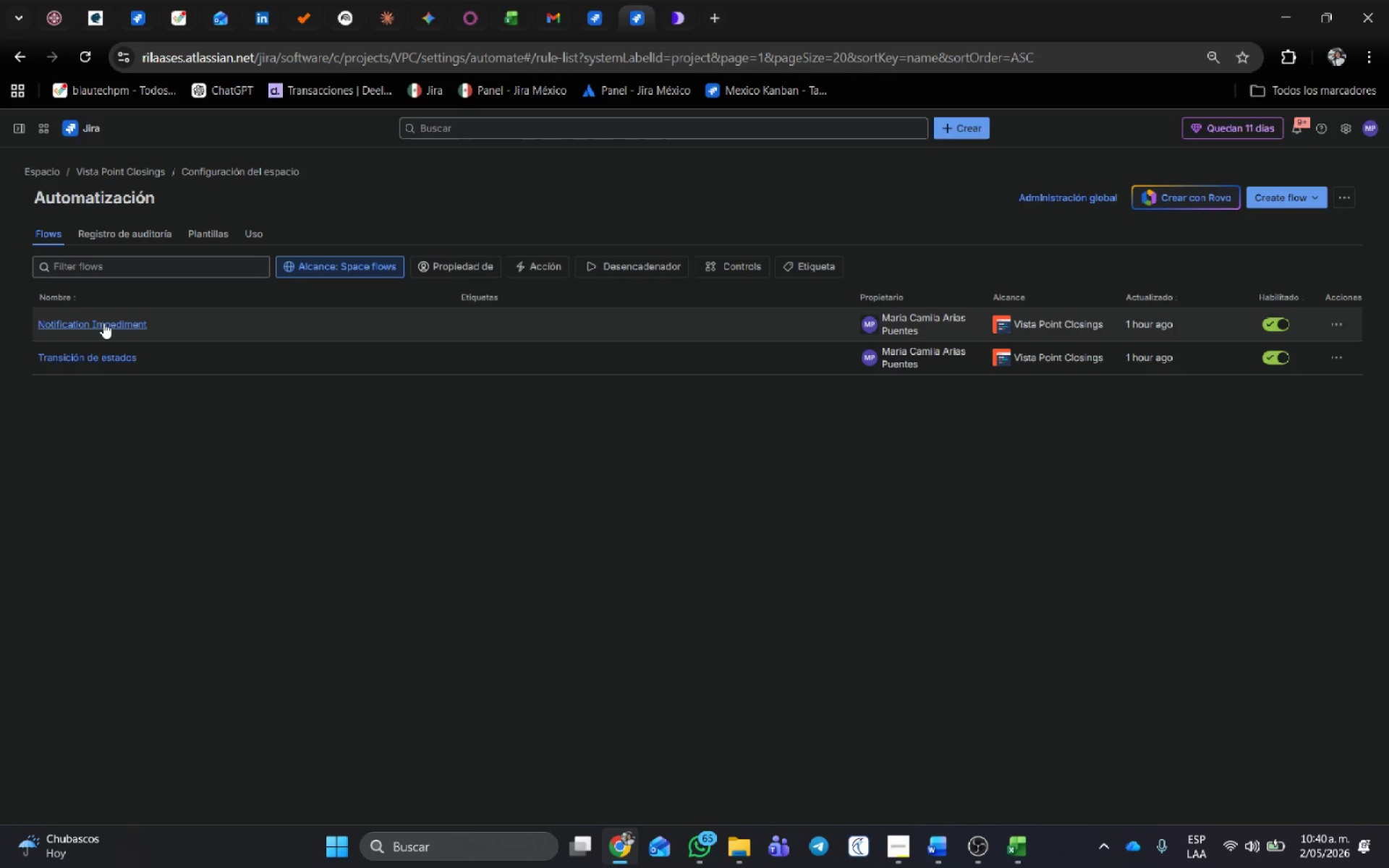 
left_click([102, 357])
 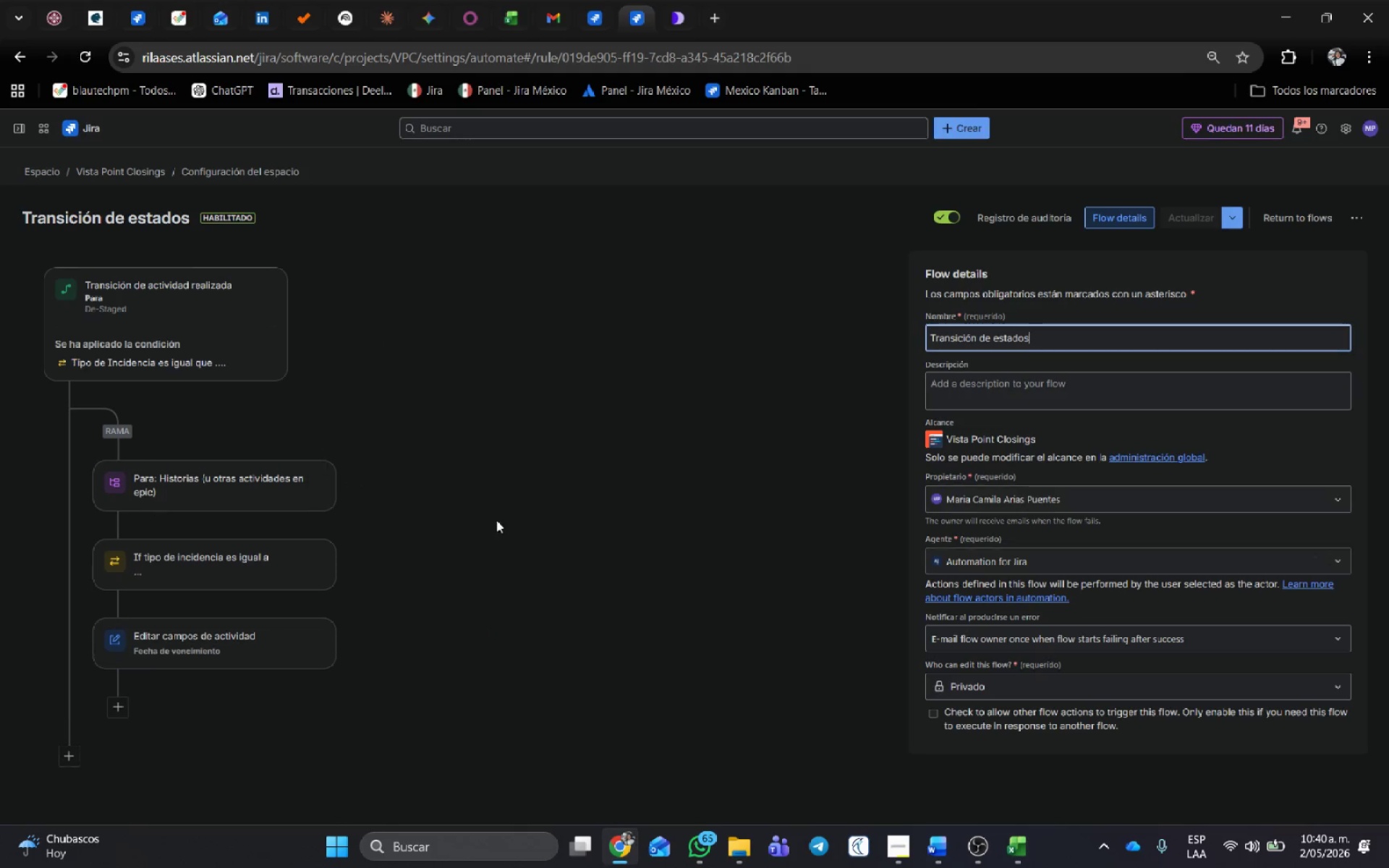 
scroll: coordinate [289, 538], scroll_direction: down, amount: 1.0
 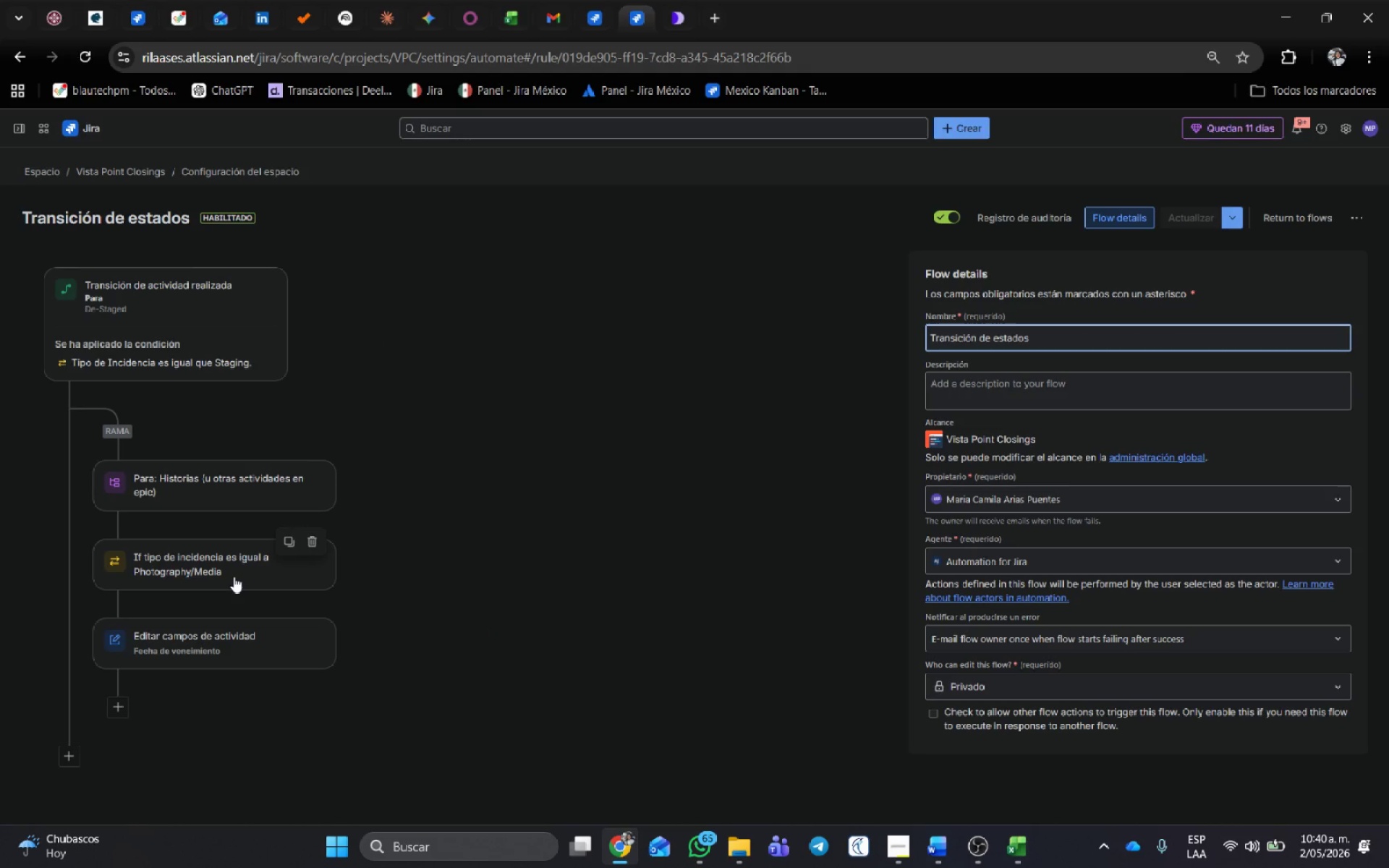 
left_click([234, 576])
 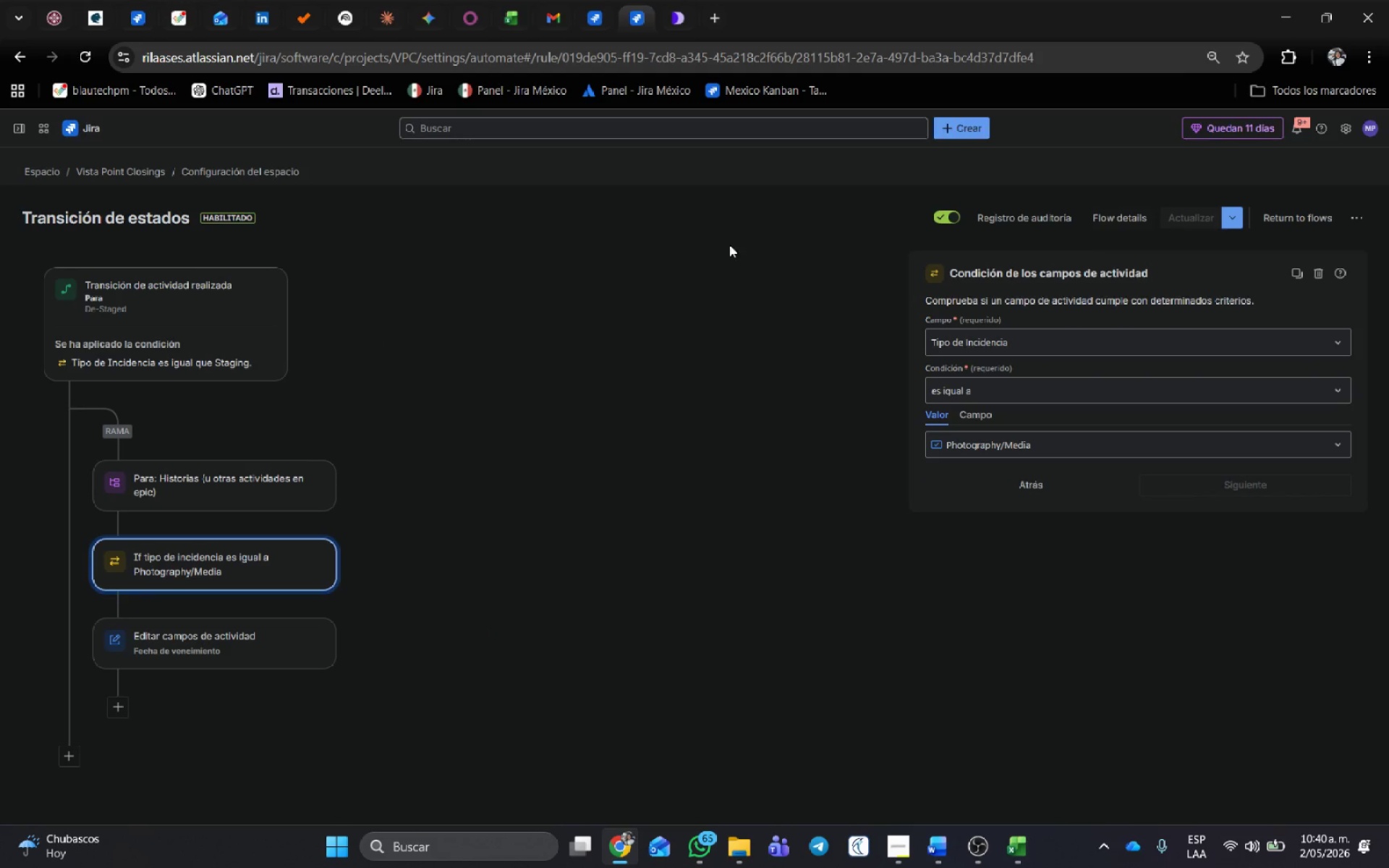 
left_click([172, 490])
 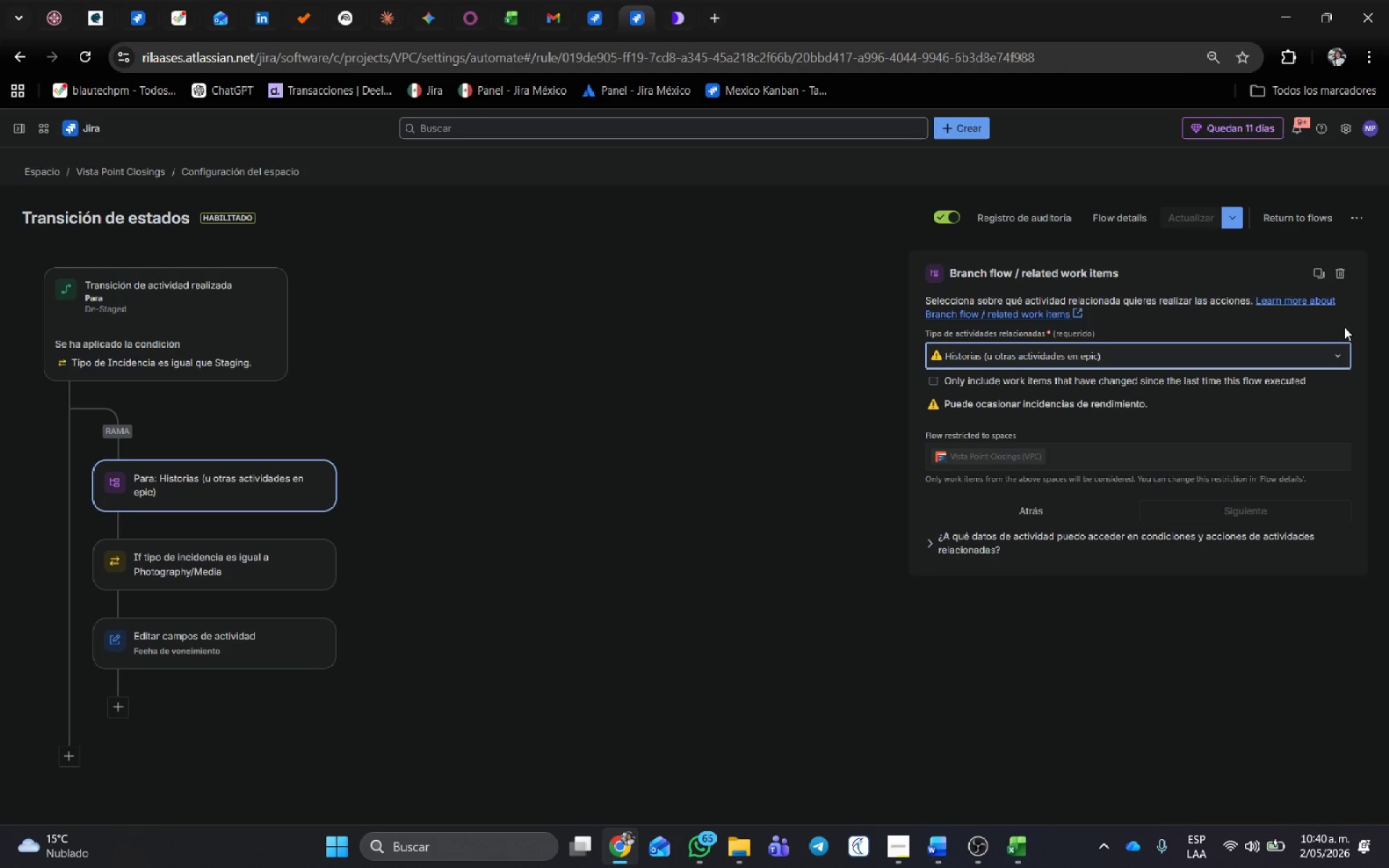 
wait(40.97)
 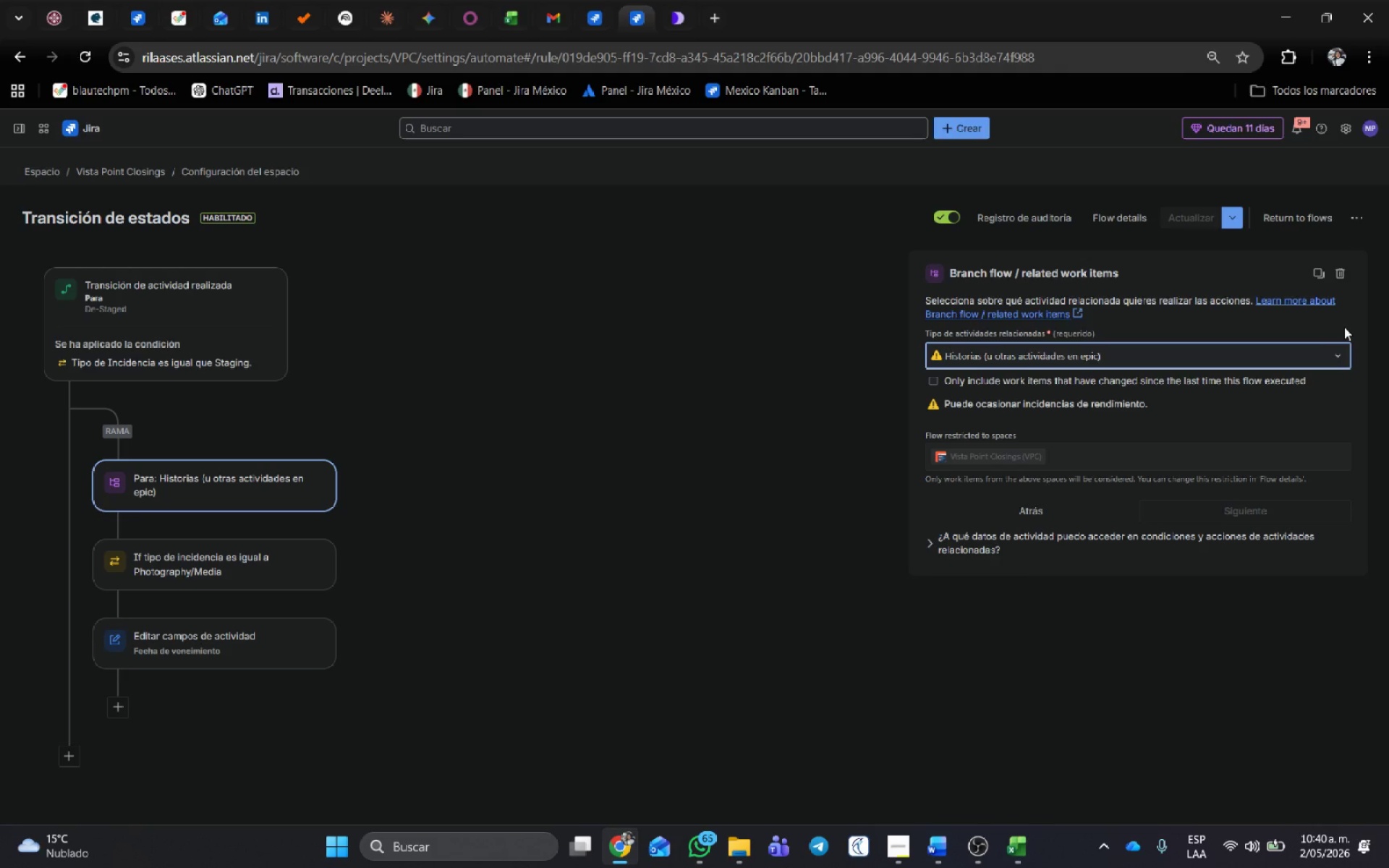 
left_click([957, 357])
 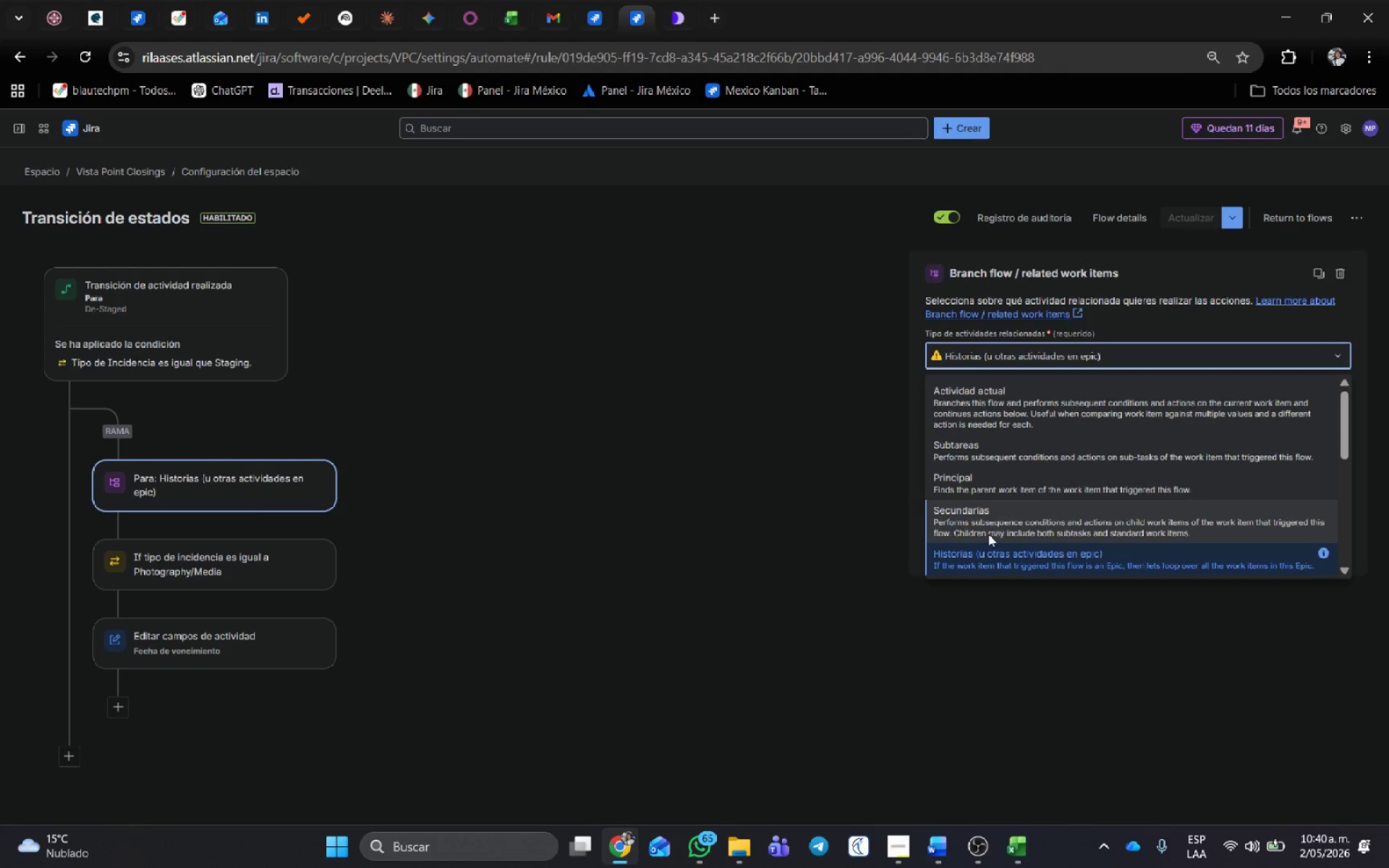 
left_click([986, 544])
 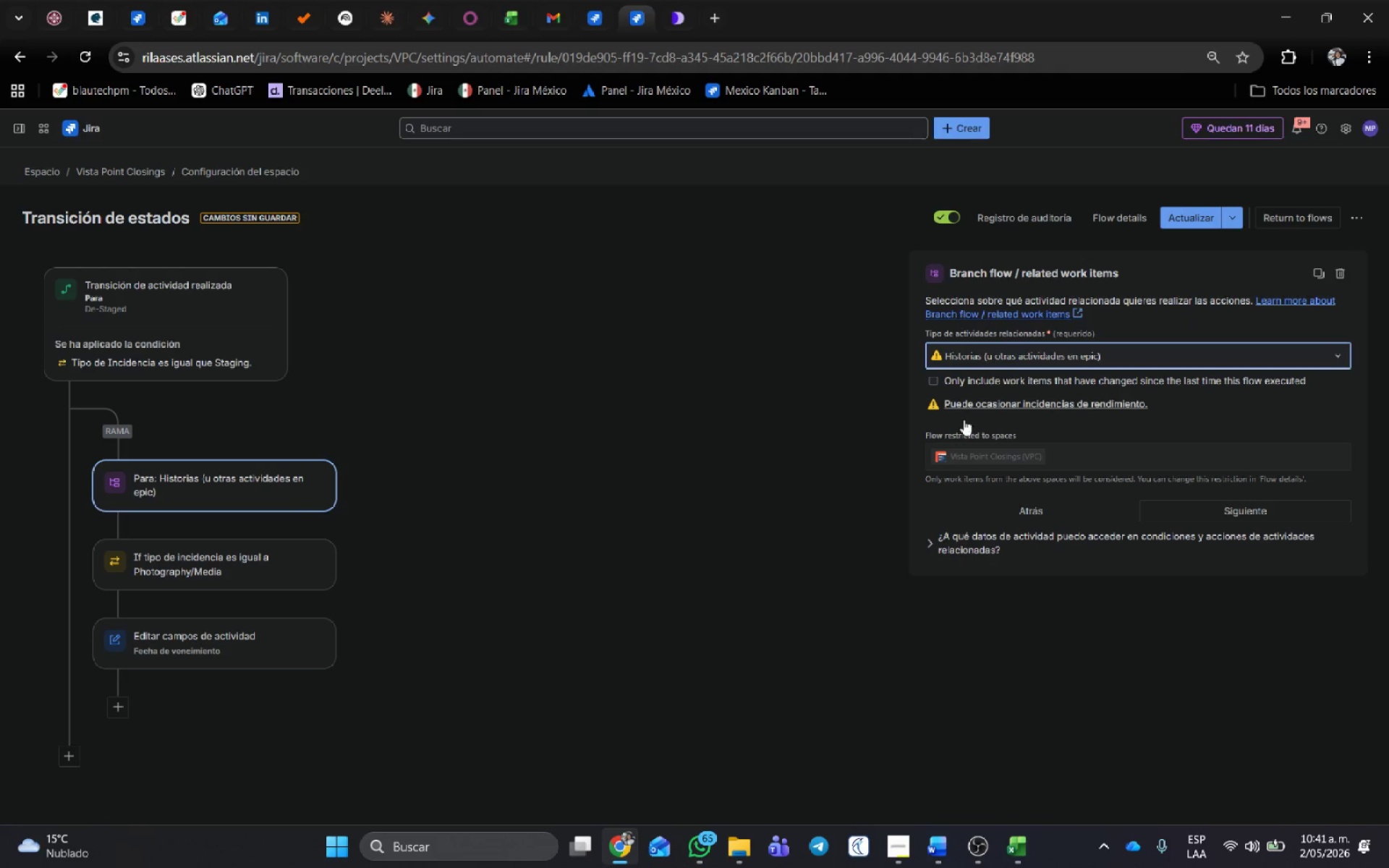 
wait(7.58)
 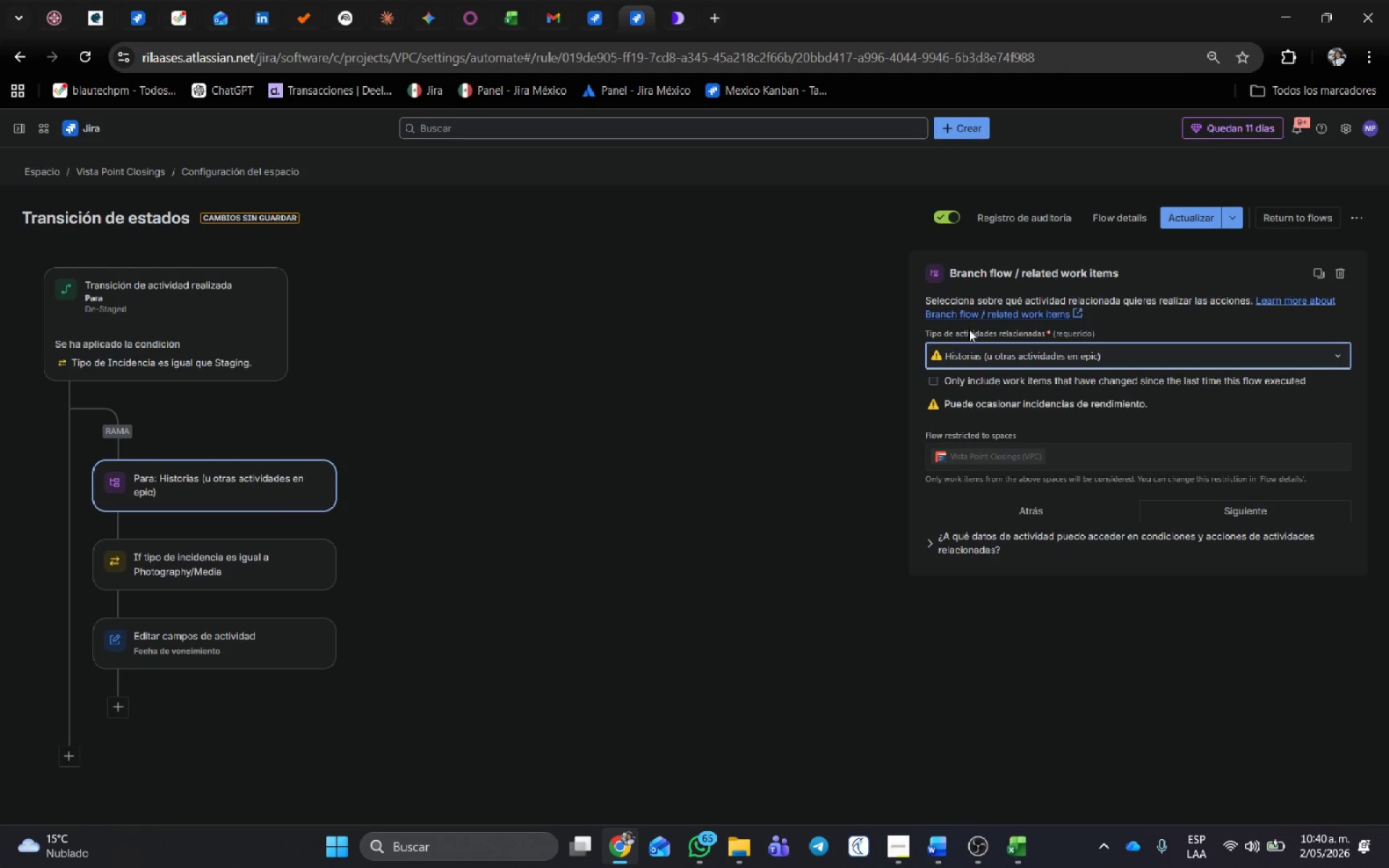 
left_click([964, 400])
 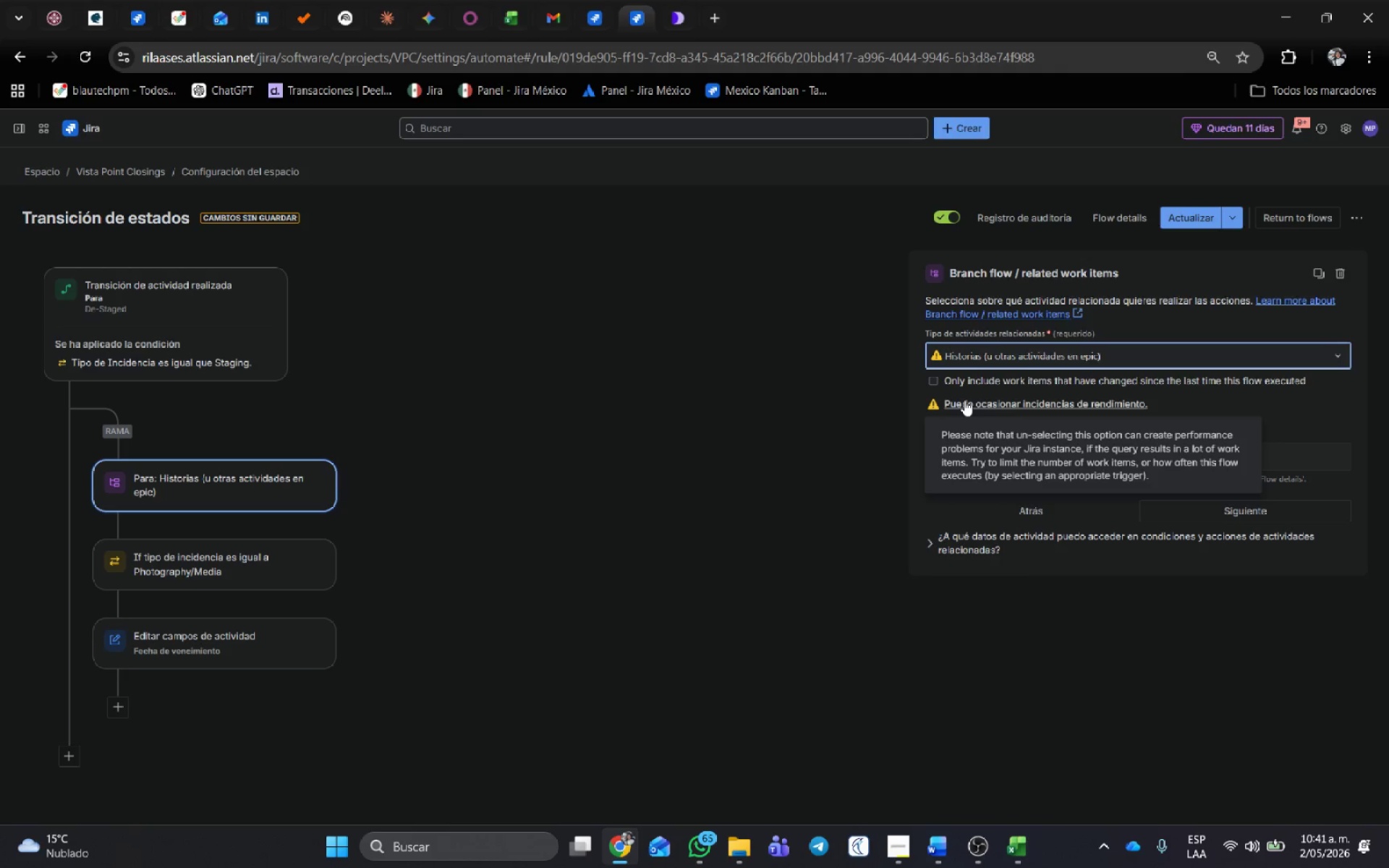 
wait(34.19)
 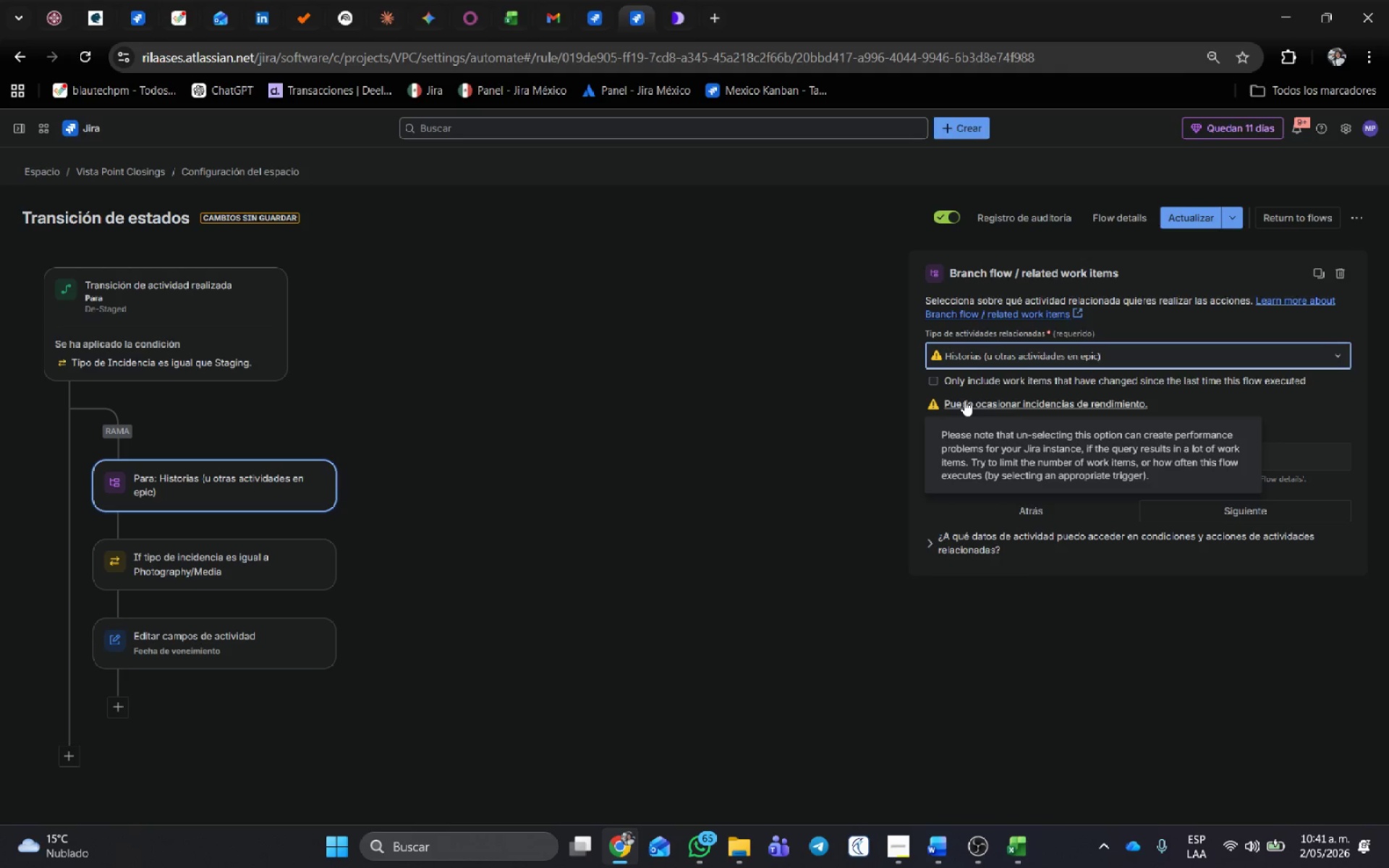 
left_click([1309, 420])
 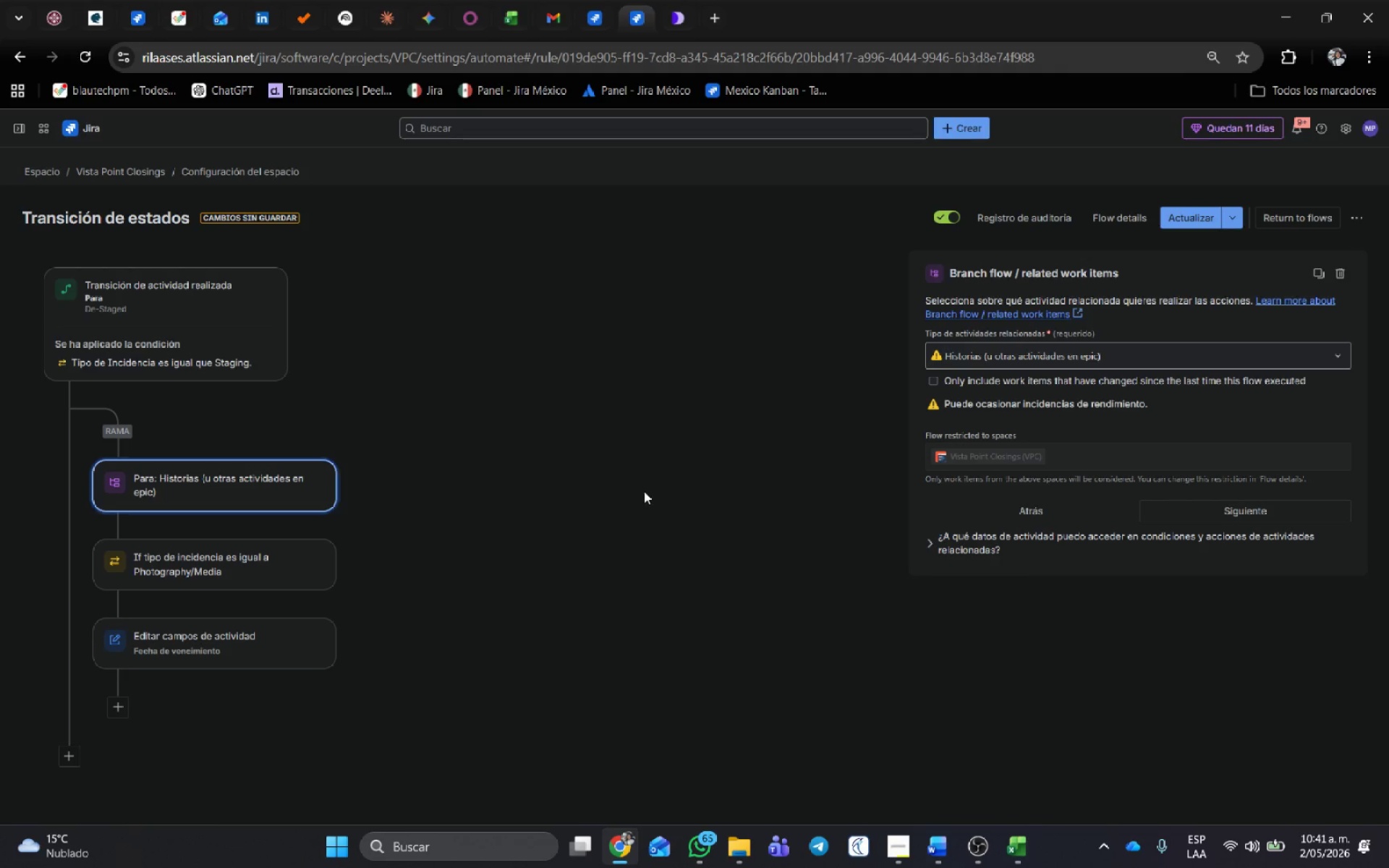 
wait(5.73)
 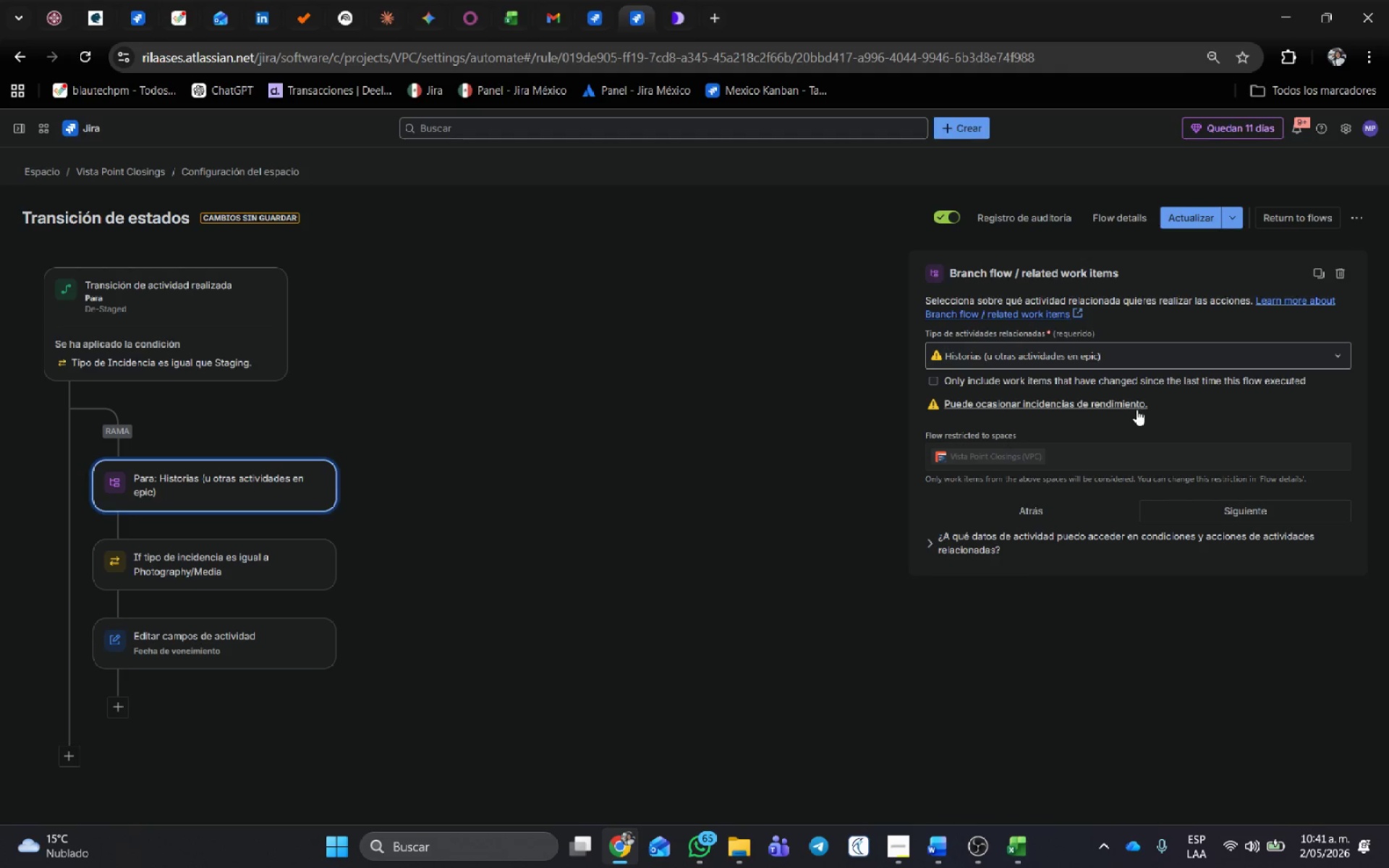 
left_click([971, 459])
 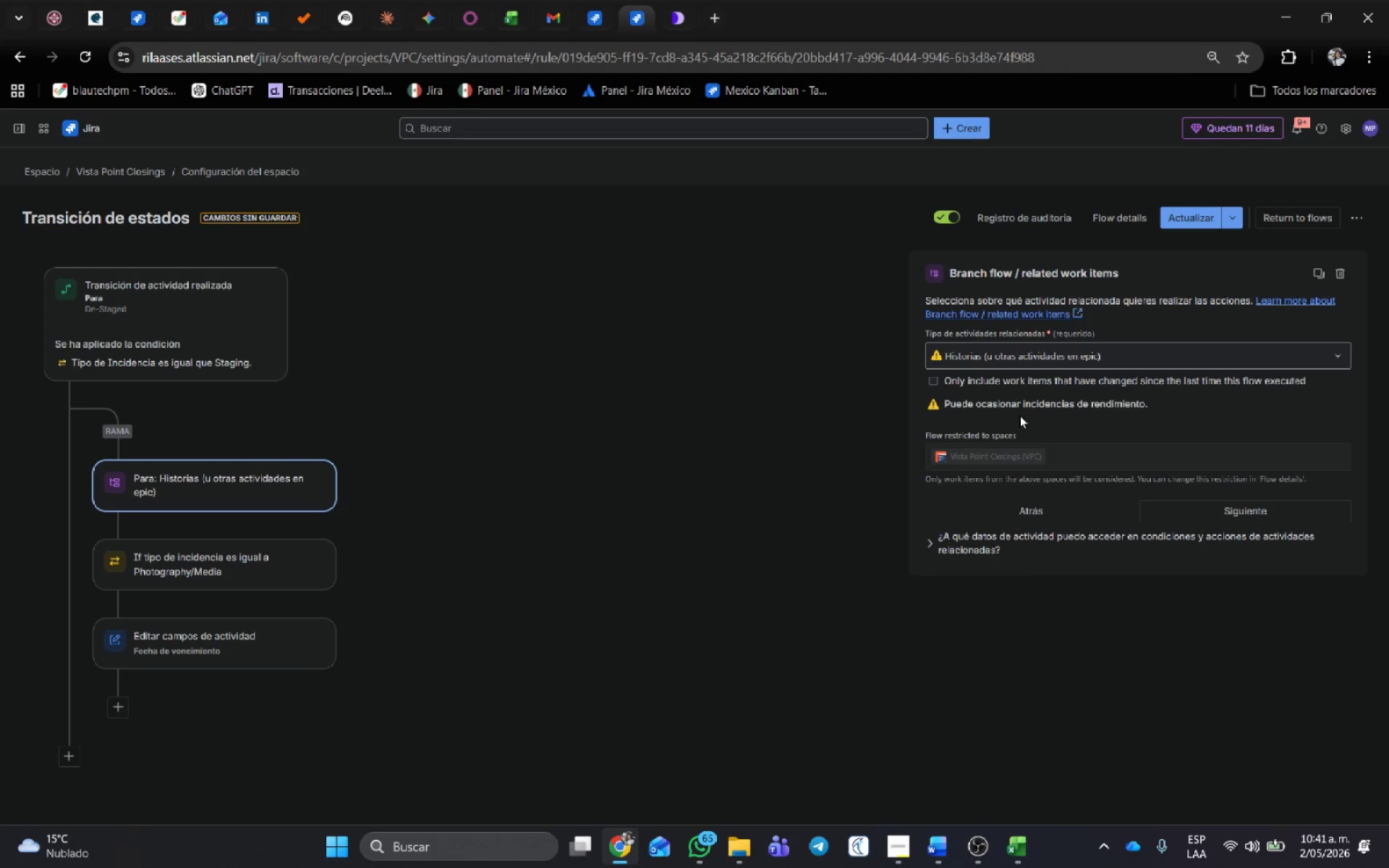 
double_click([1038, 456])
 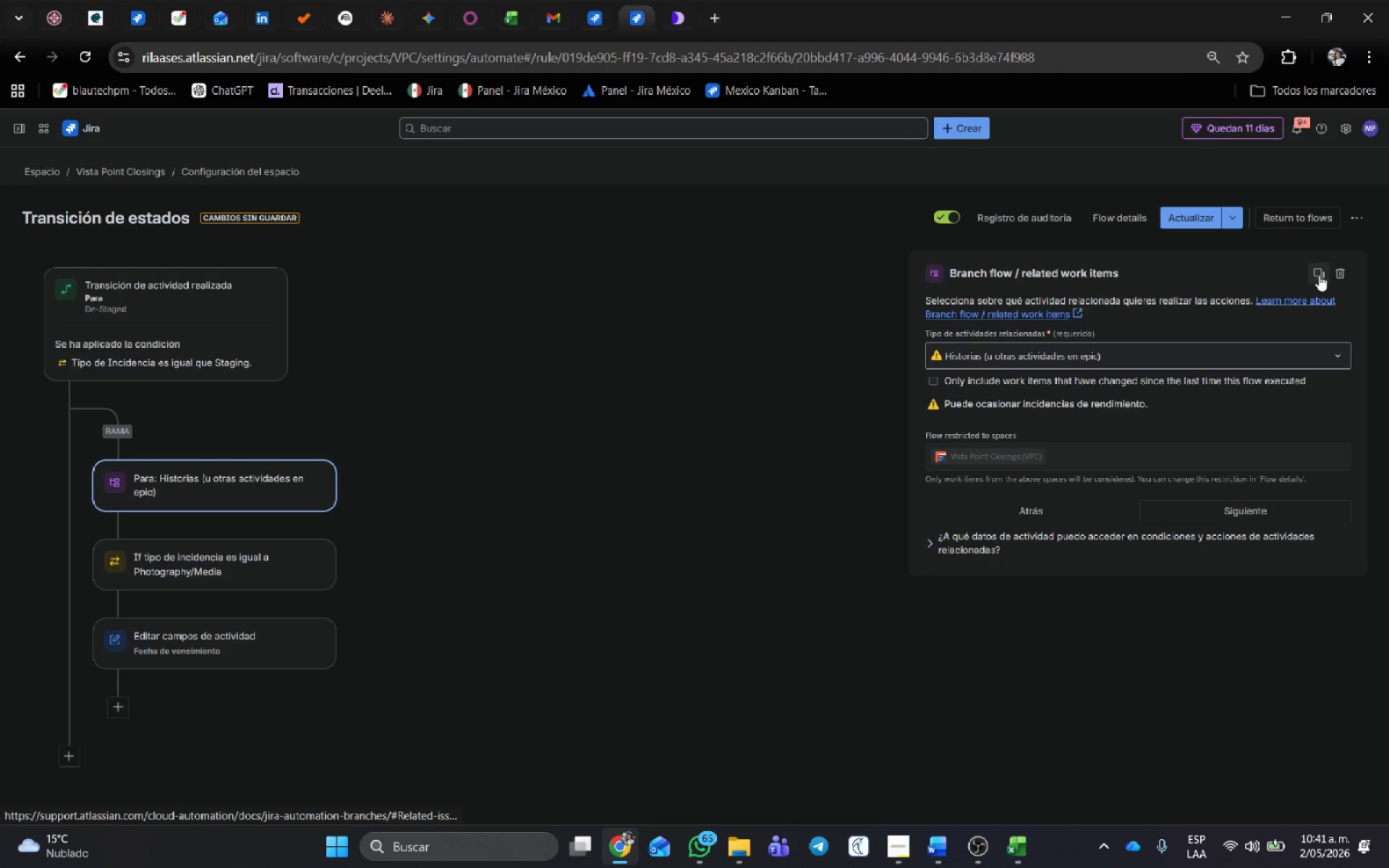 
left_click([1320, 275])
 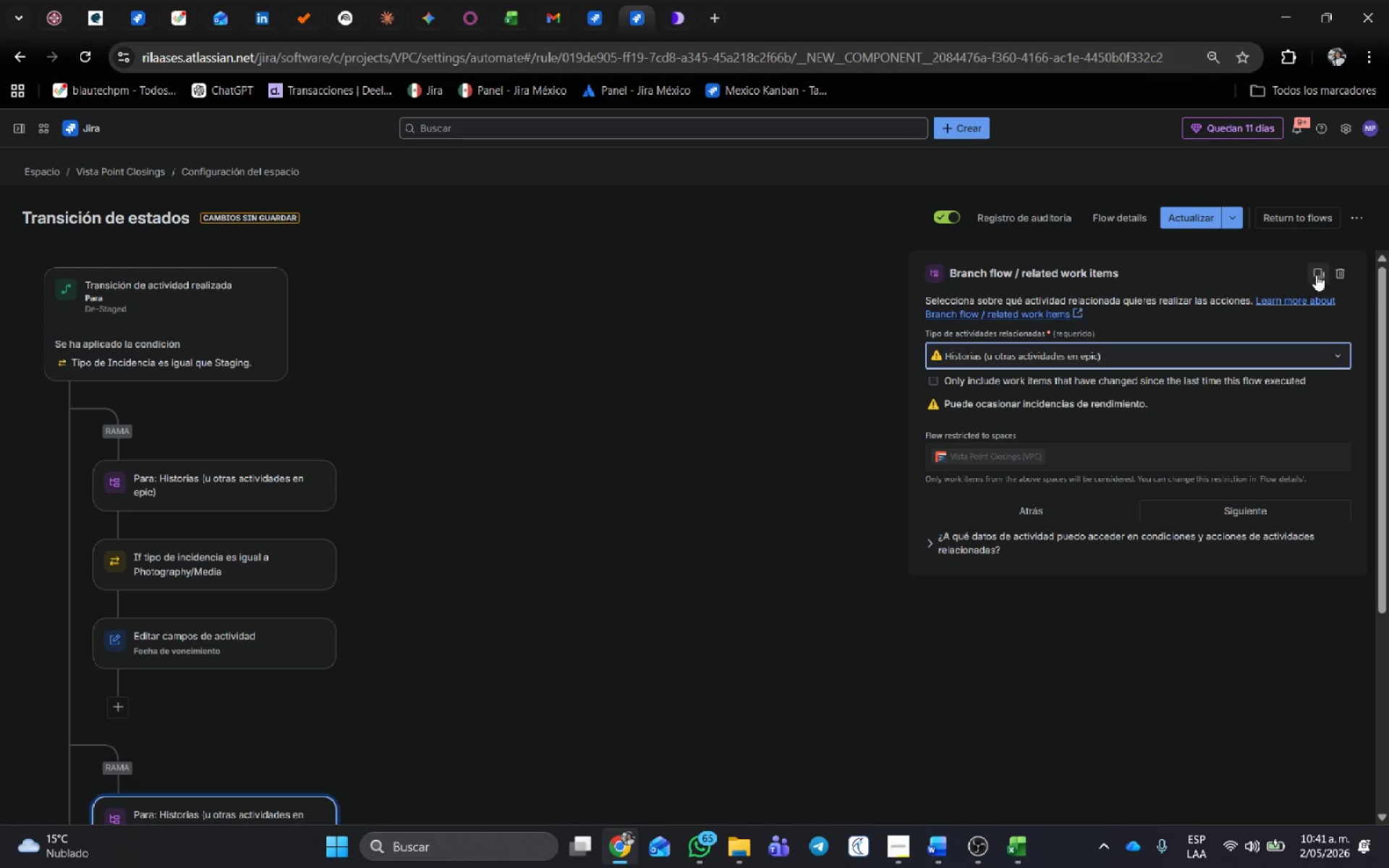 
scroll: coordinate [286, 629], scroll_direction: down, amount: 3.0
 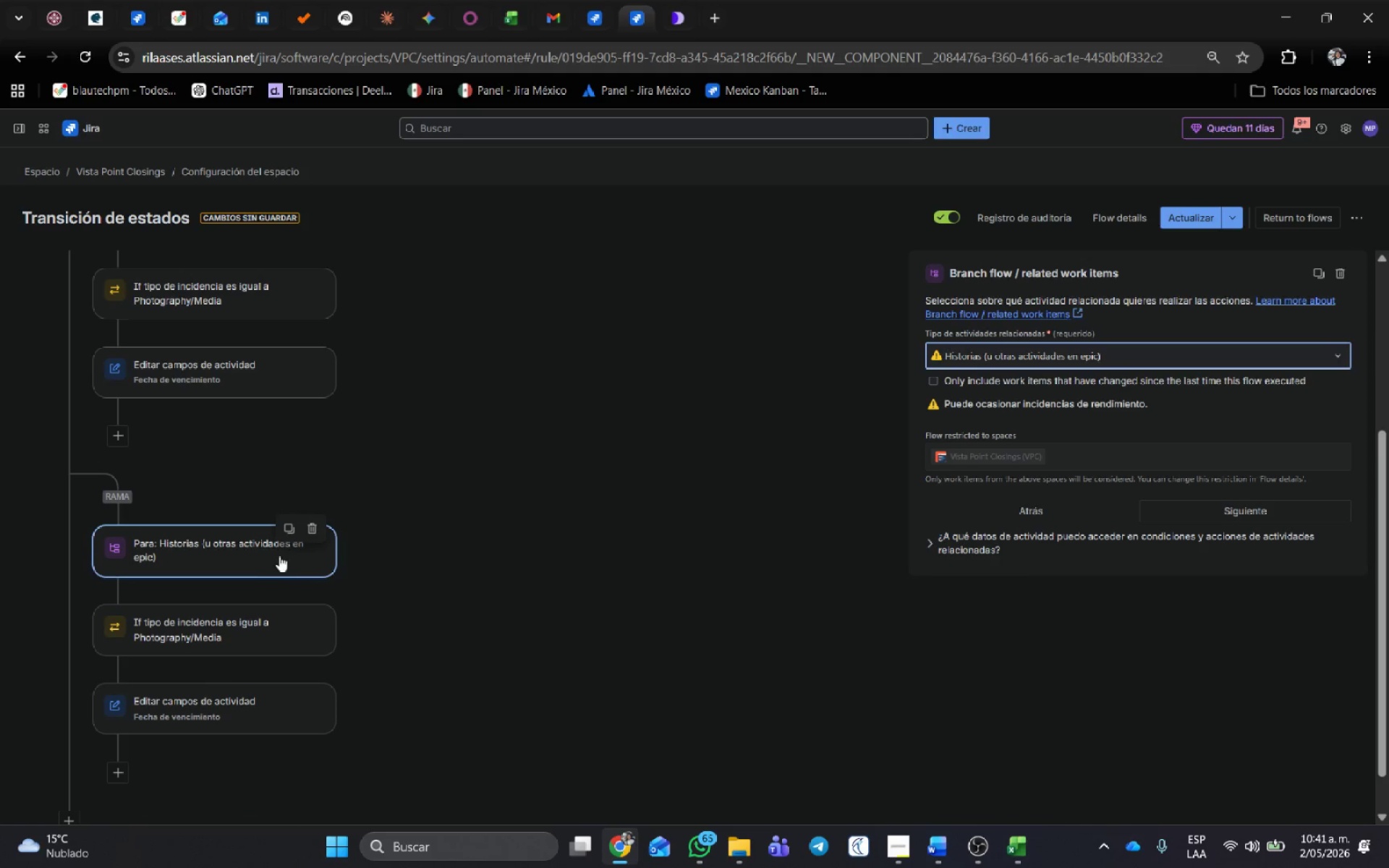 
left_click([276, 548])
 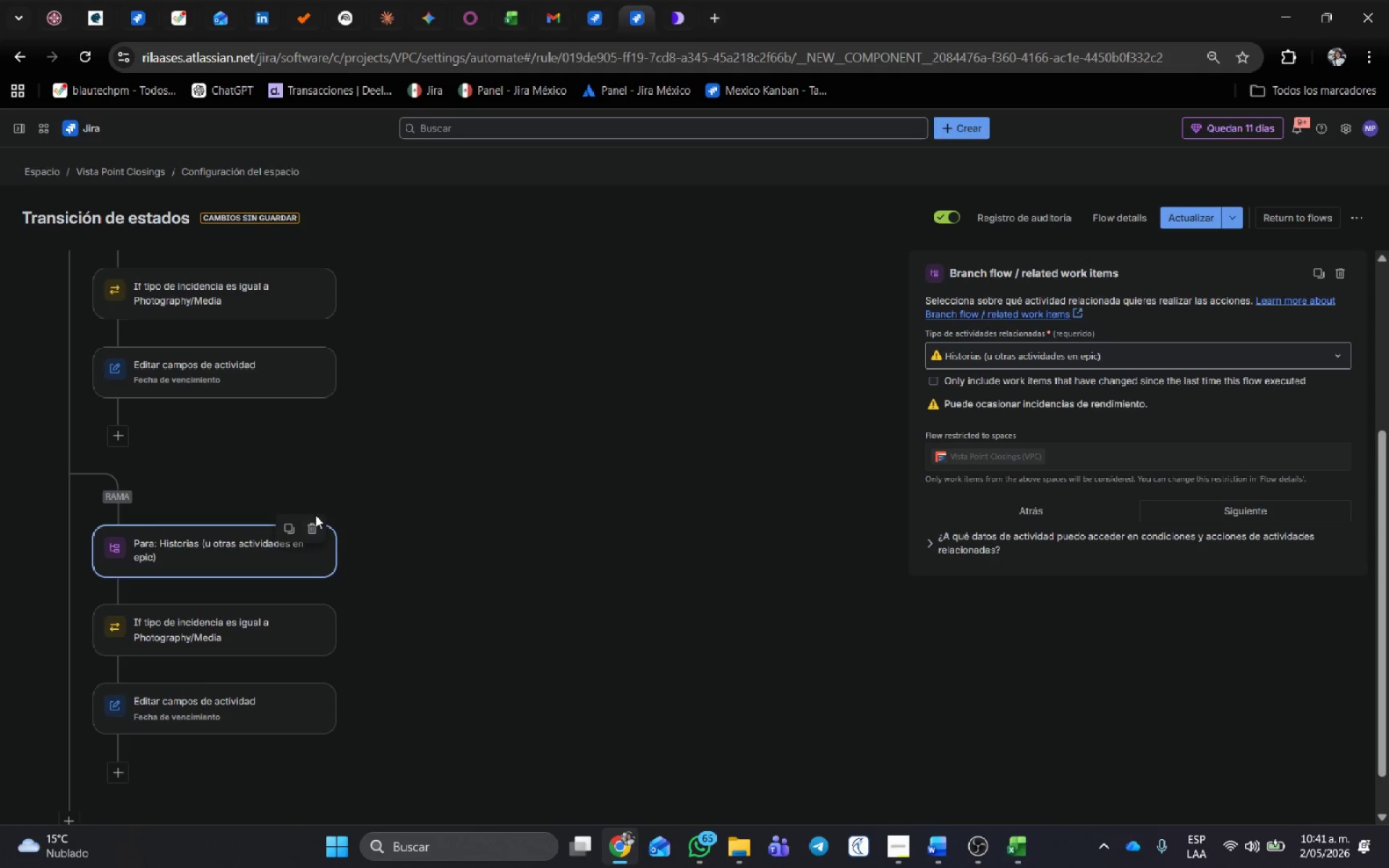 
left_click([304, 531])
 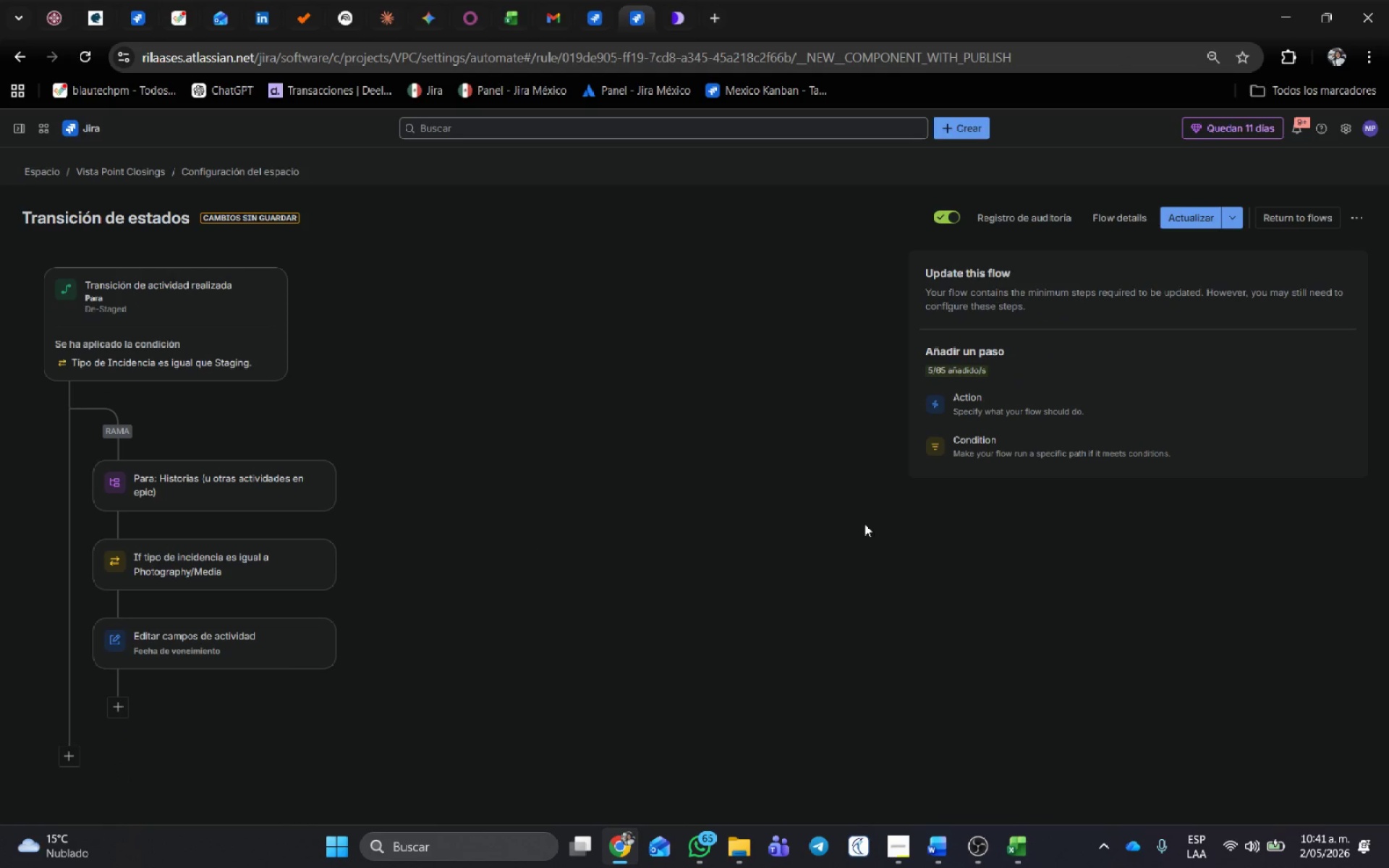 
left_click([433, 485])
 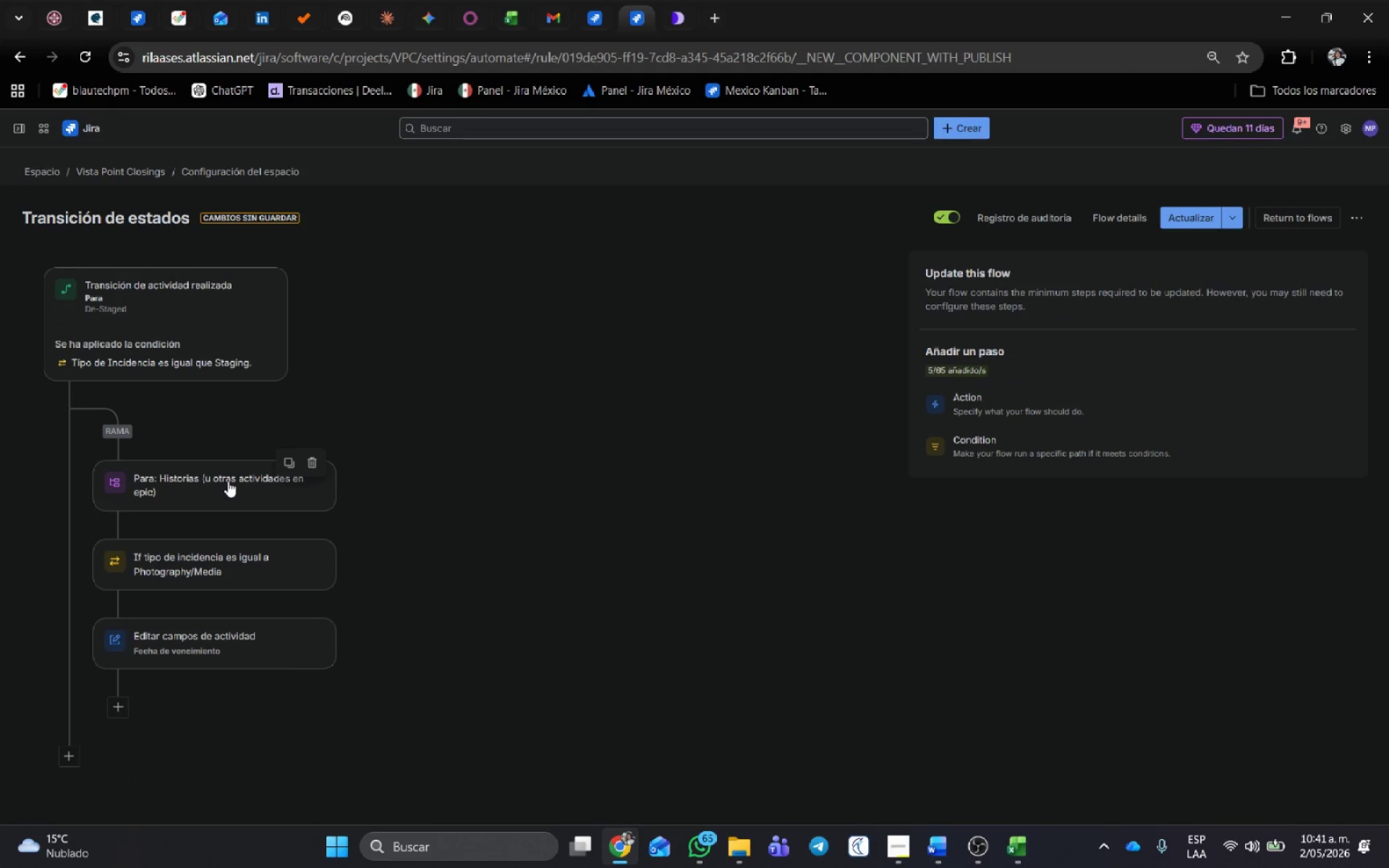 
left_click([228, 481])
 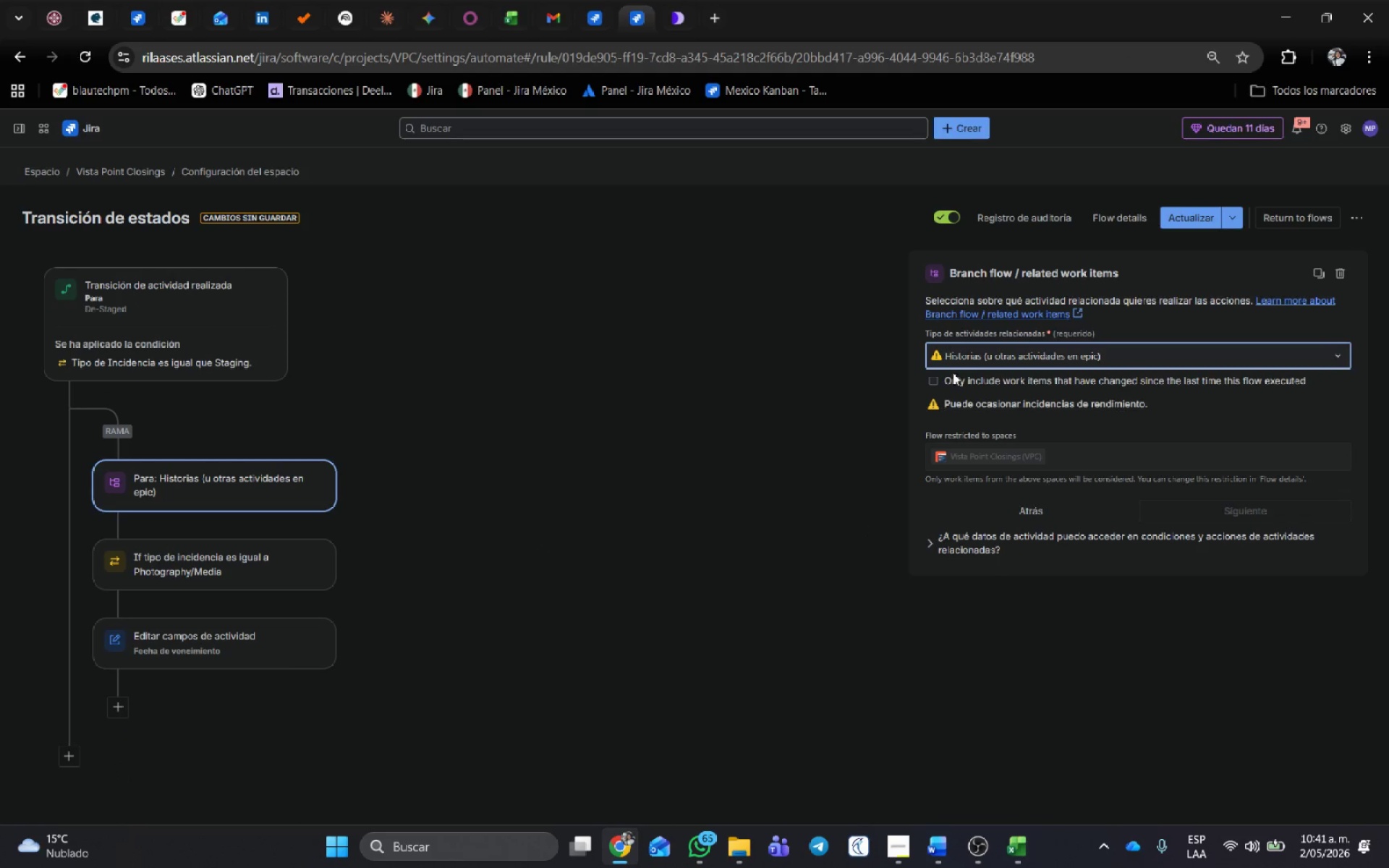 
left_click([948, 354])
 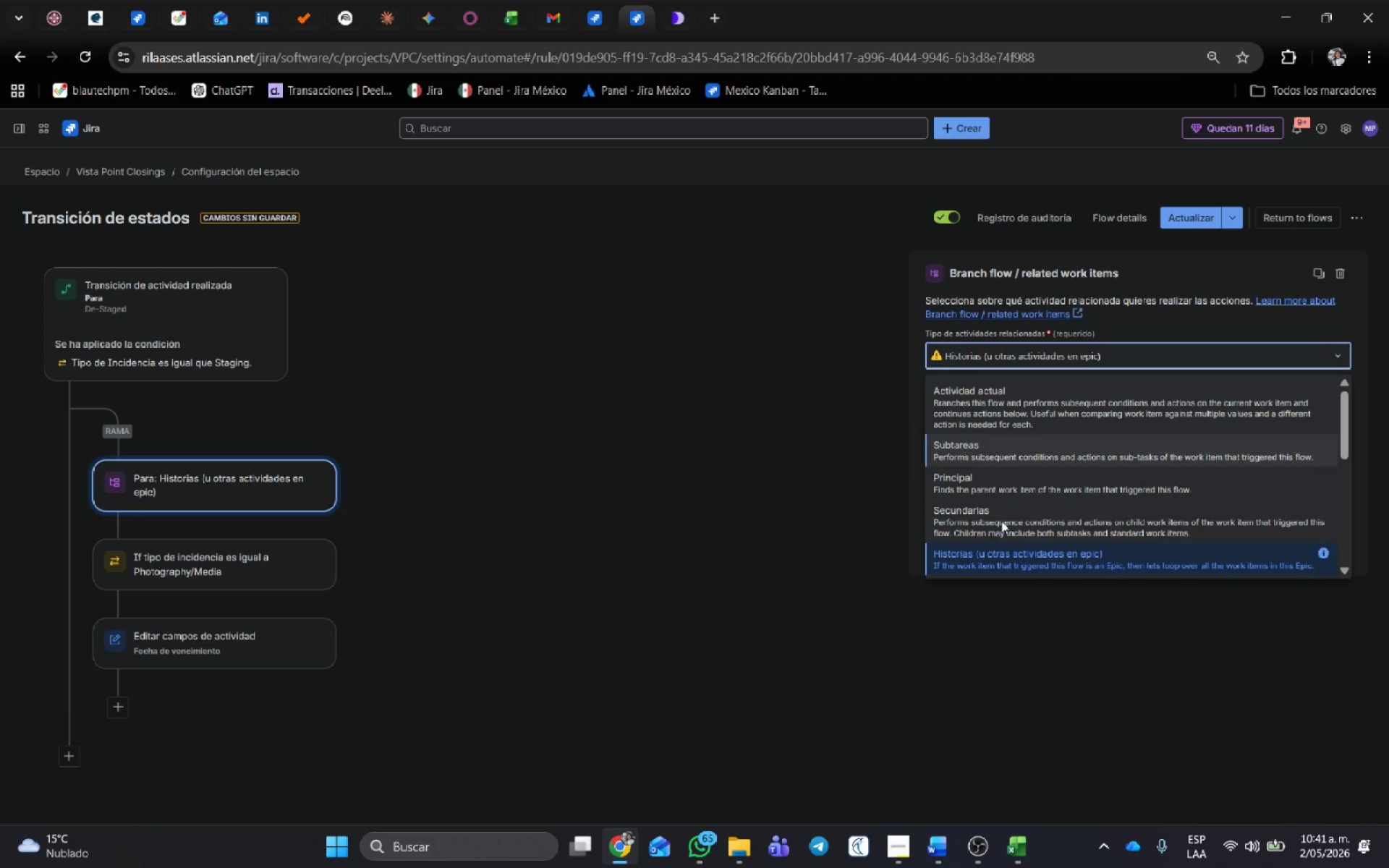 
scroll: coordinate [1001, 537], scroll_direction: down, amount: 2.0
 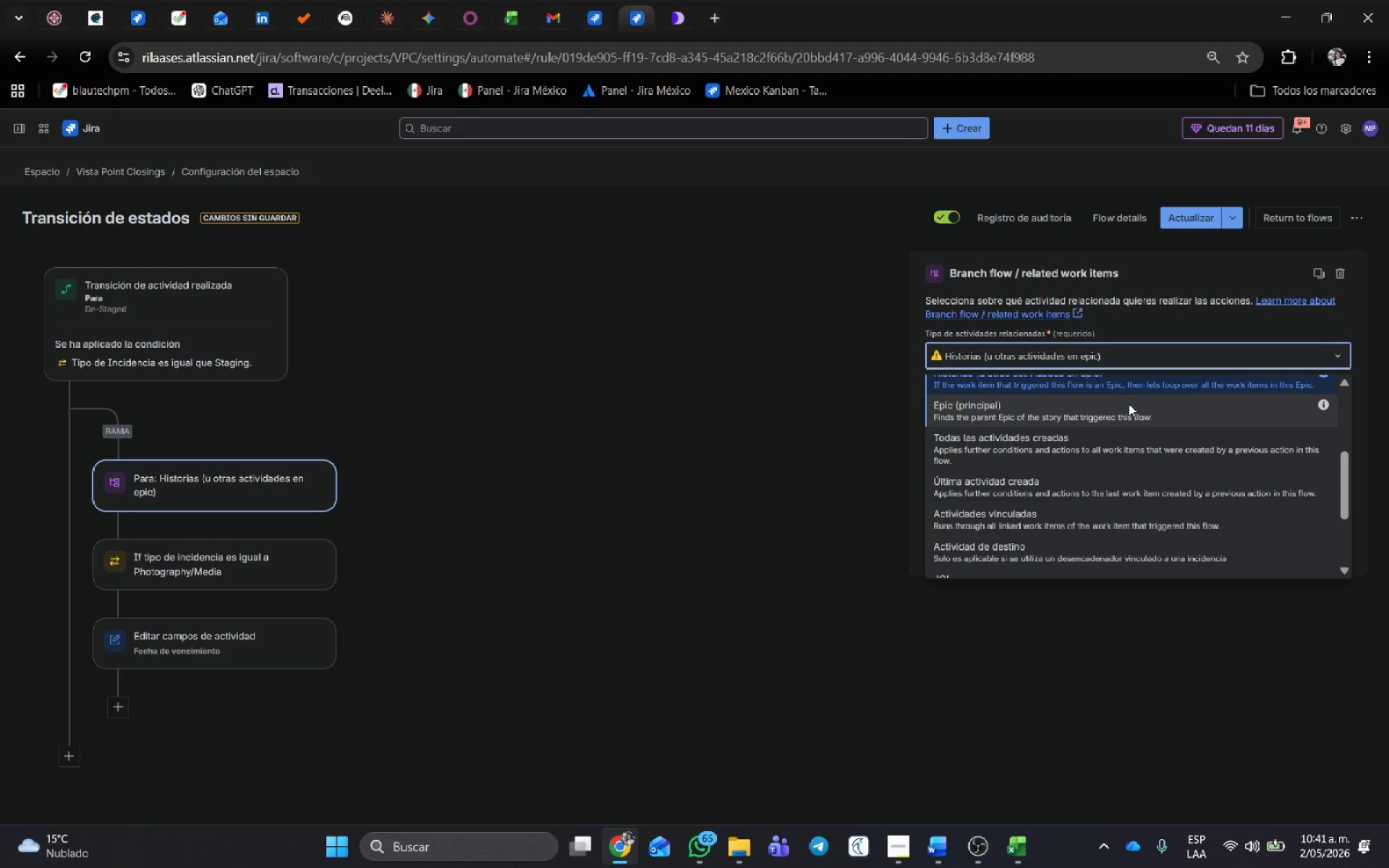 
scroll: coordinate [1166, 403], scroll_direction: up, amount: 1.0
 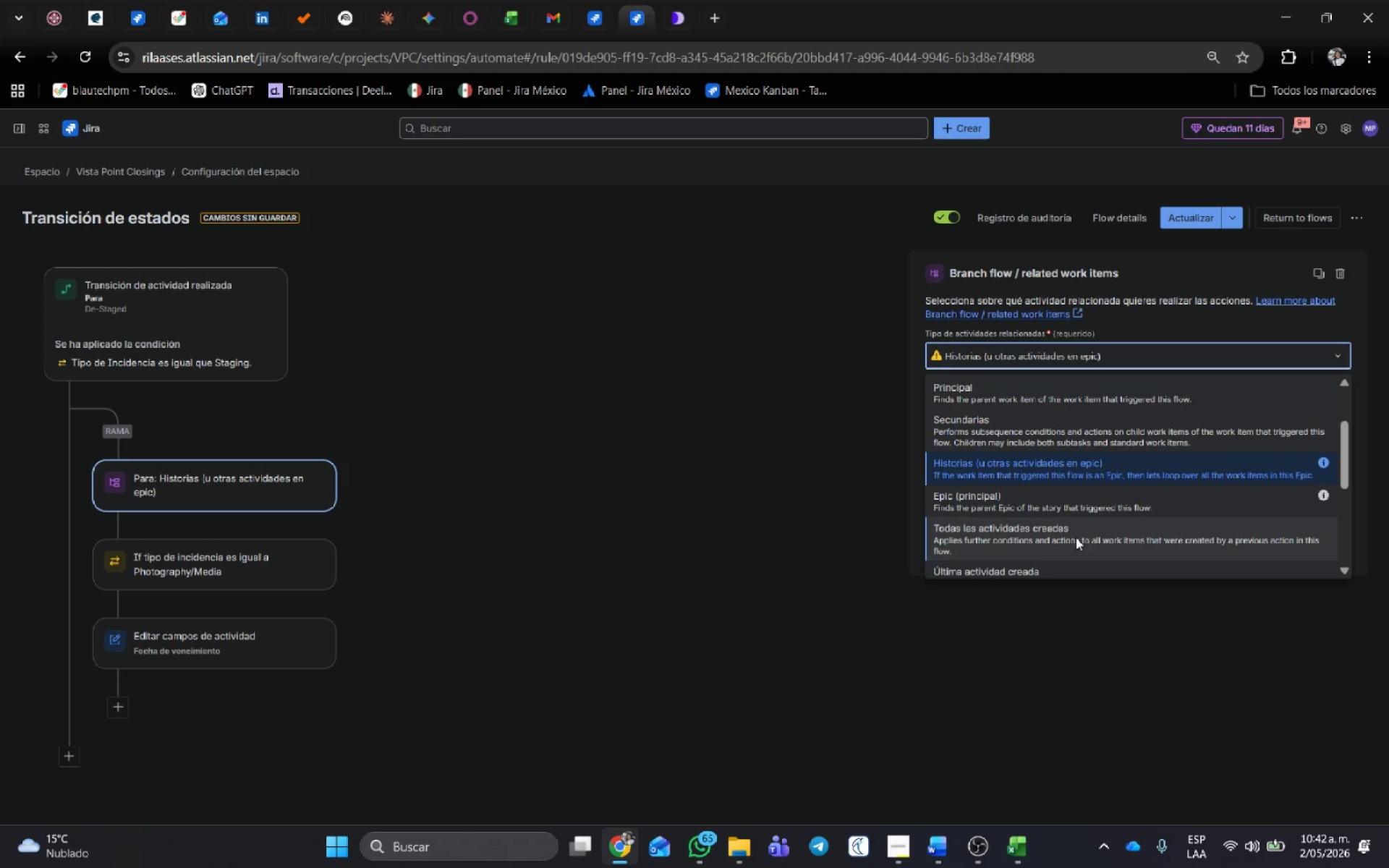 
scroll: coordinate [1076, 538], scroll_direction: down, amount: 1.0
 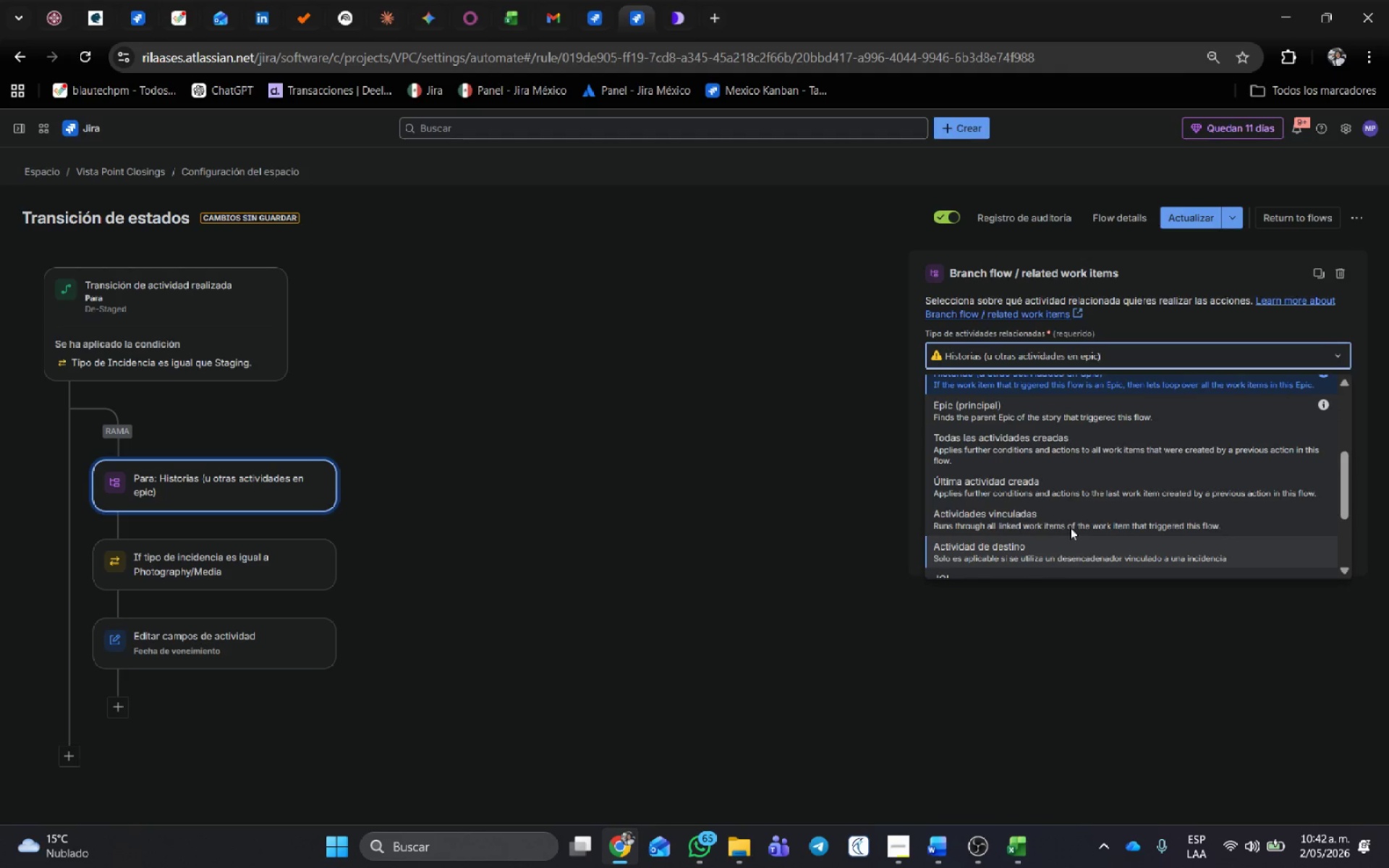 
scroll: coordinate [1062, 506], scroll_direction: up, amount: 1.0
 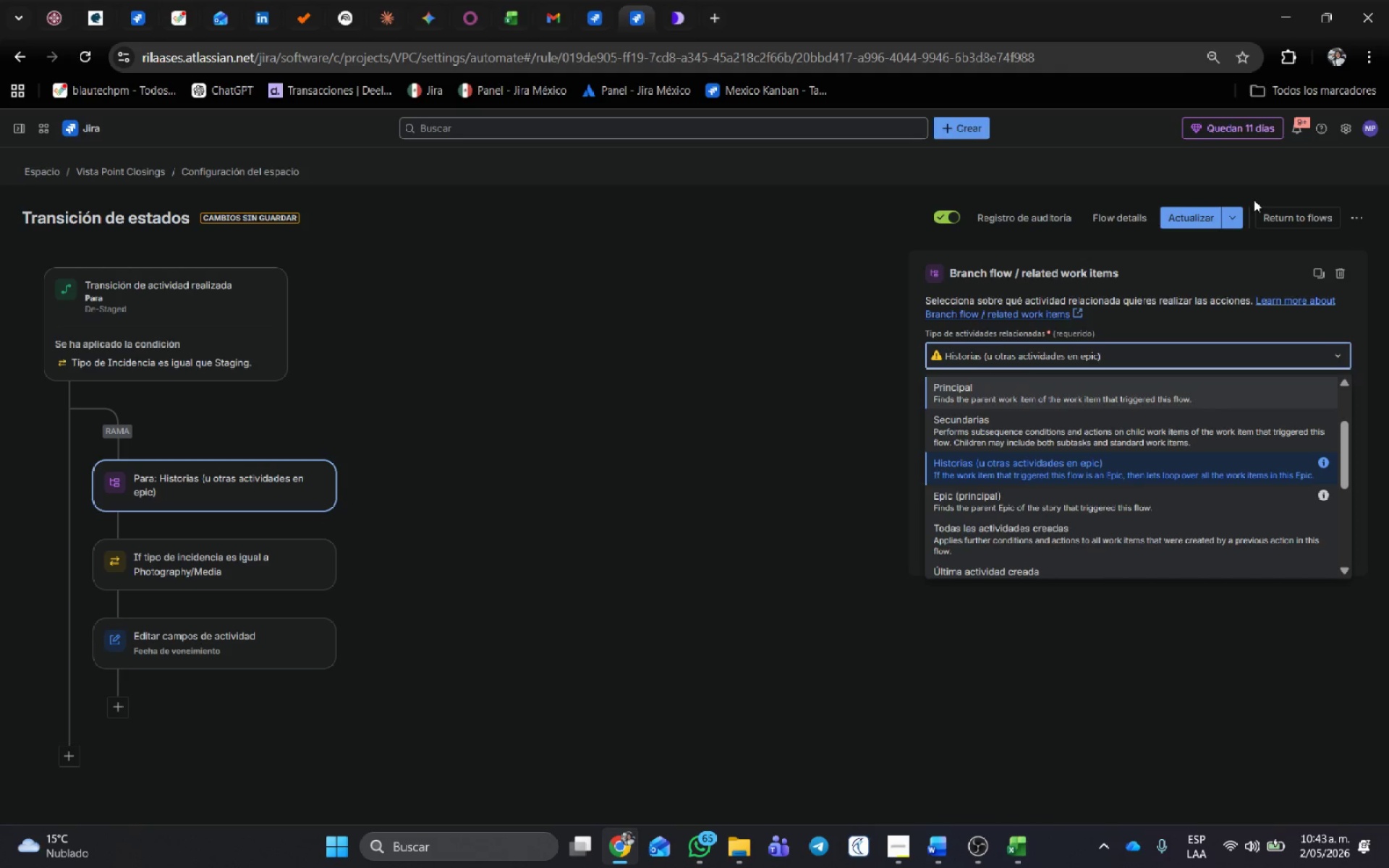 
wait(72.39)
 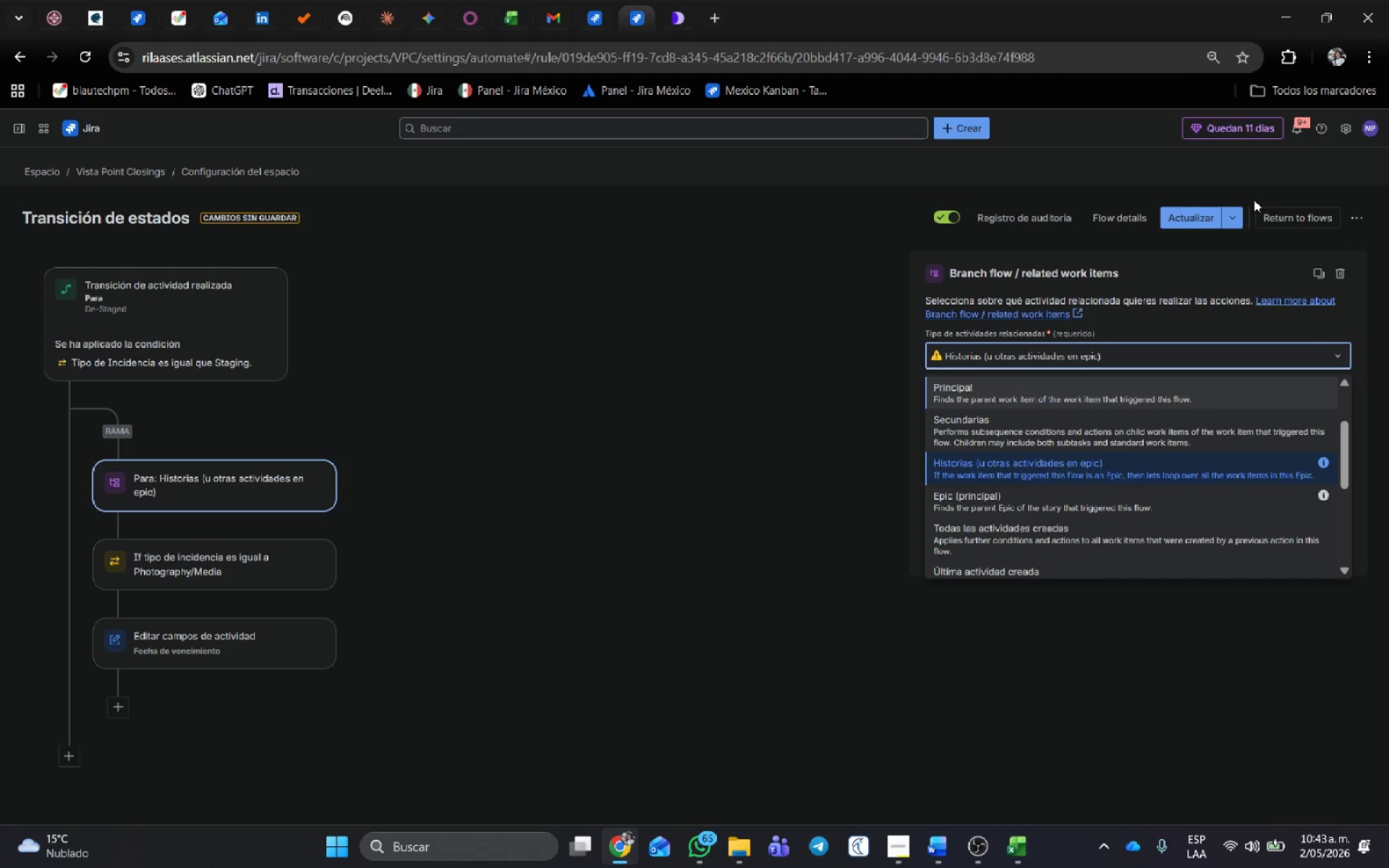 
scroll: coordinate [1233, 491], scroll_direction: down, amount: 3.0
 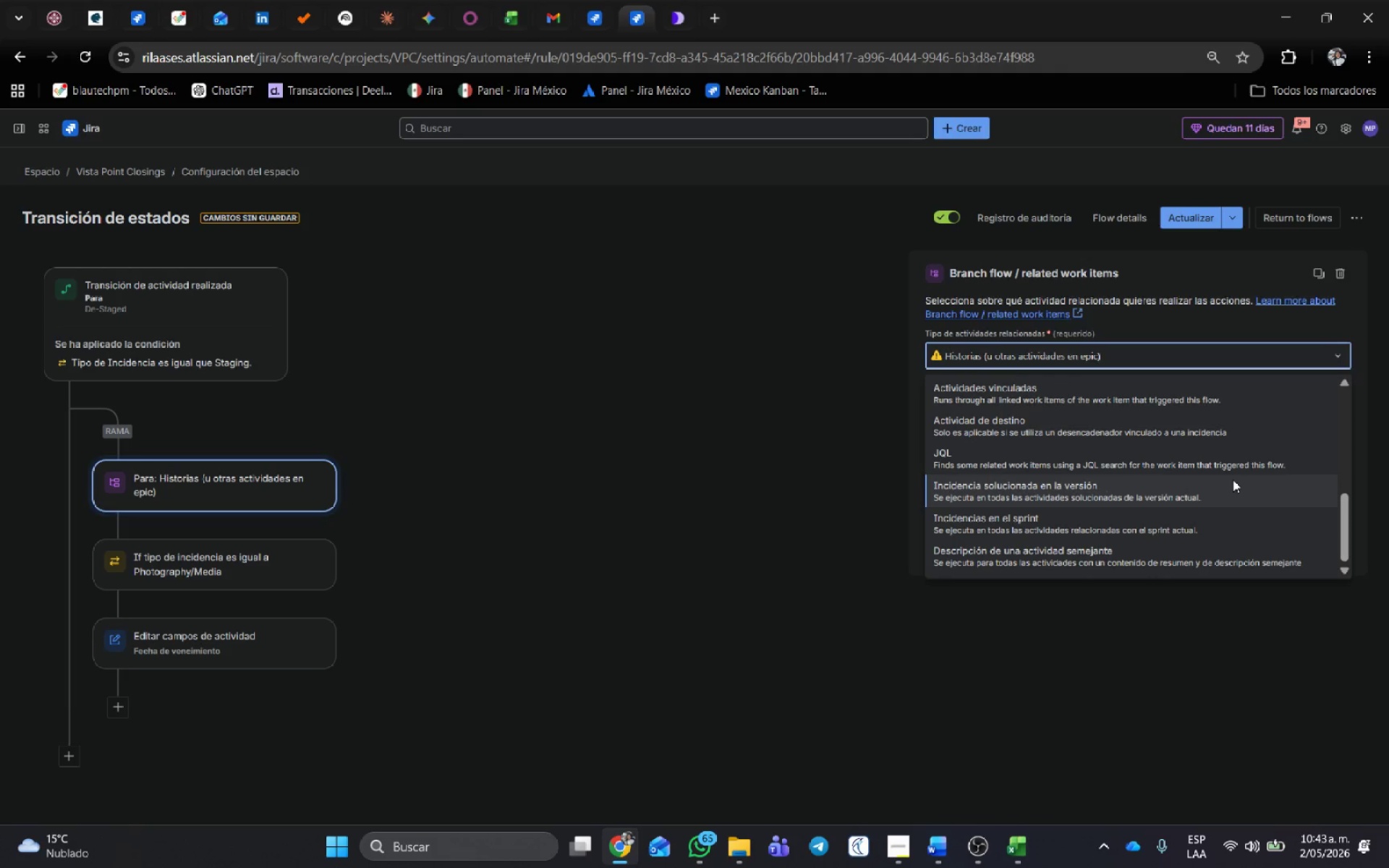 
wait(16.95)
 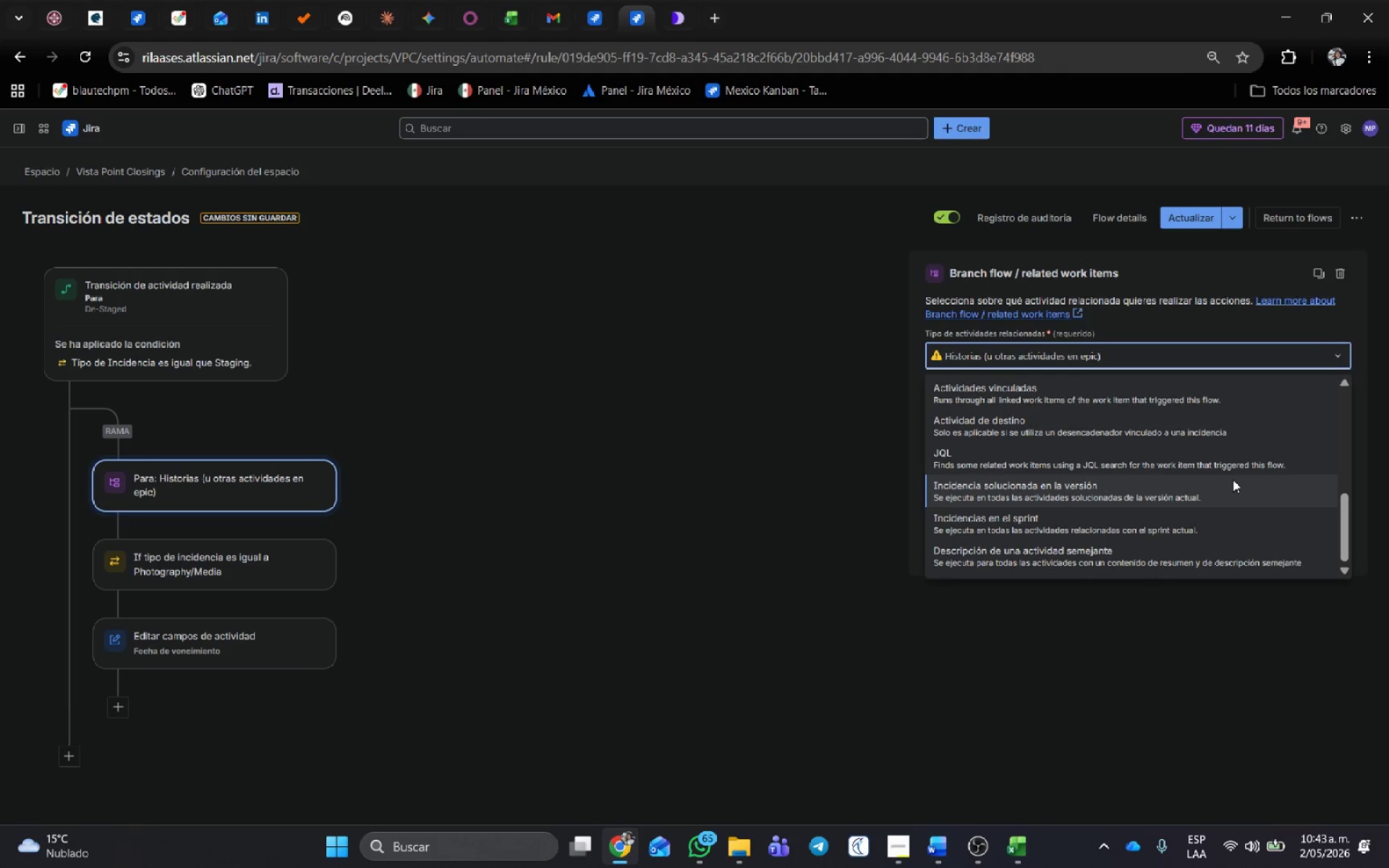 
scroll: coordinate [1063, 516], scroll_direction: up, amount: 2.0
 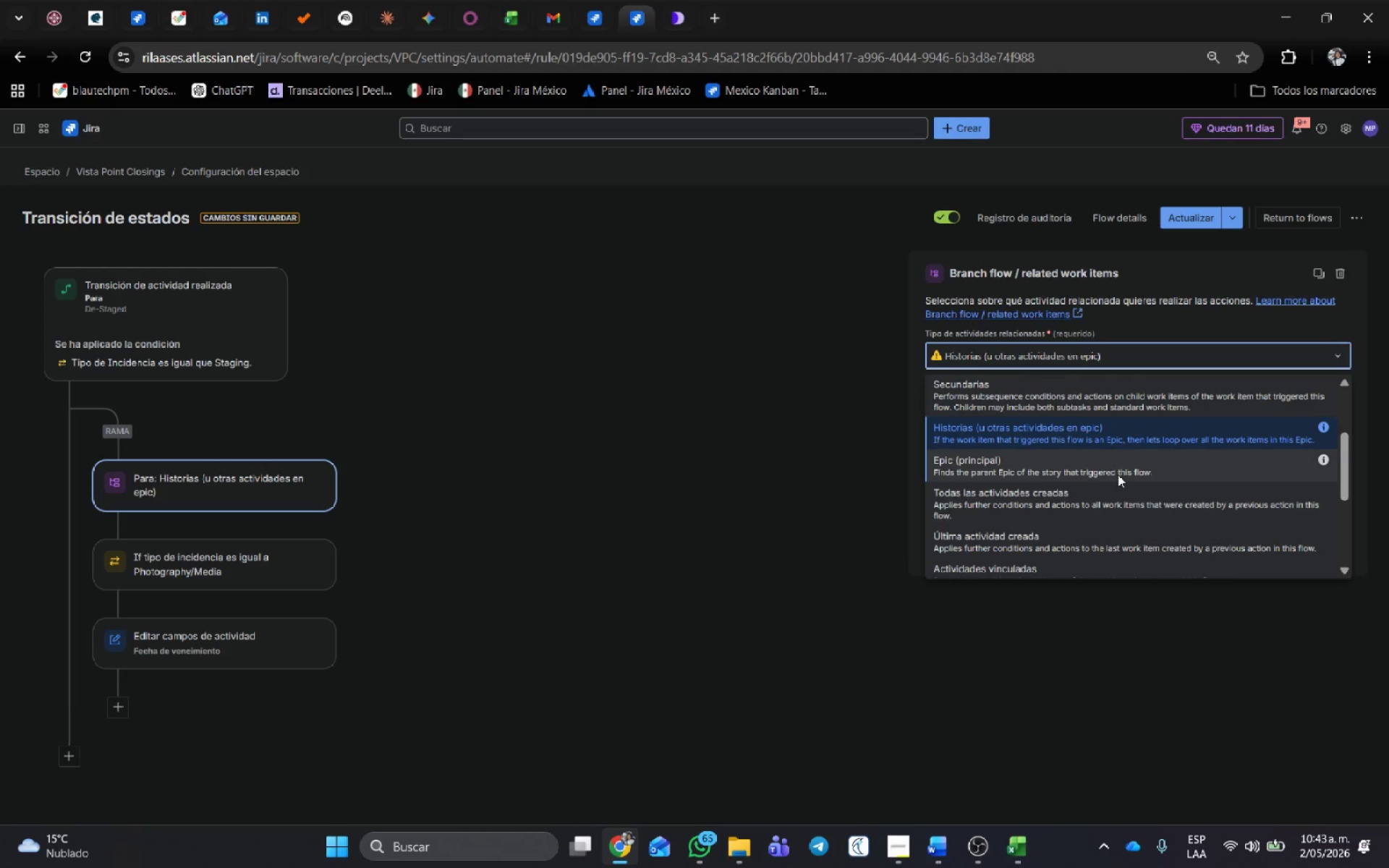 
left_click([1114, 475])
 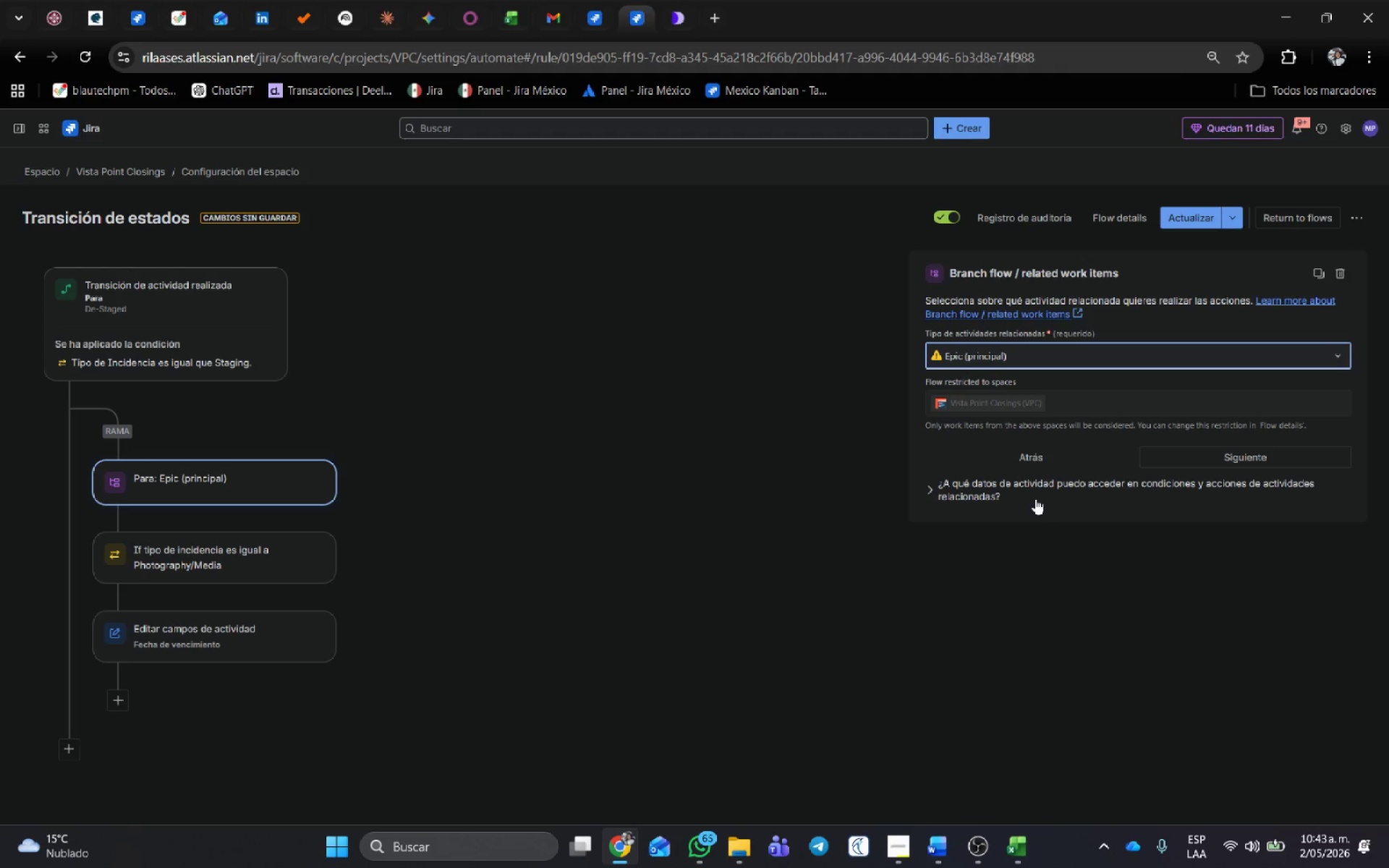 
wait(10.58)
 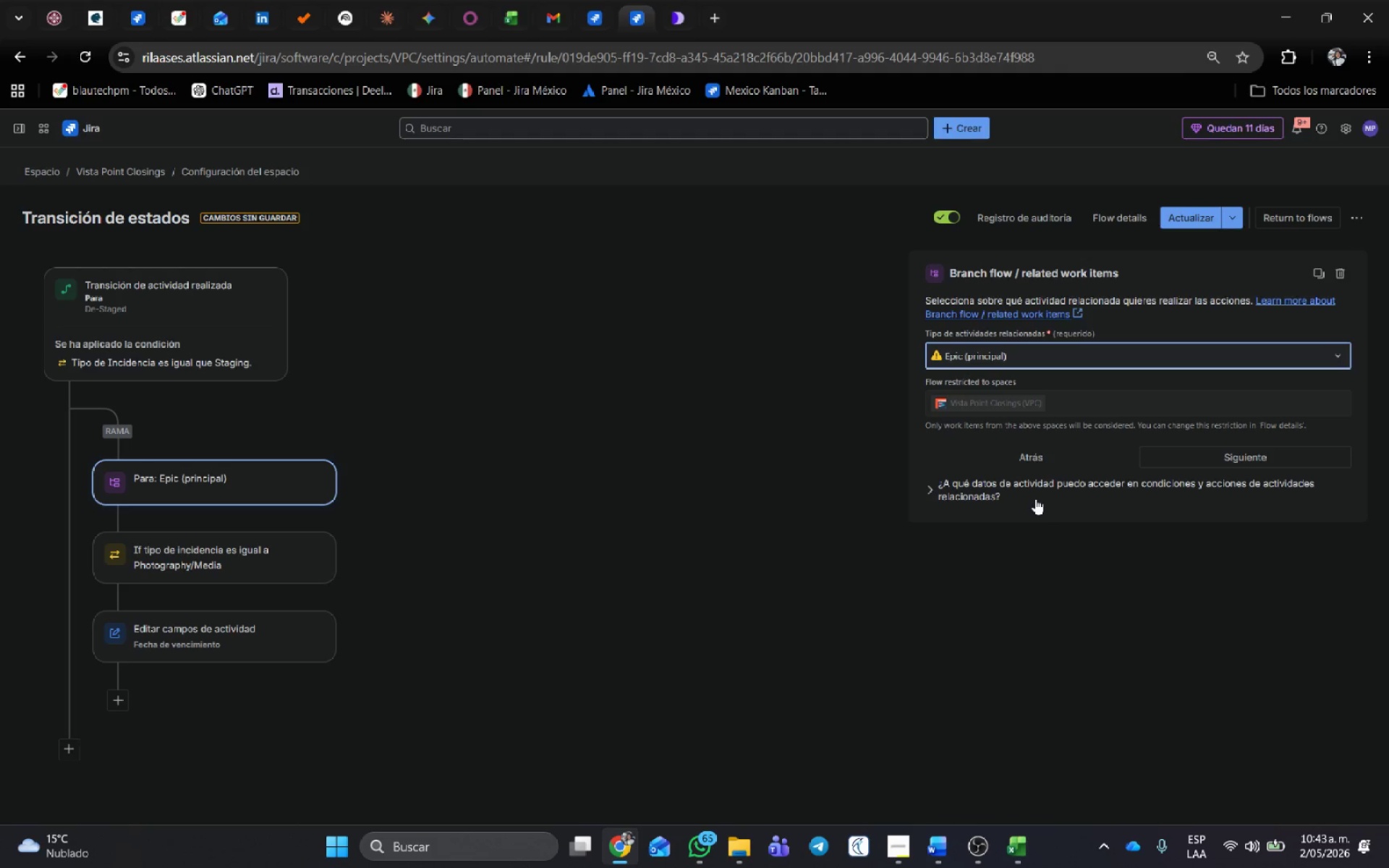 
left_click([1242, 458])
 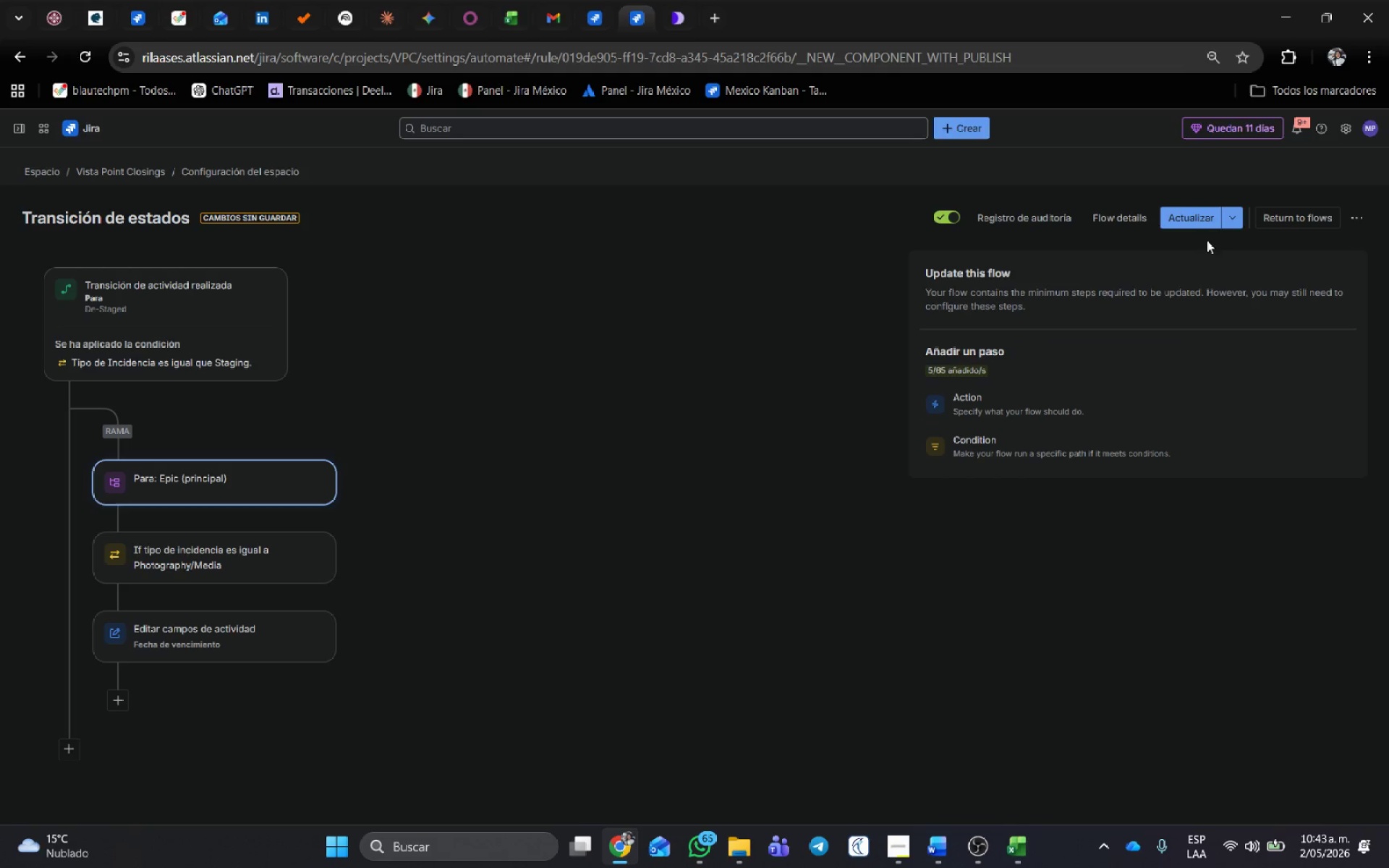 
left_click([1210, 221])
 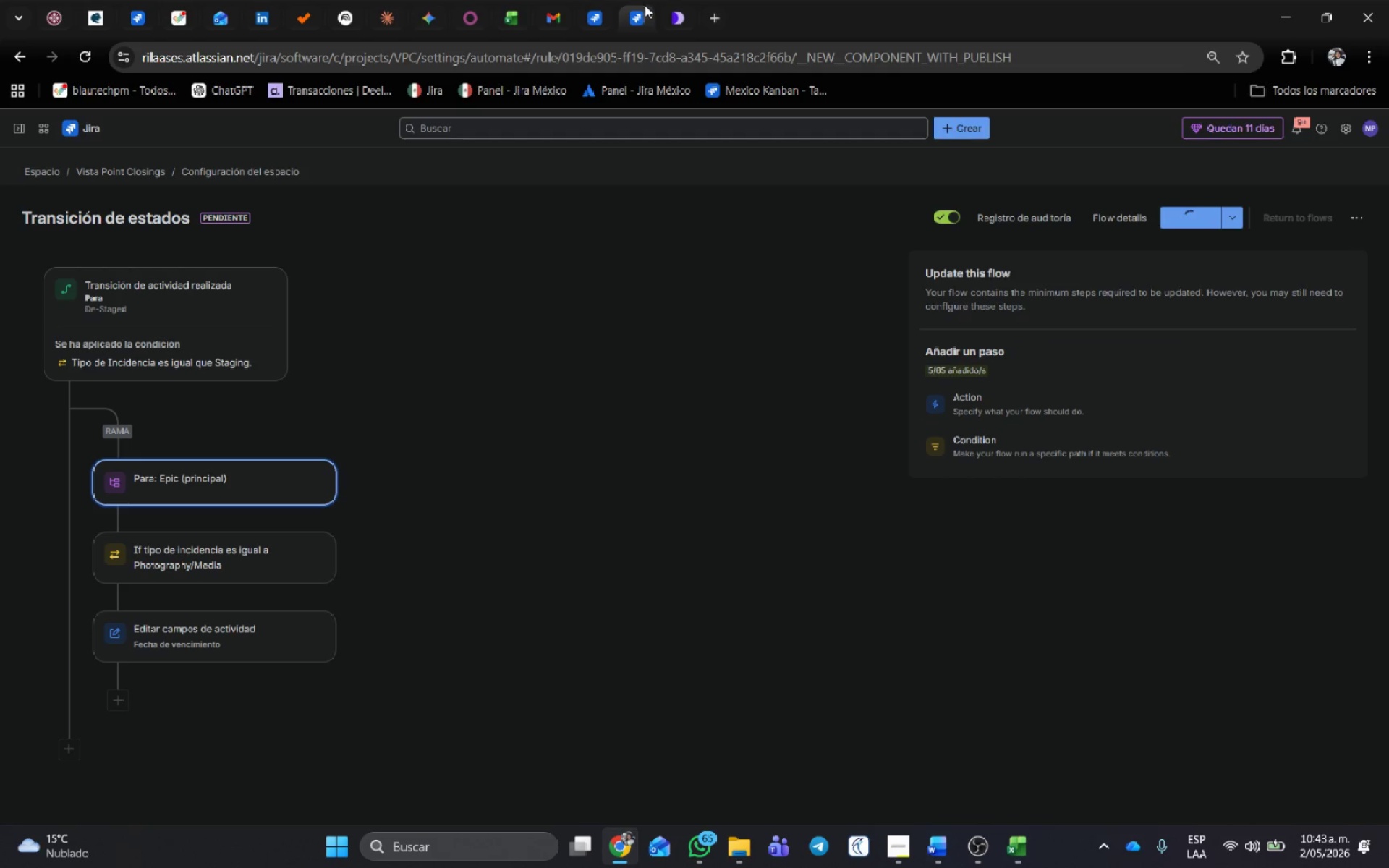 
left_click([600, 9])
 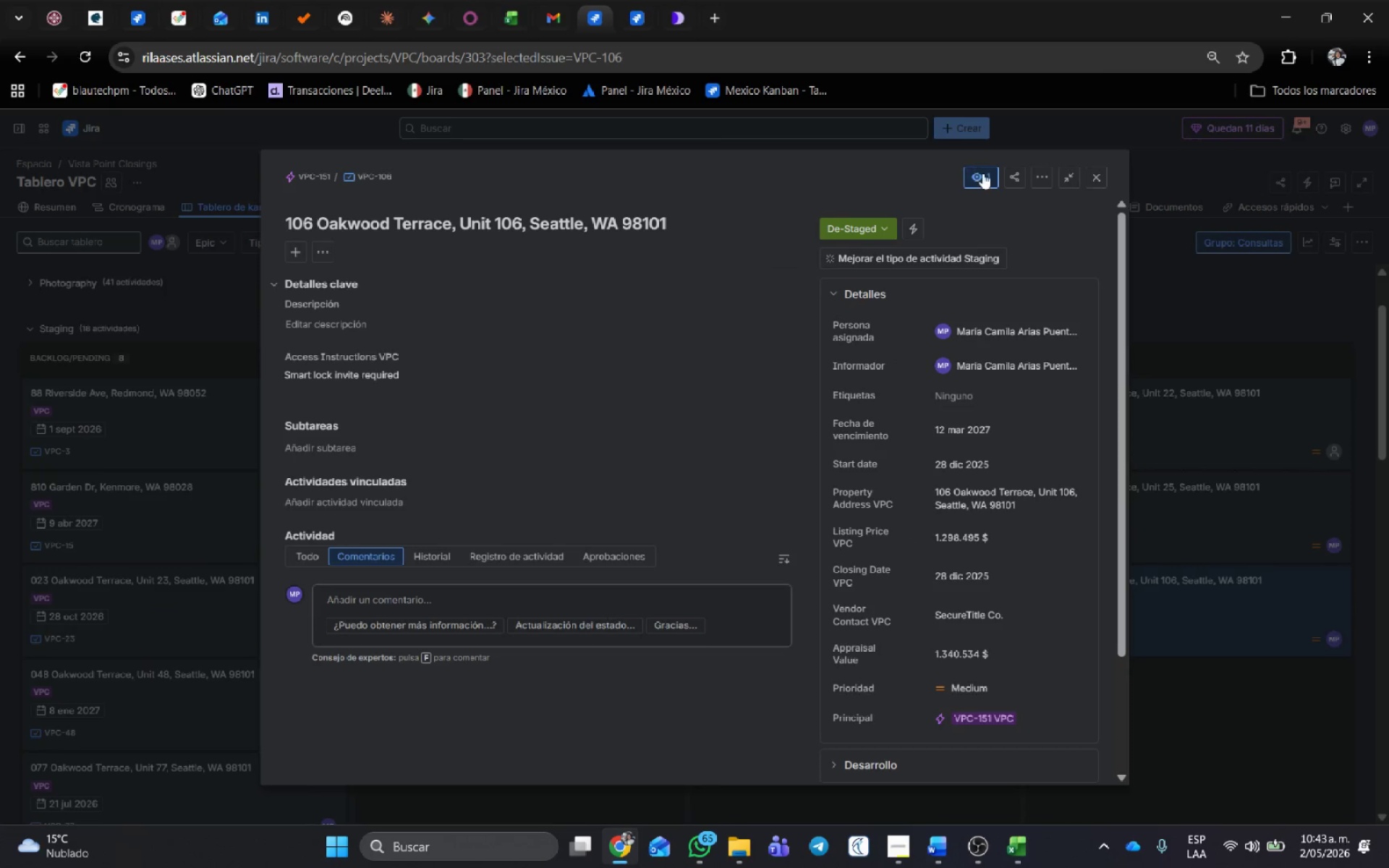 
left_click([843, 229])
 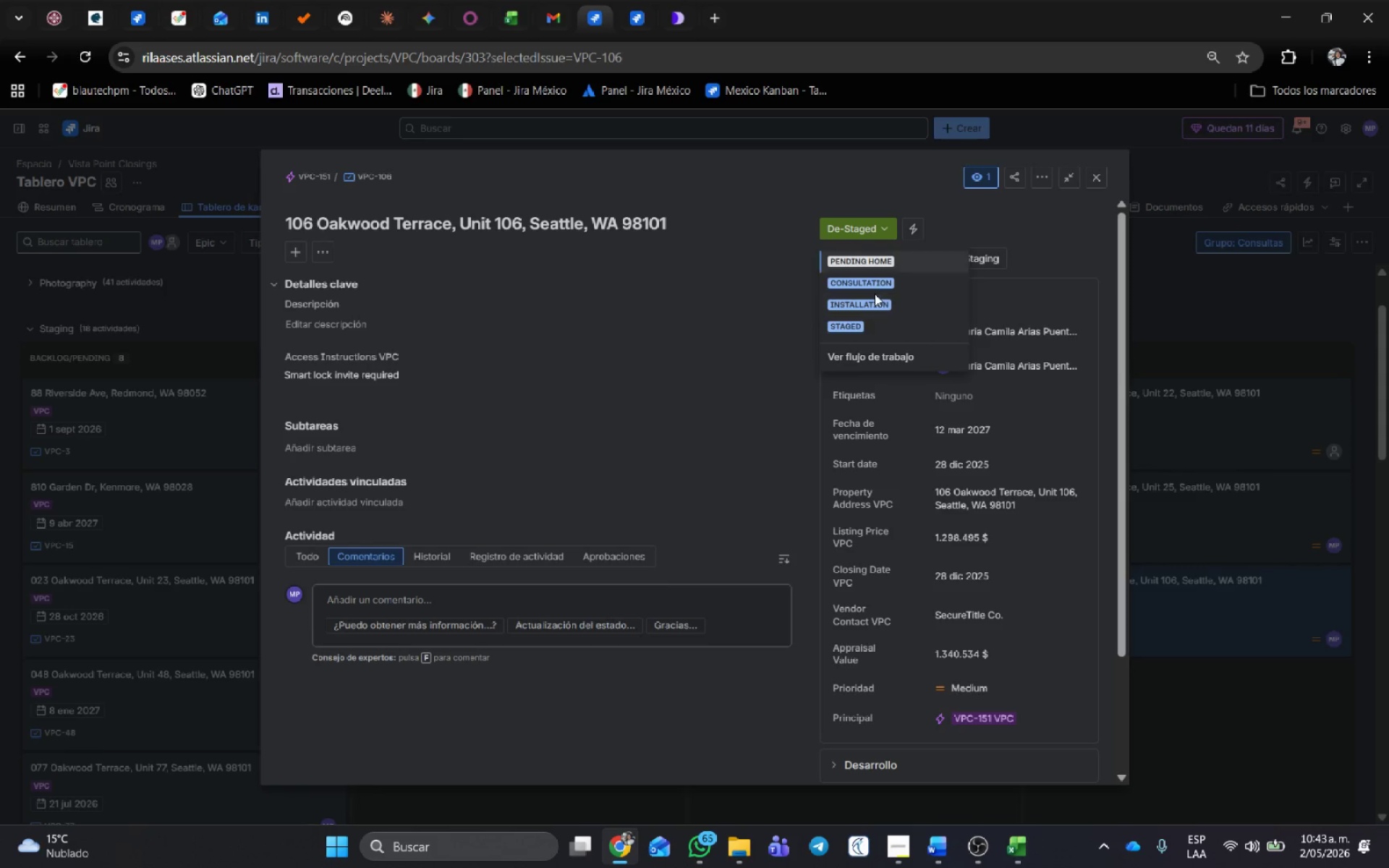 
left_click([875, 284])
 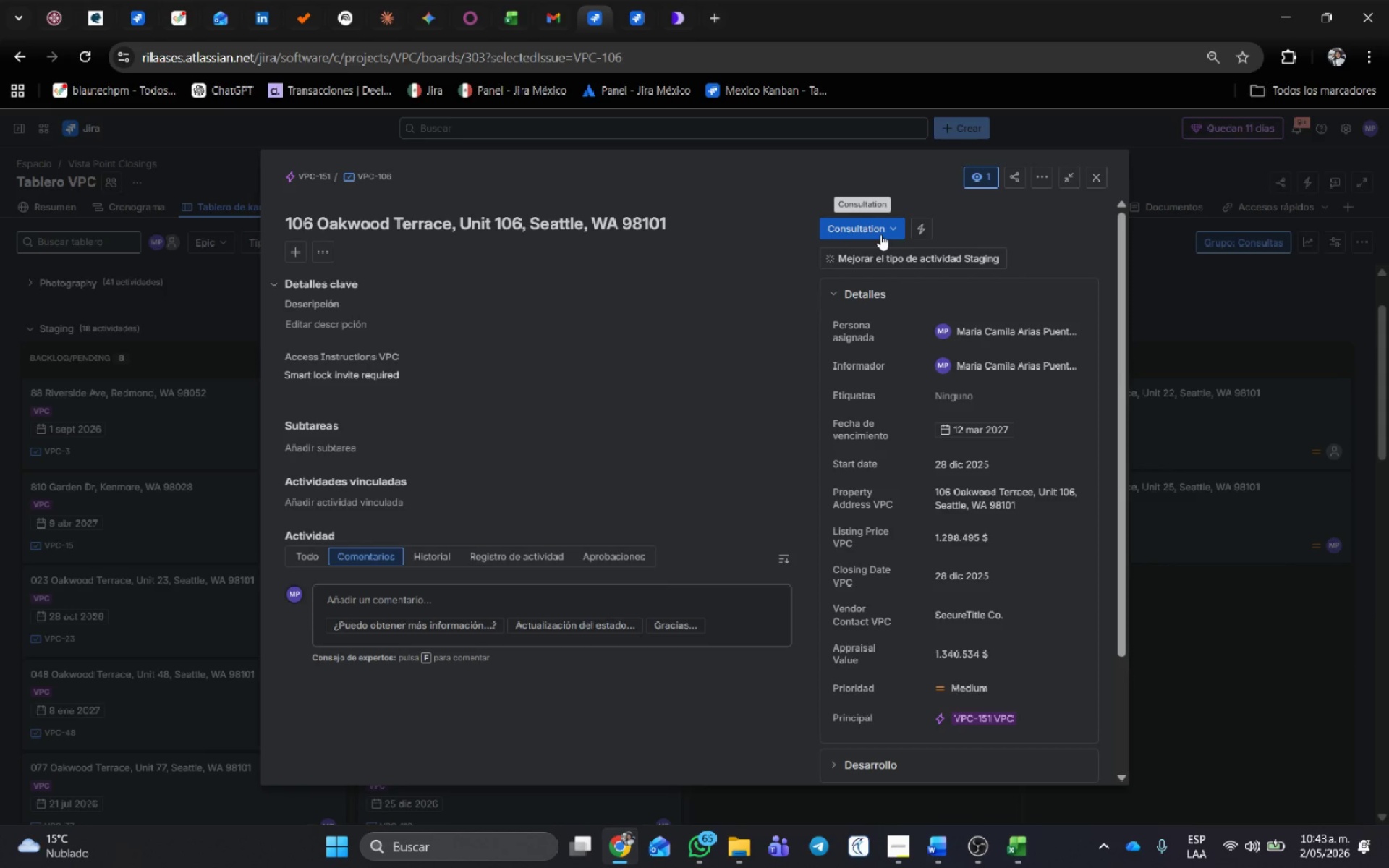 
left_click([880, 234])
 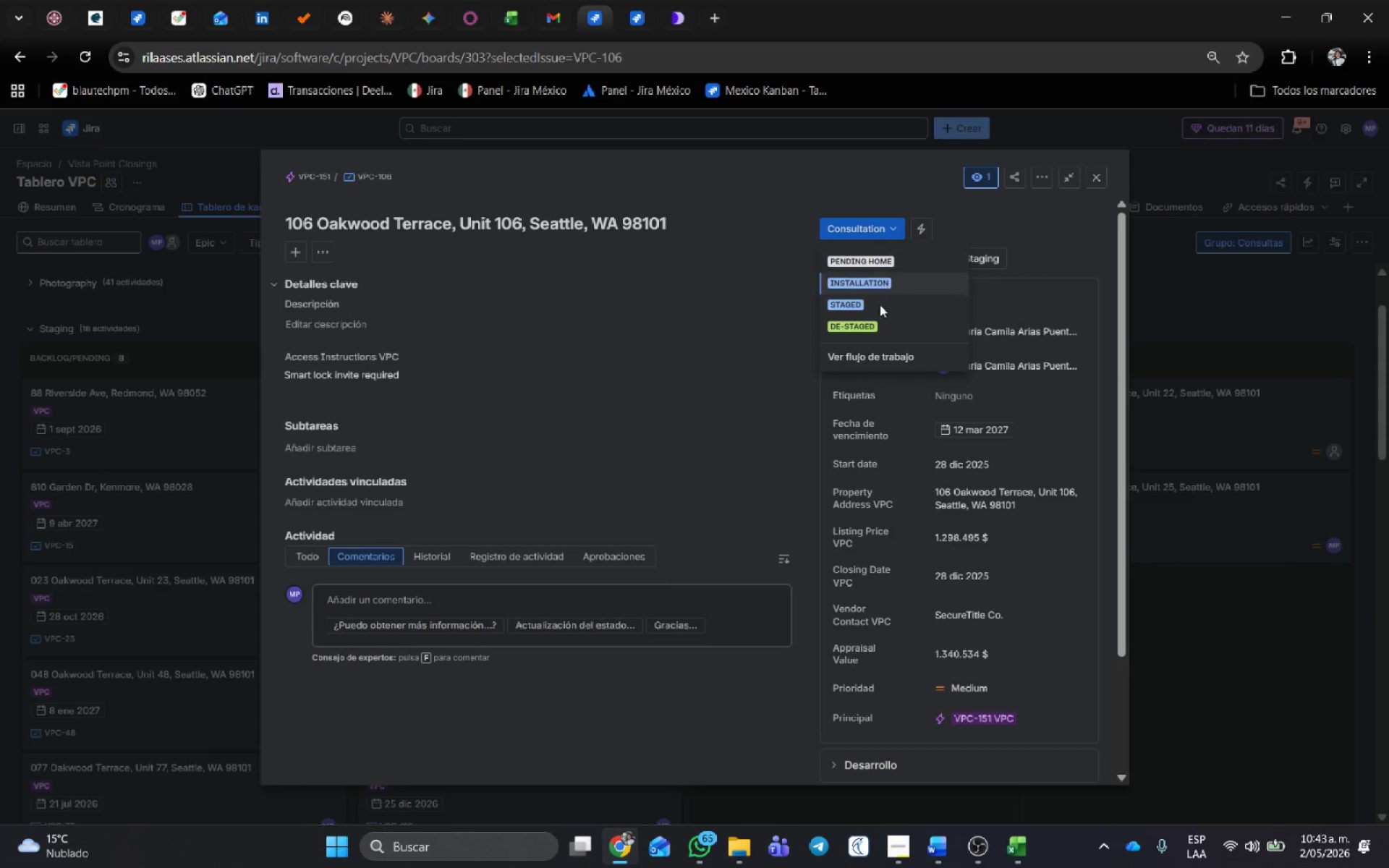 
left_click([872, 331])
 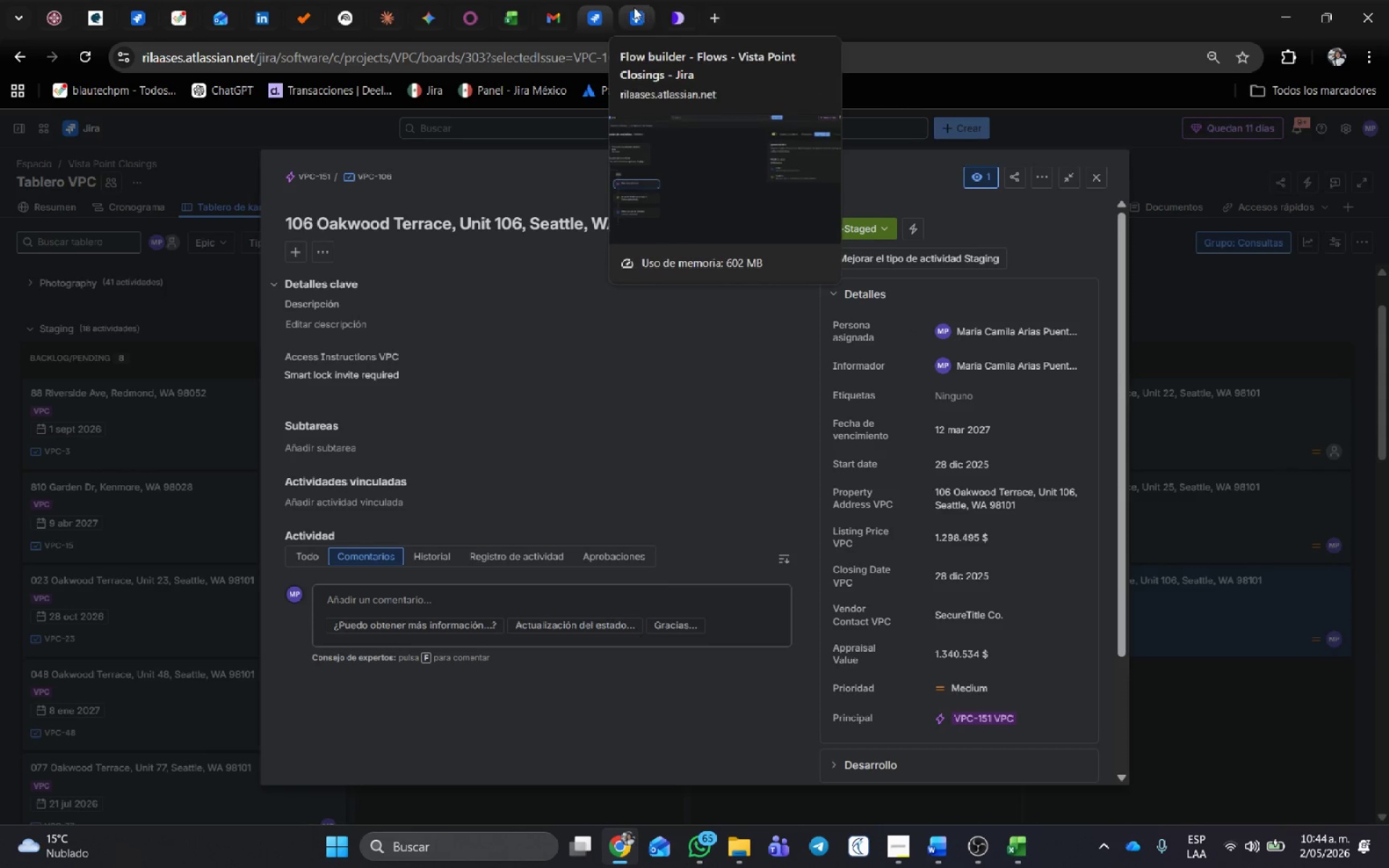 
left_click([634, 7])
 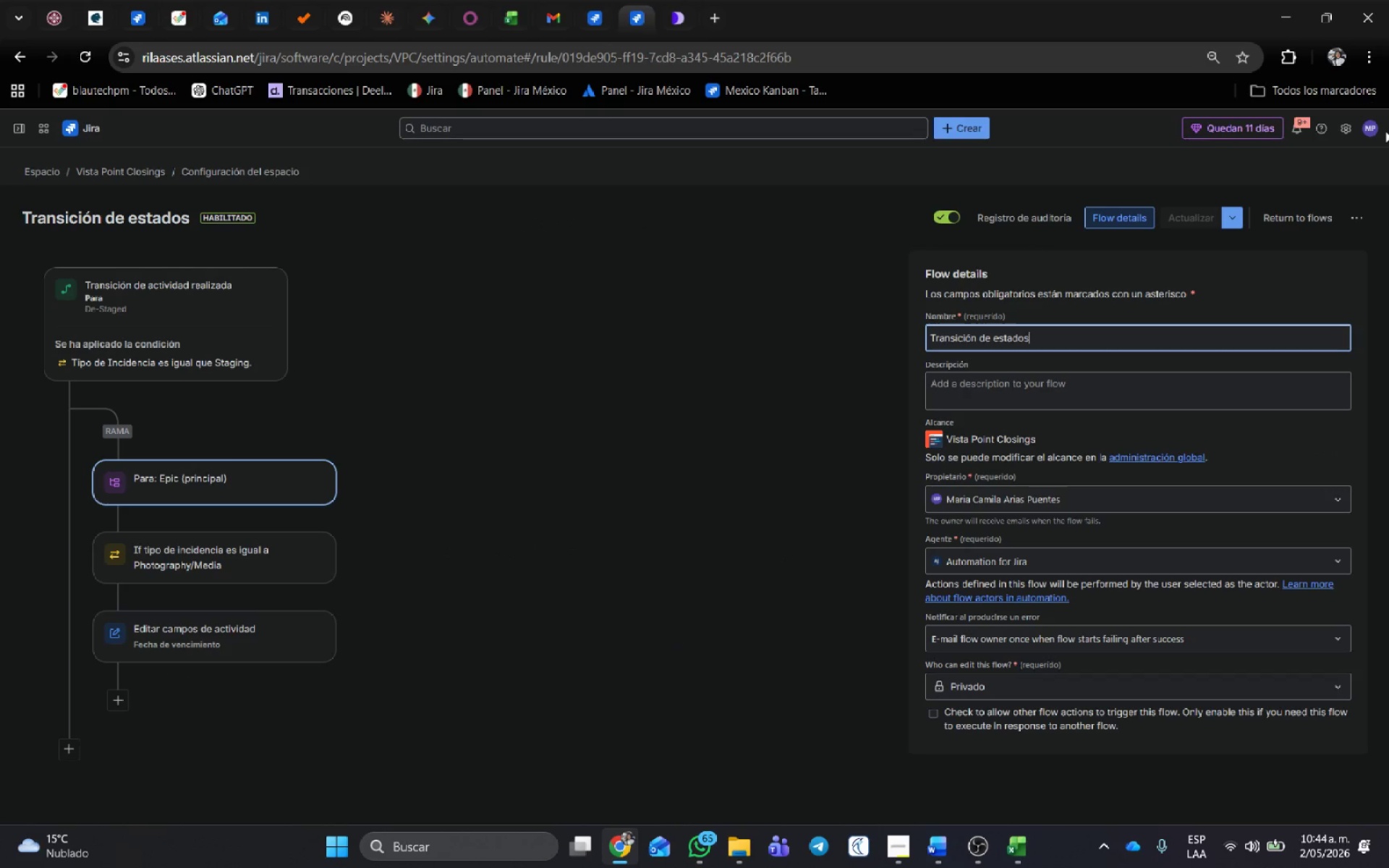 
left_click([1314, 211])
 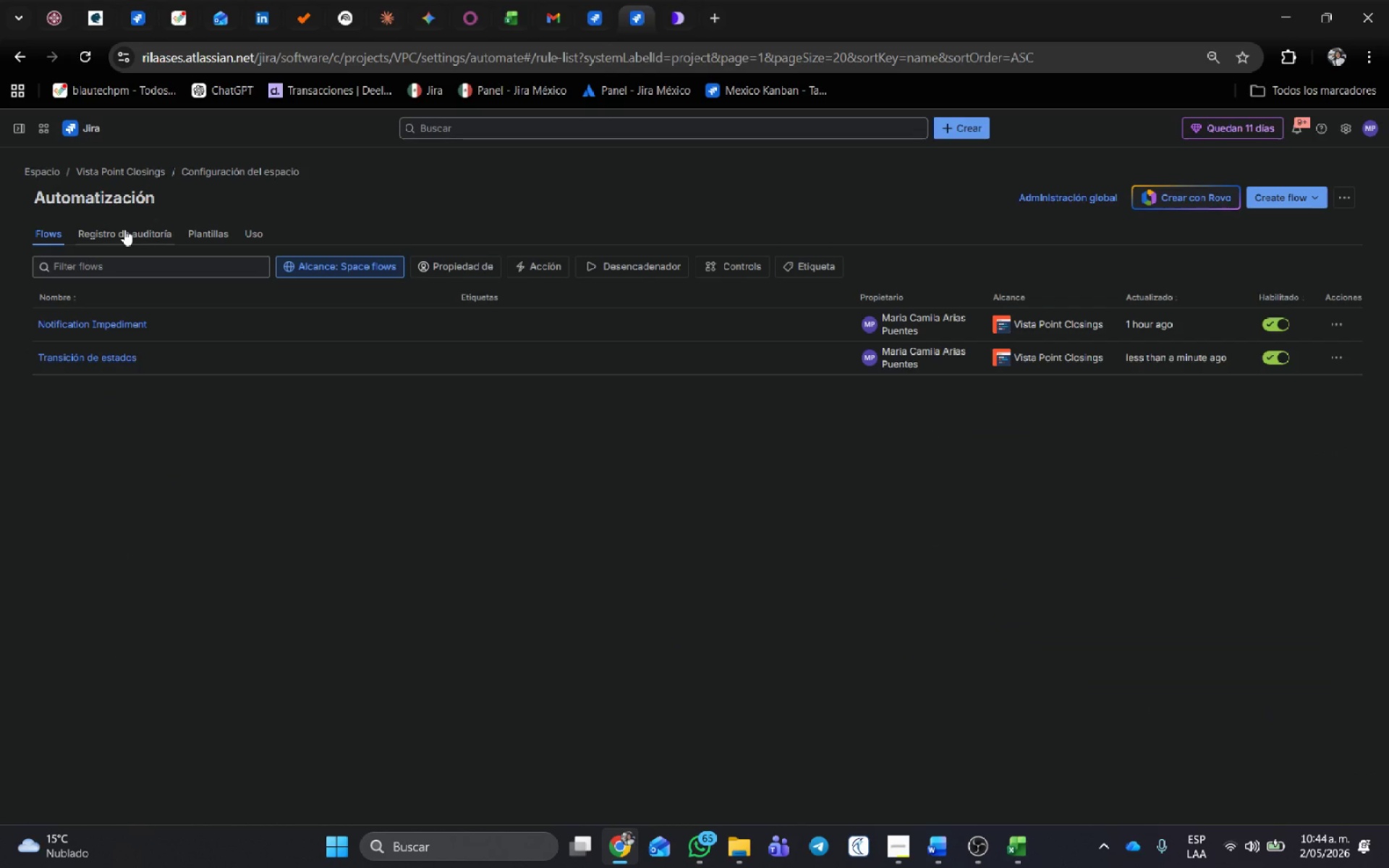 
left_click([124, 229])
 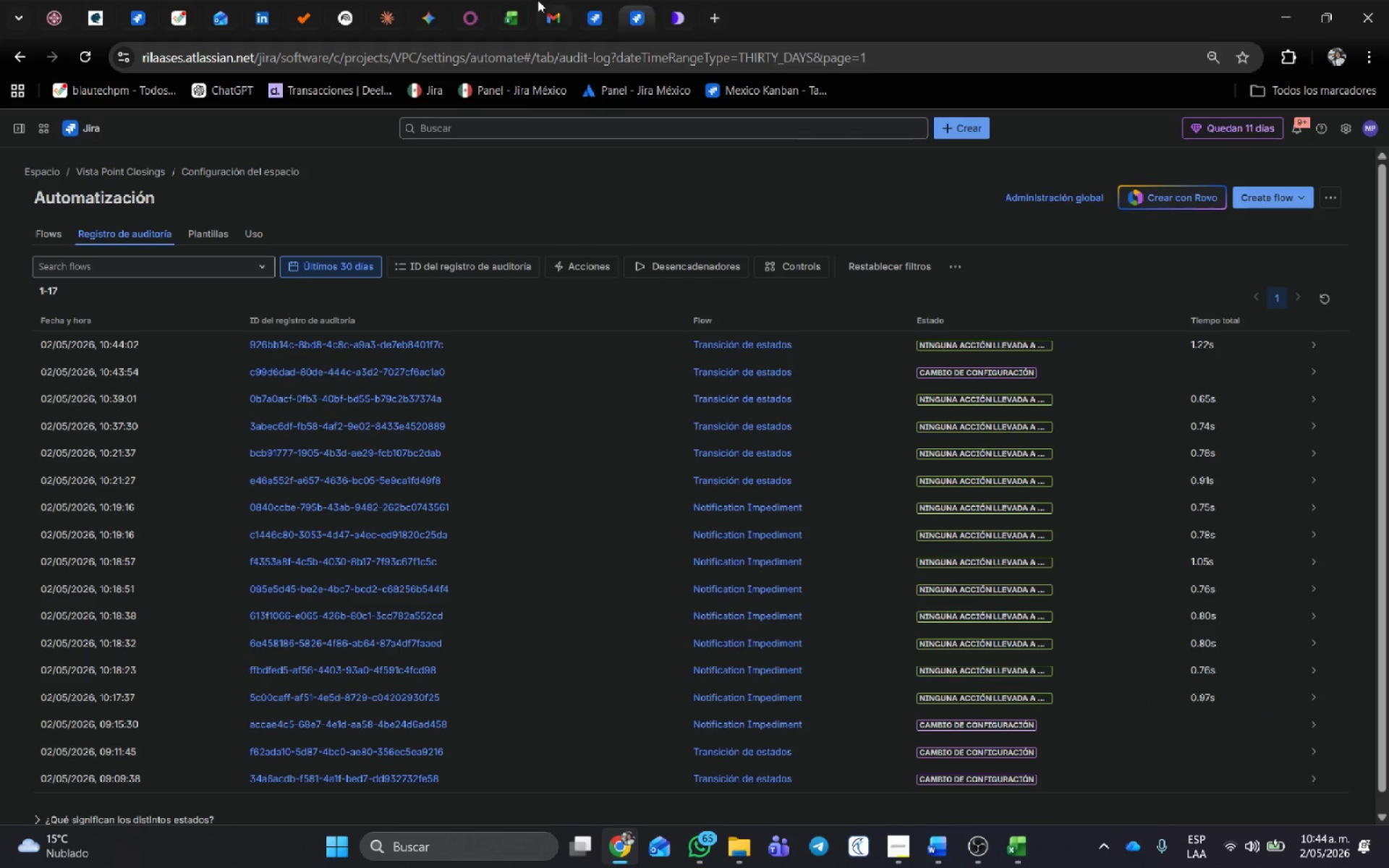 
key(Control+Shift+R)
 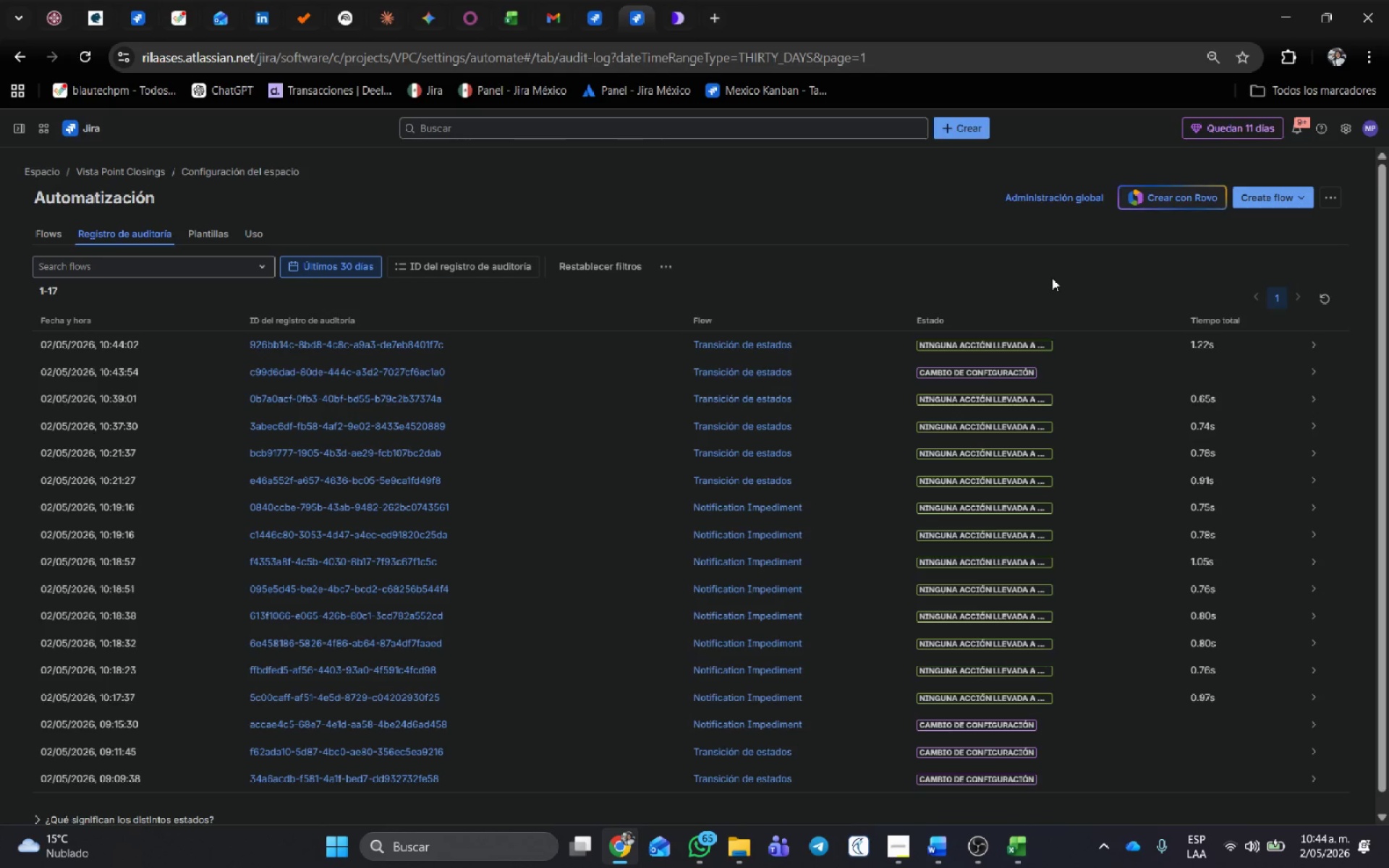 
wait(6.73)
 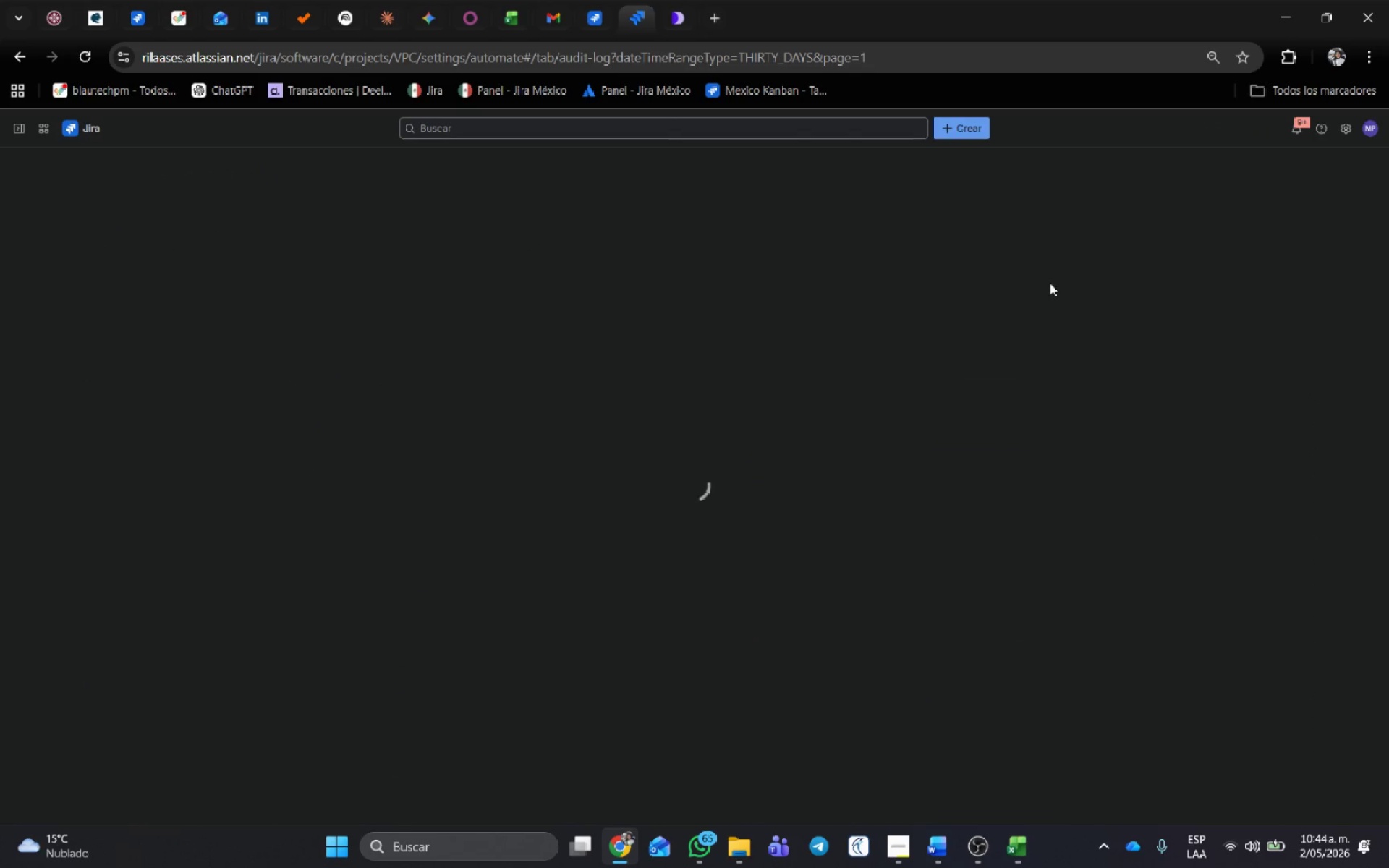 
left_click([1296, 346])
 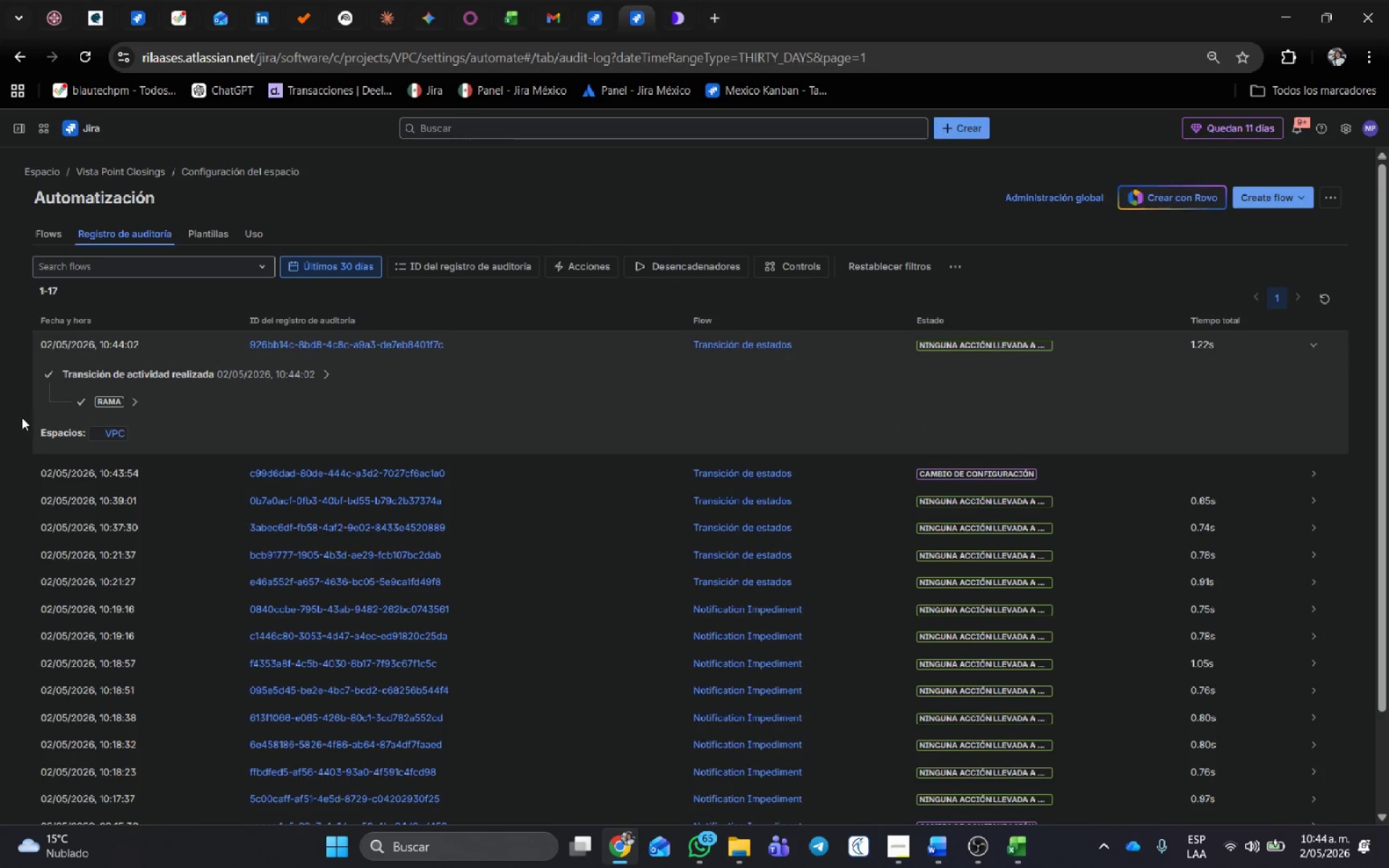 
left_click([132, 404])
 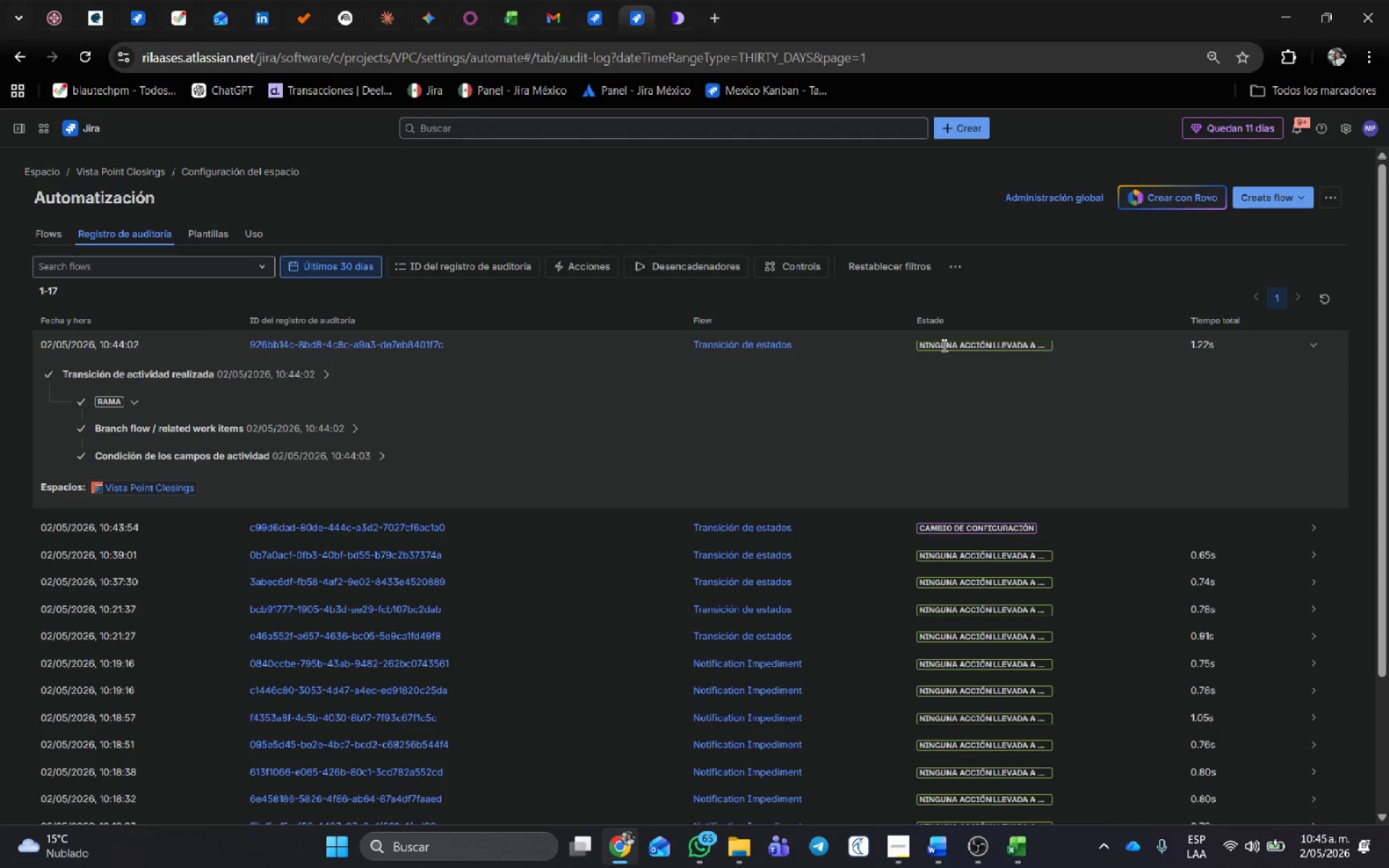 
wait(87.45)
 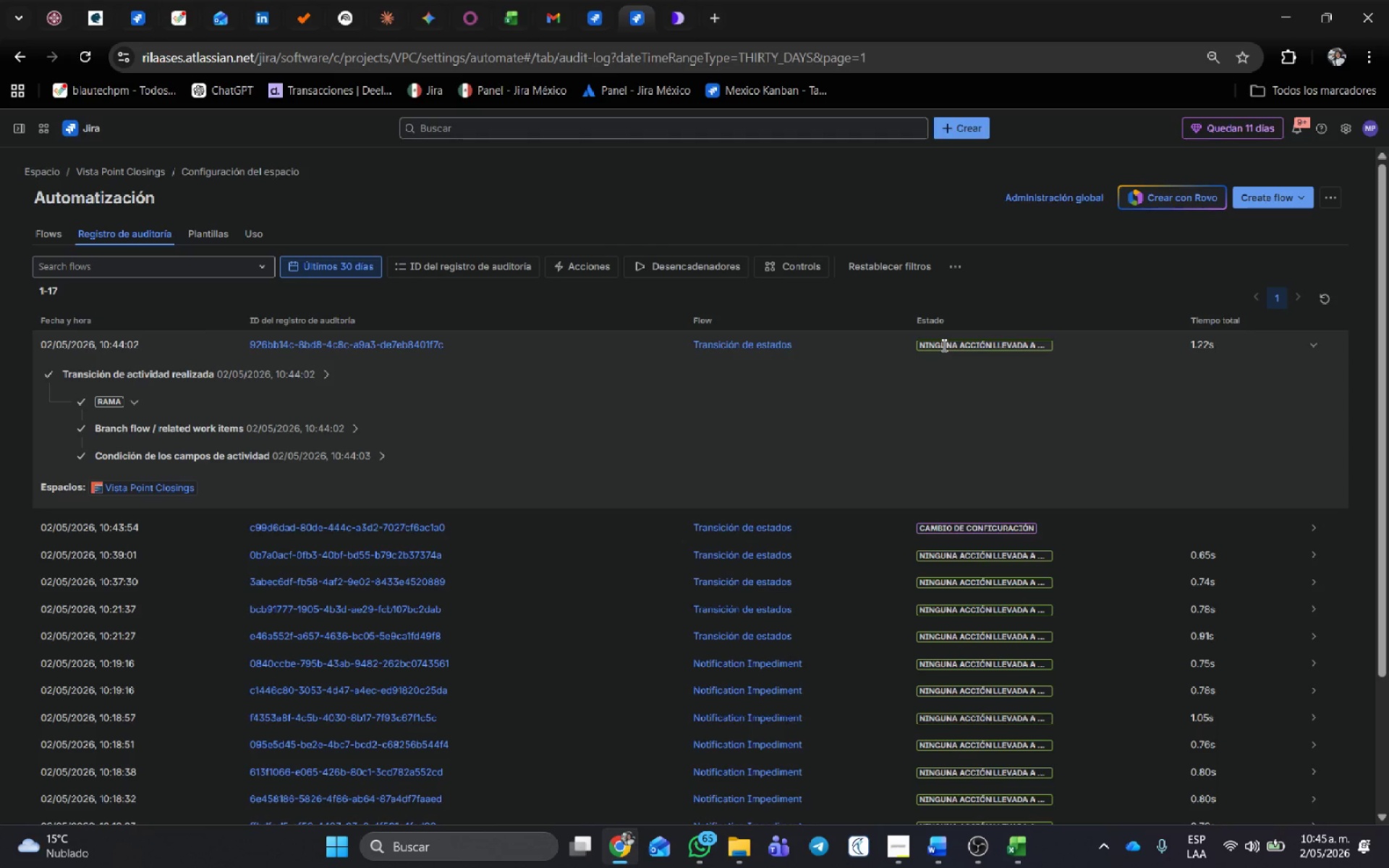 
left_click([56, 236])
 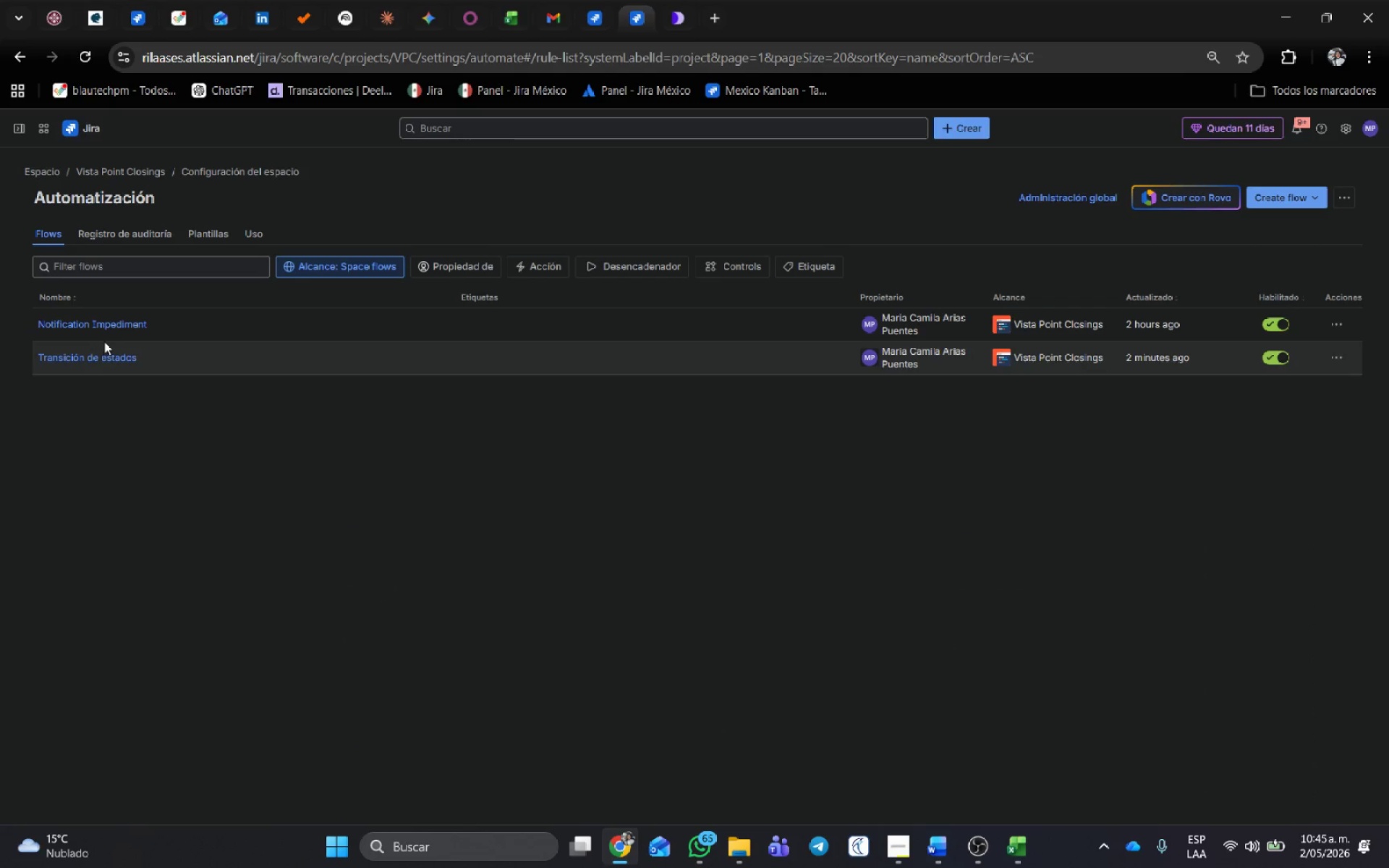 
left_click([113, 359])
 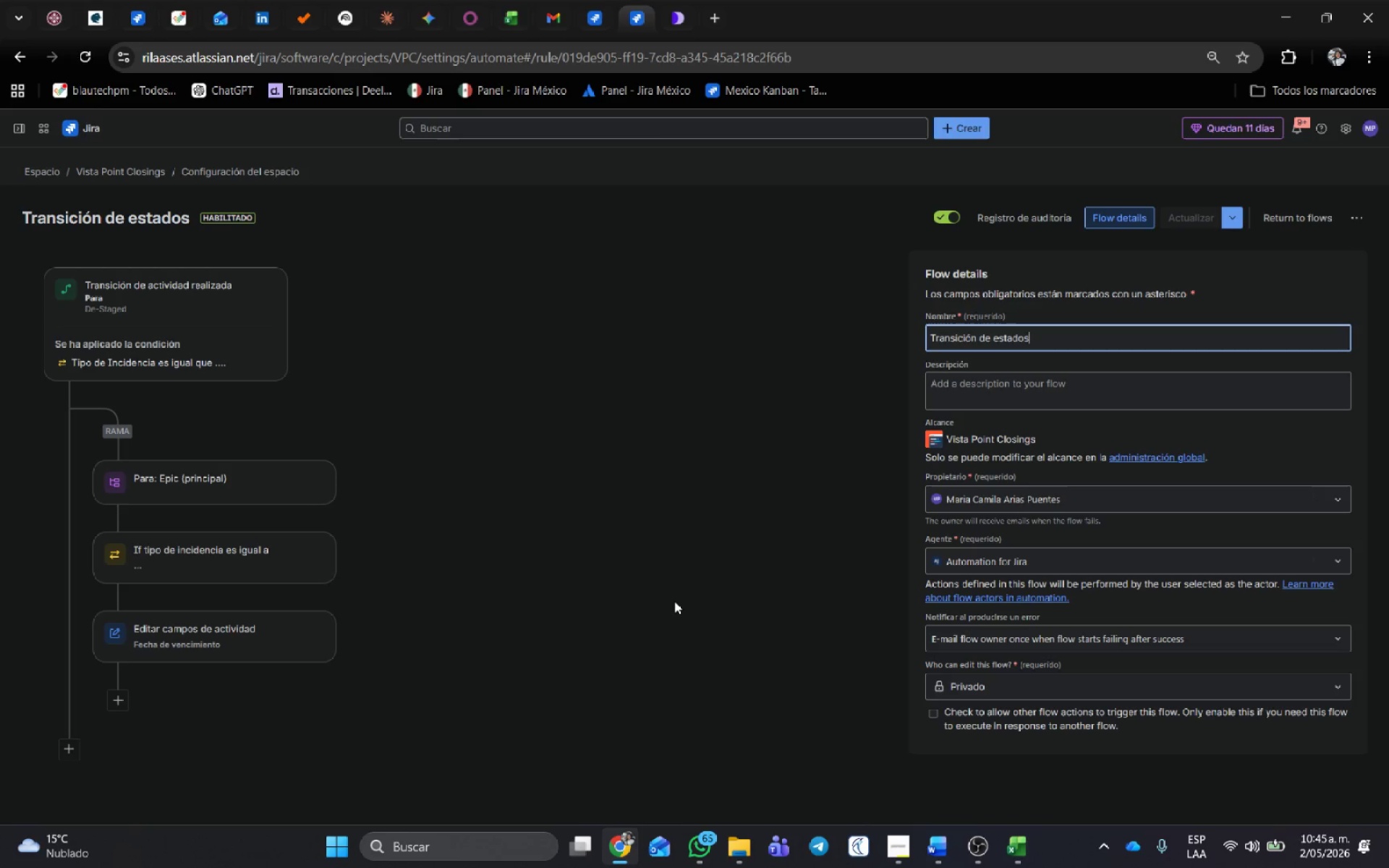 
scroll: coordinate [665, 602], scroll_direction: down, amount: 1.0
 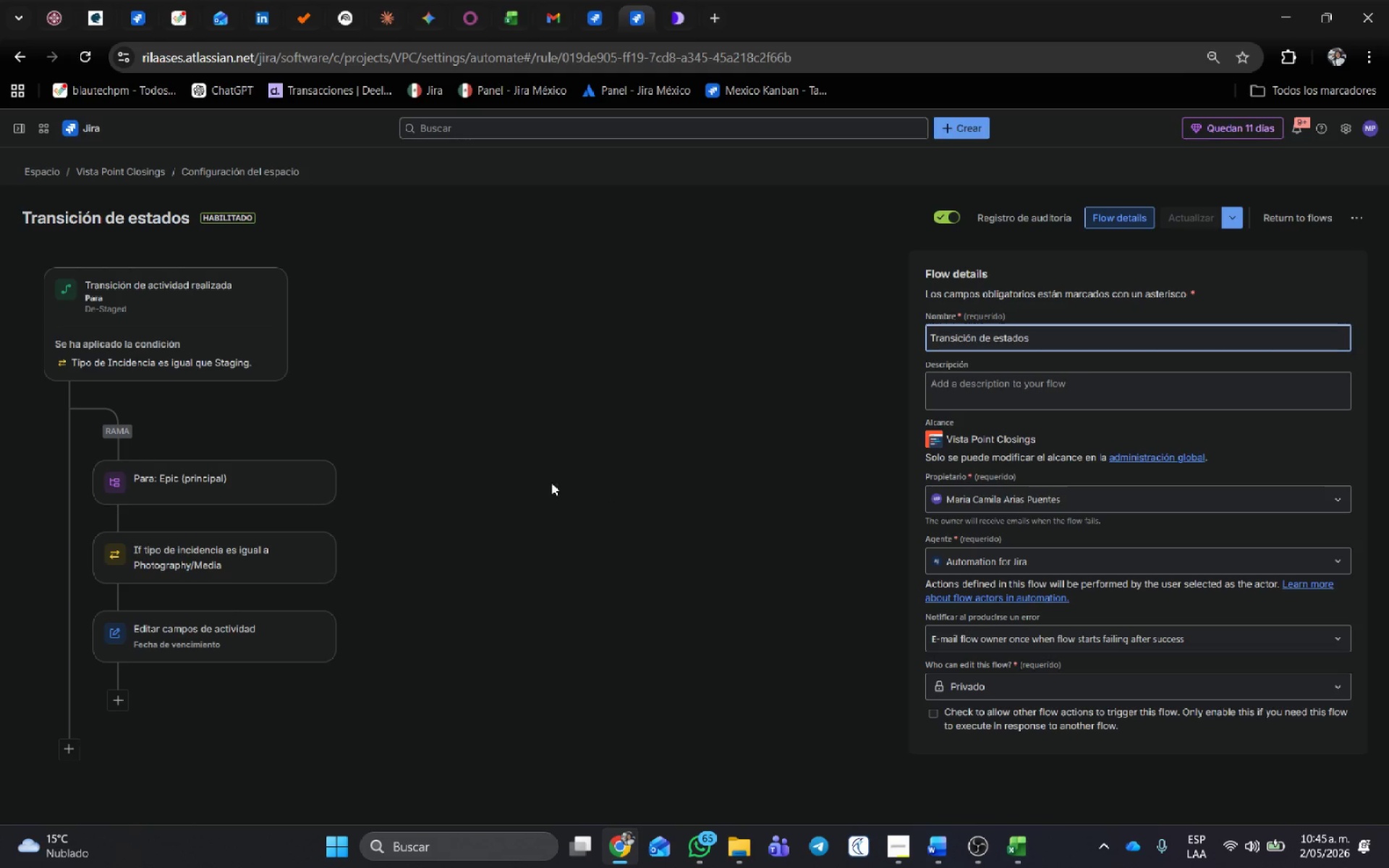 
left_click([526, 472])
 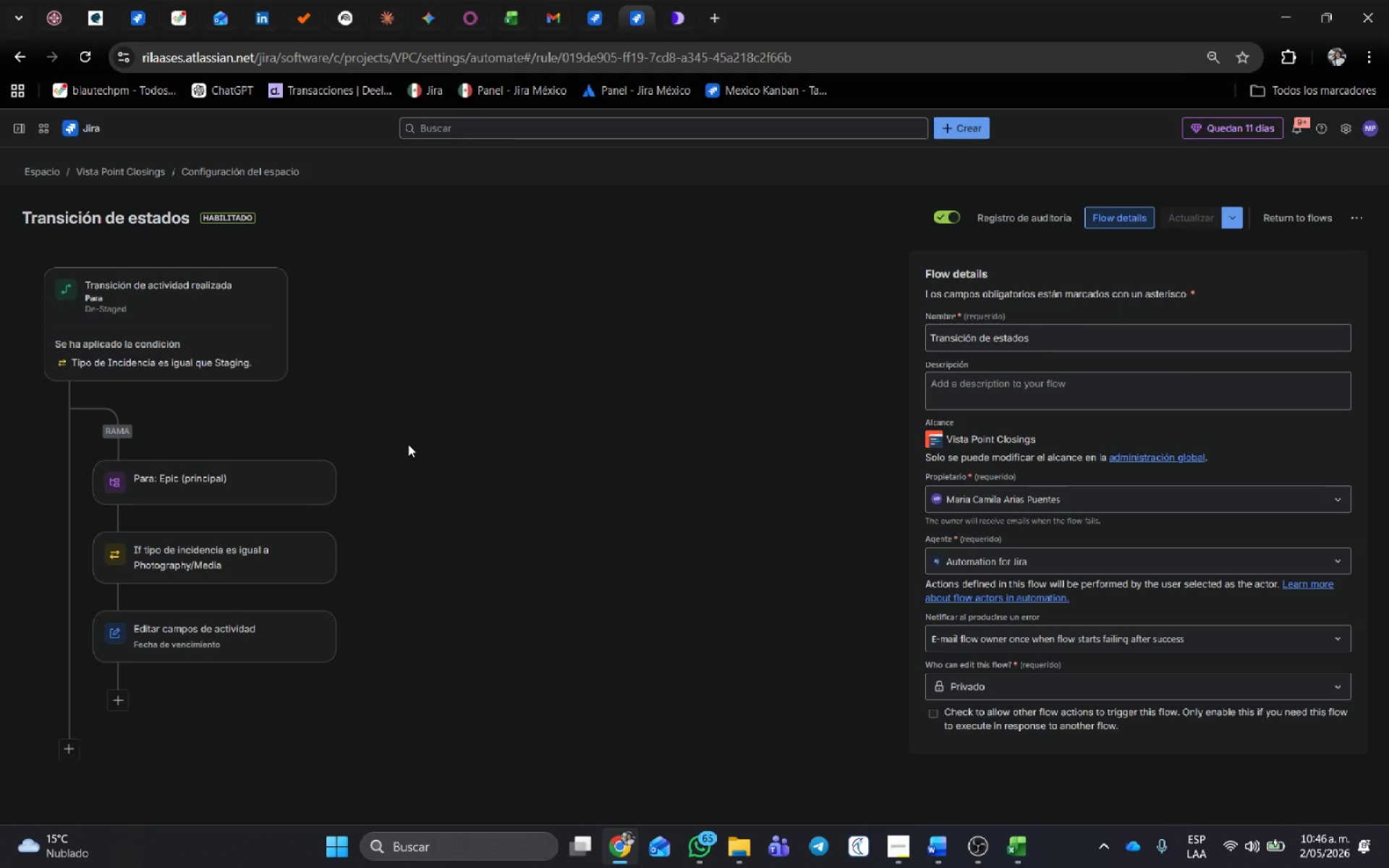 
wait(12.62)
 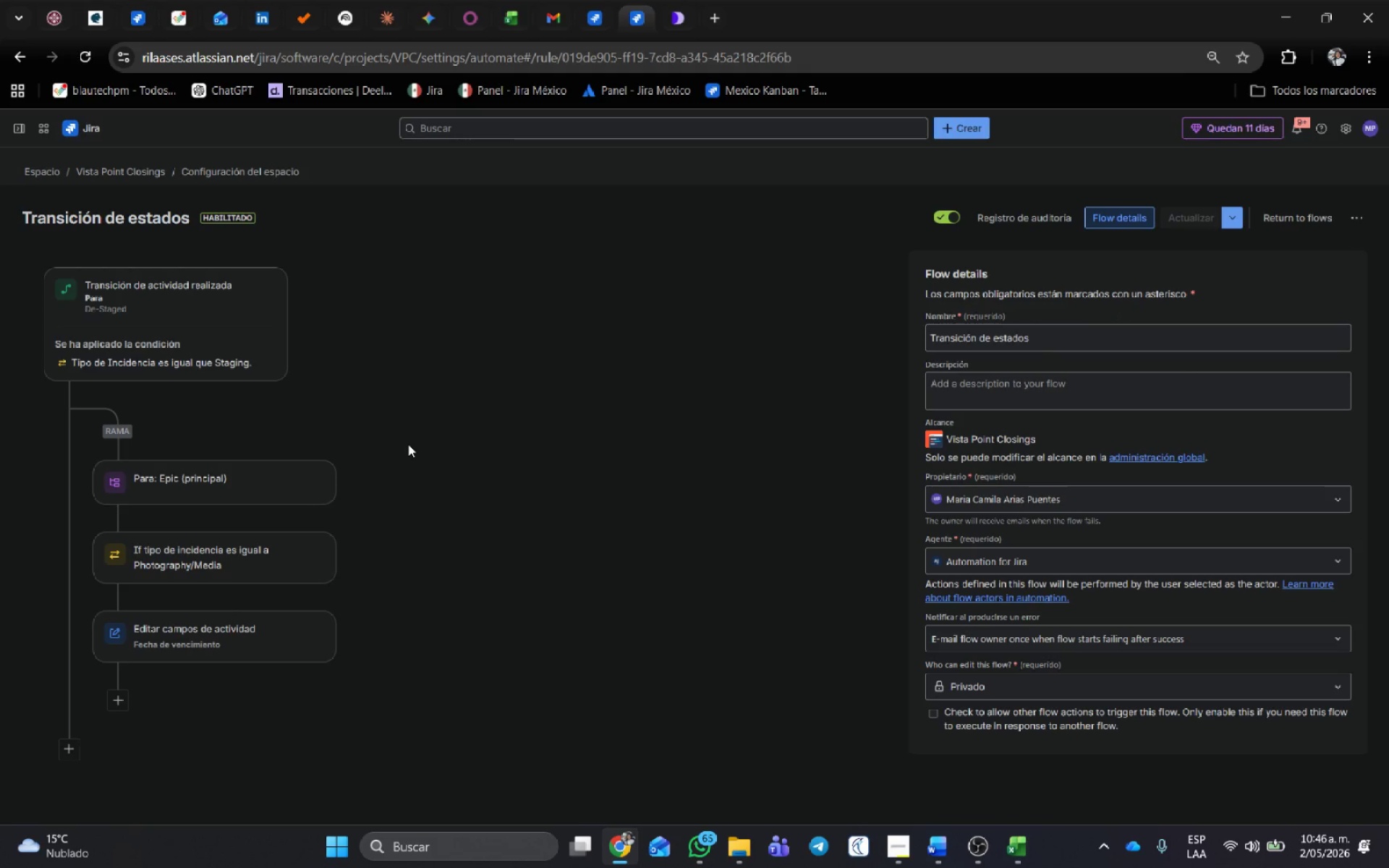 
left_click([213, 542])
 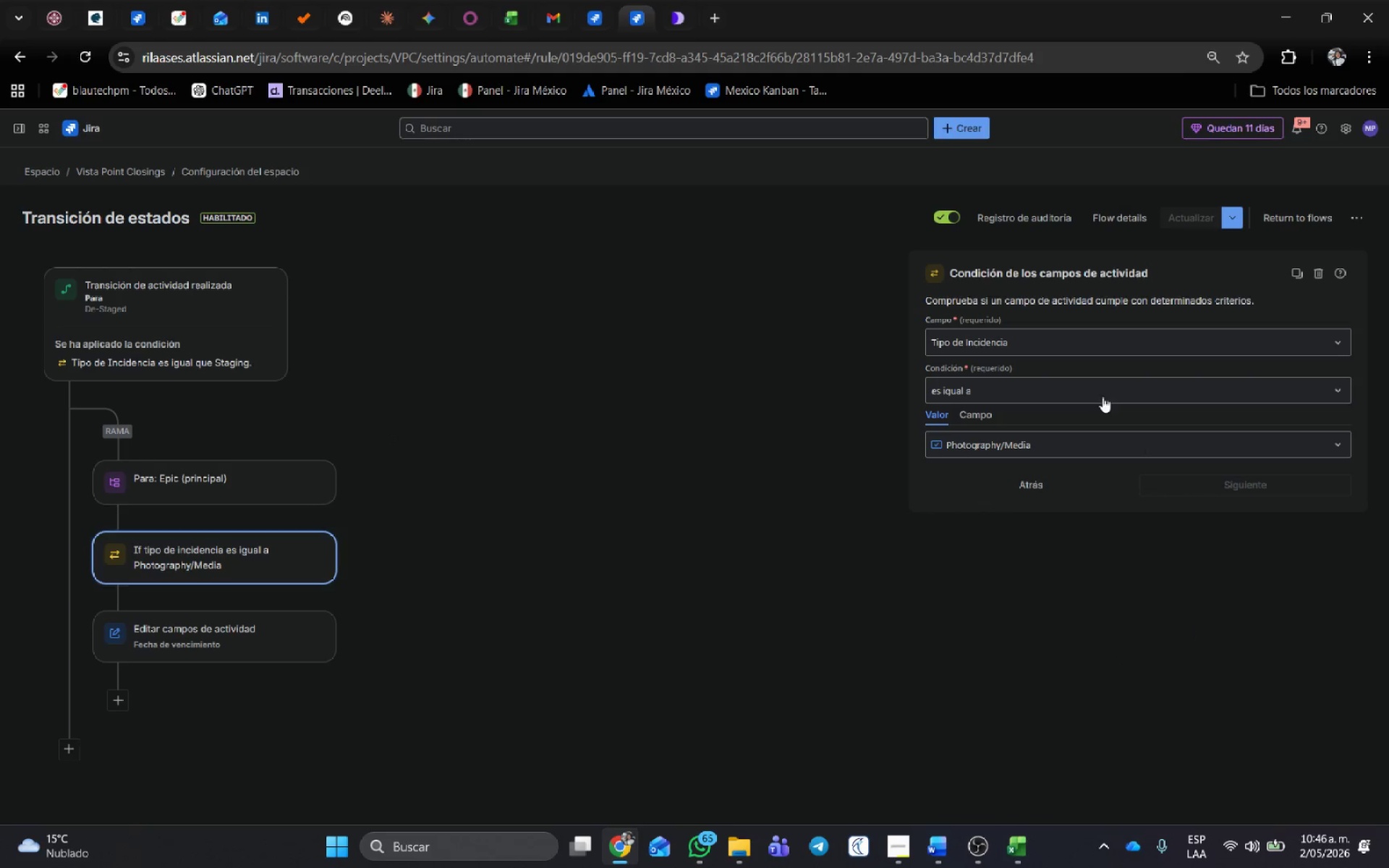 
left_click([1051, 457])
 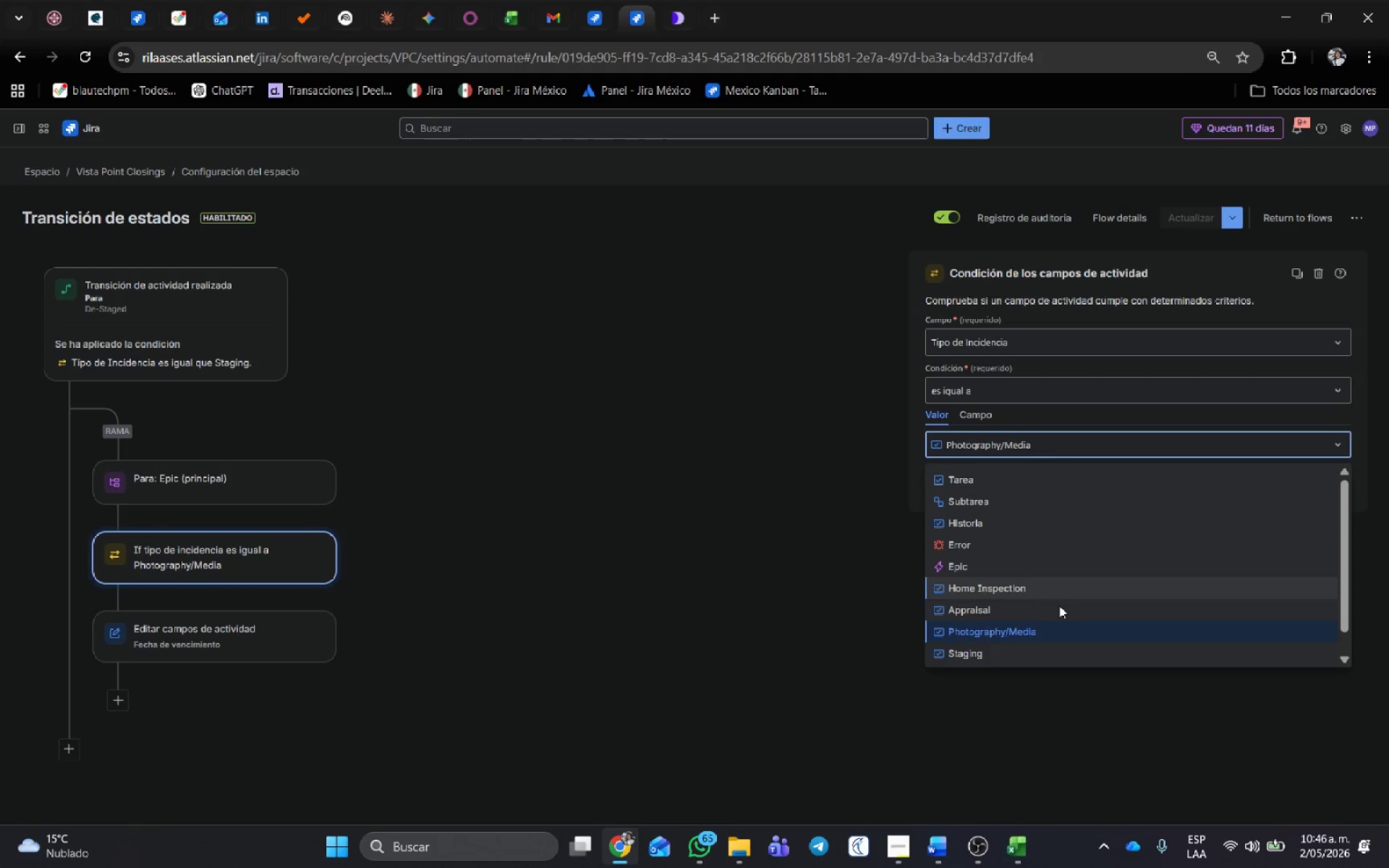 
left_click([1014, 631])
 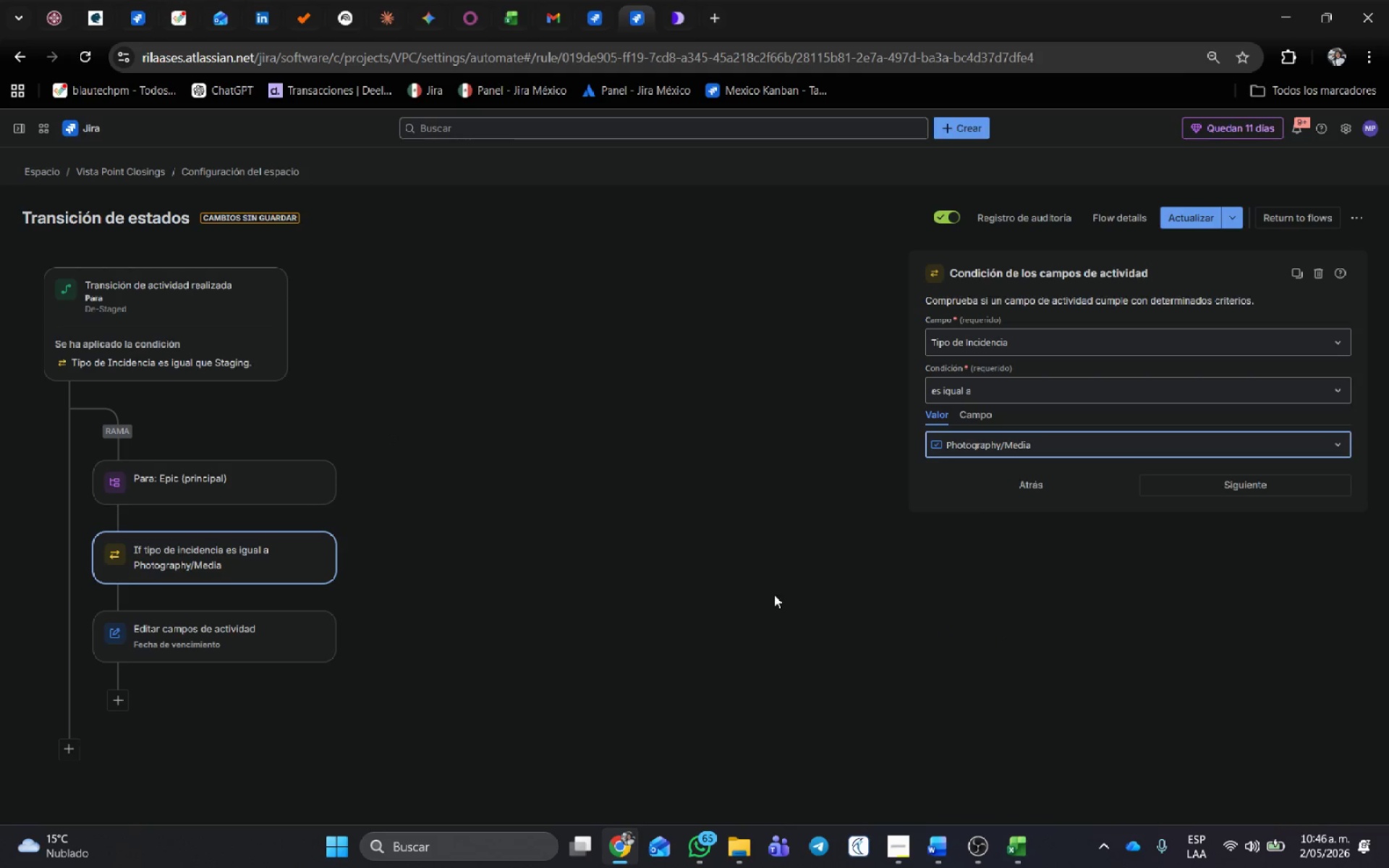 
left_click([754, 573])
 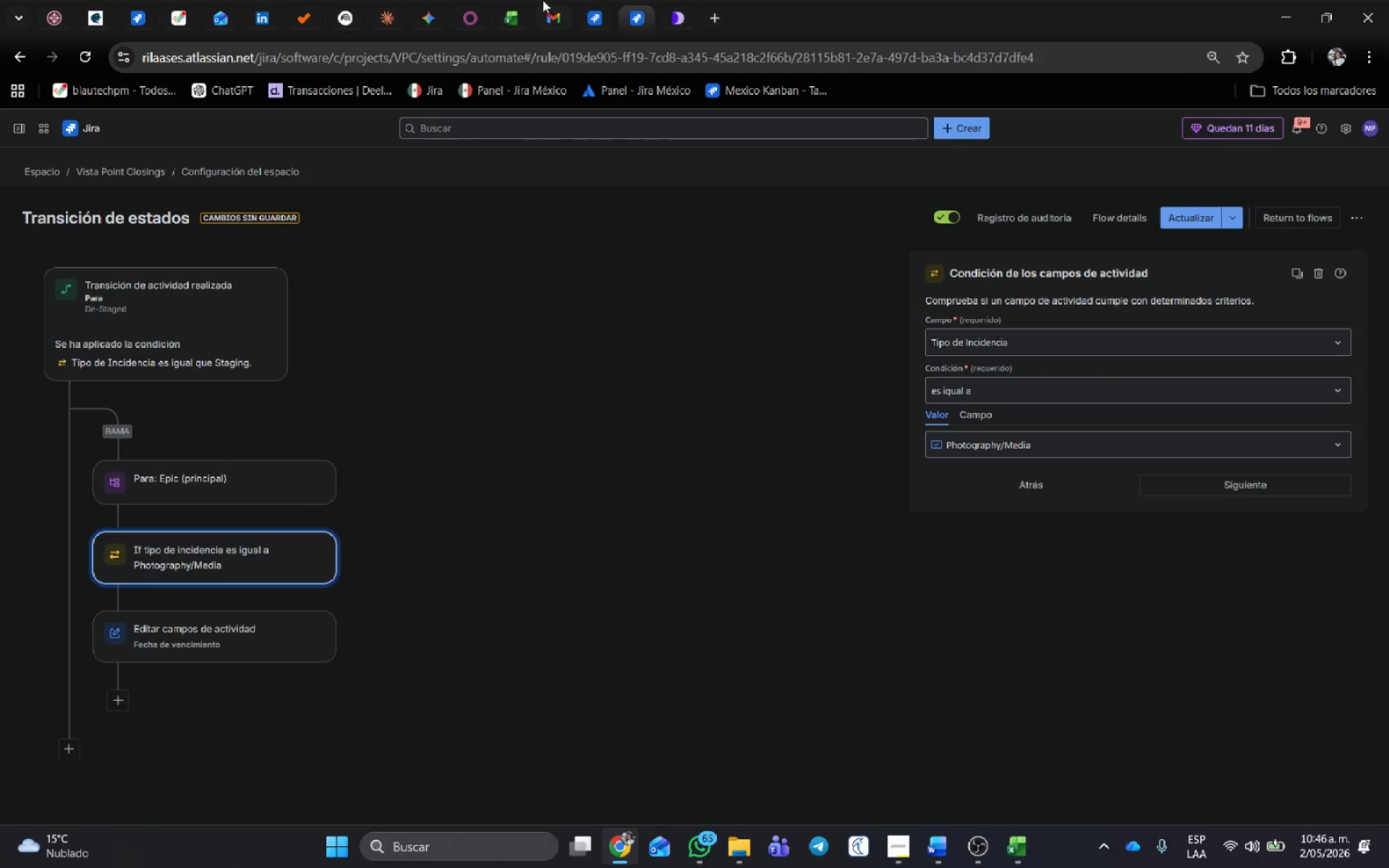 
left_click([597, 3])
 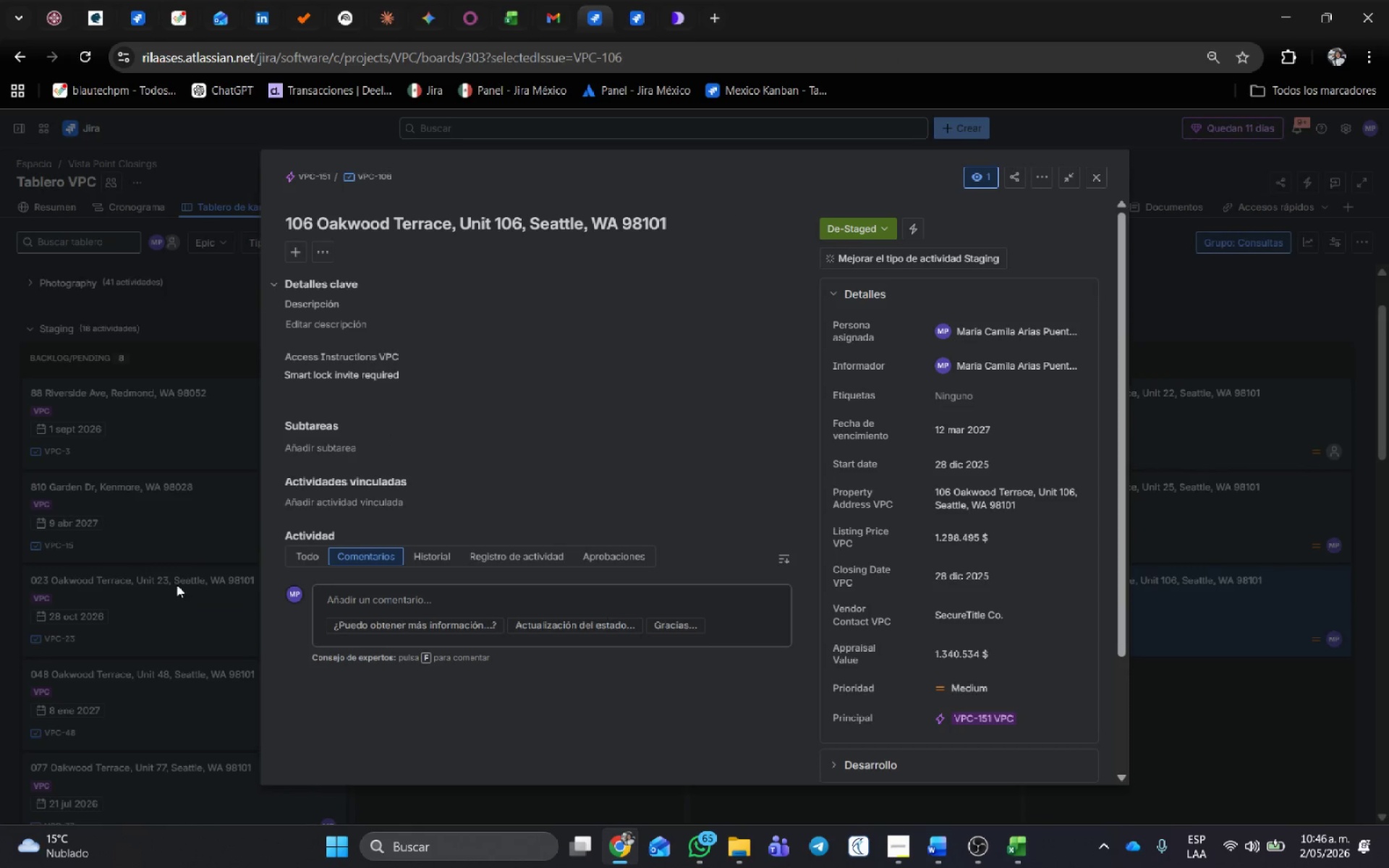 
scroll: coordinate [142, 524], scroll_direction: up, amount: 2.0
 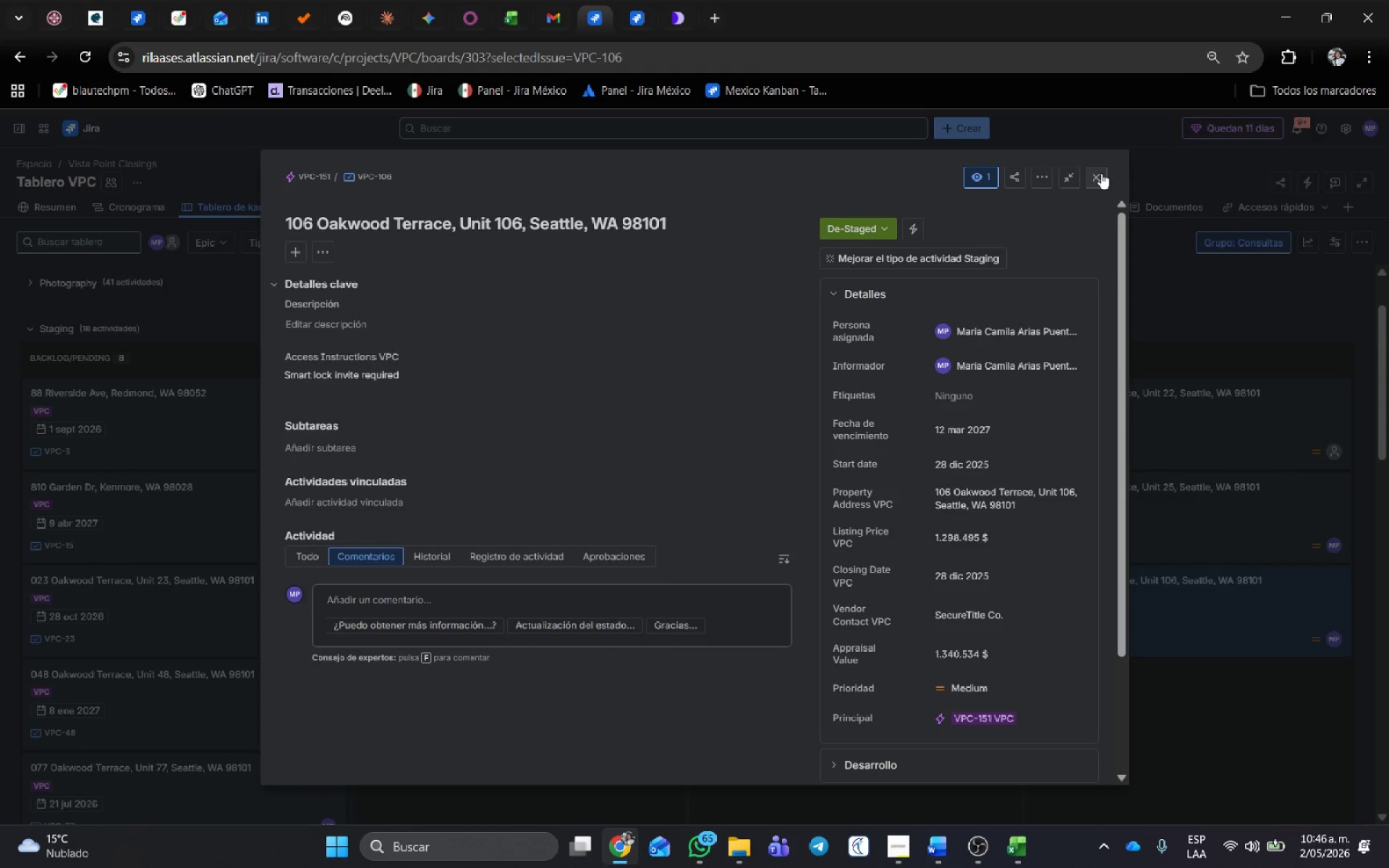 
left_click([1101, 173])
 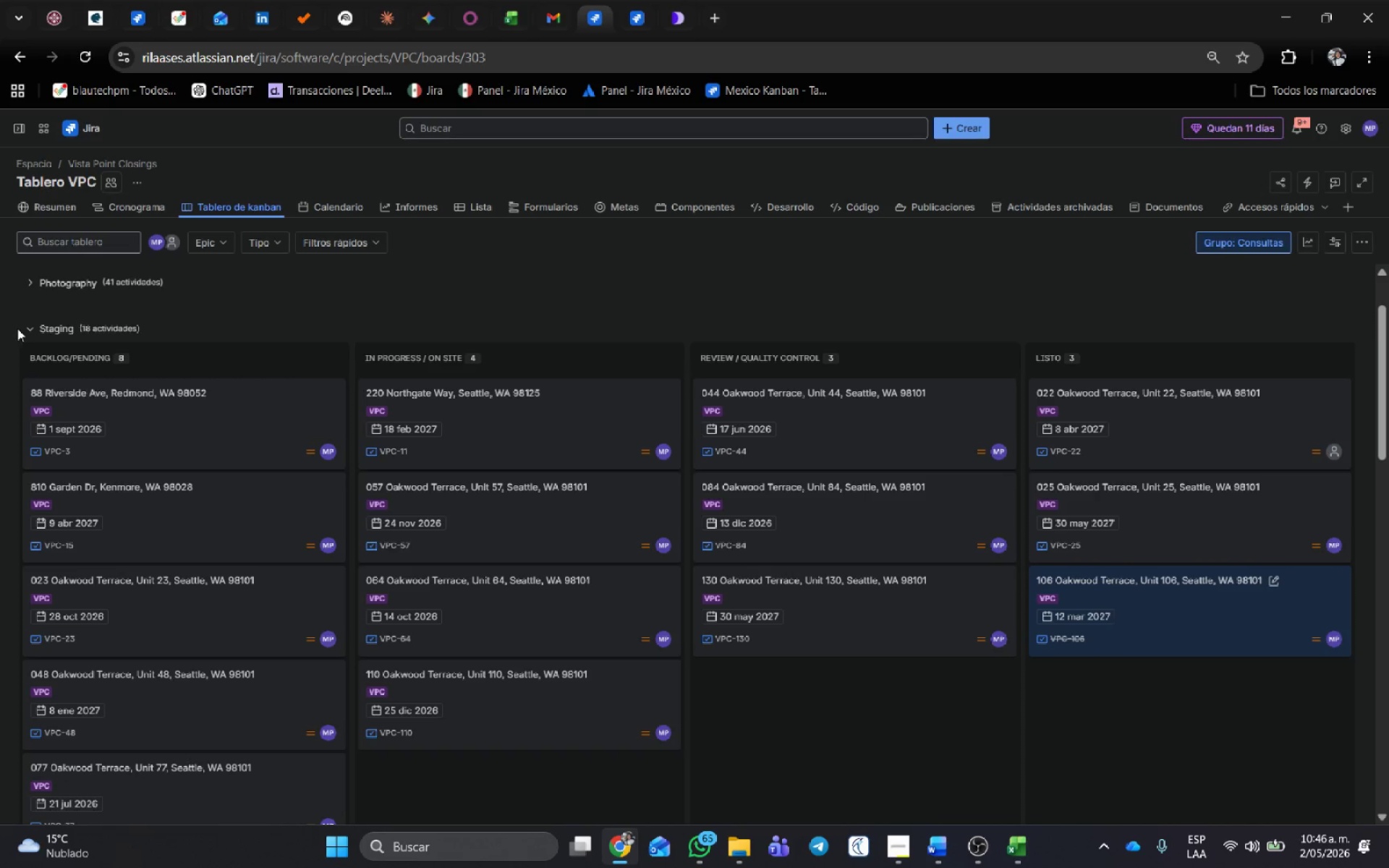 
left_click([22, 328])
 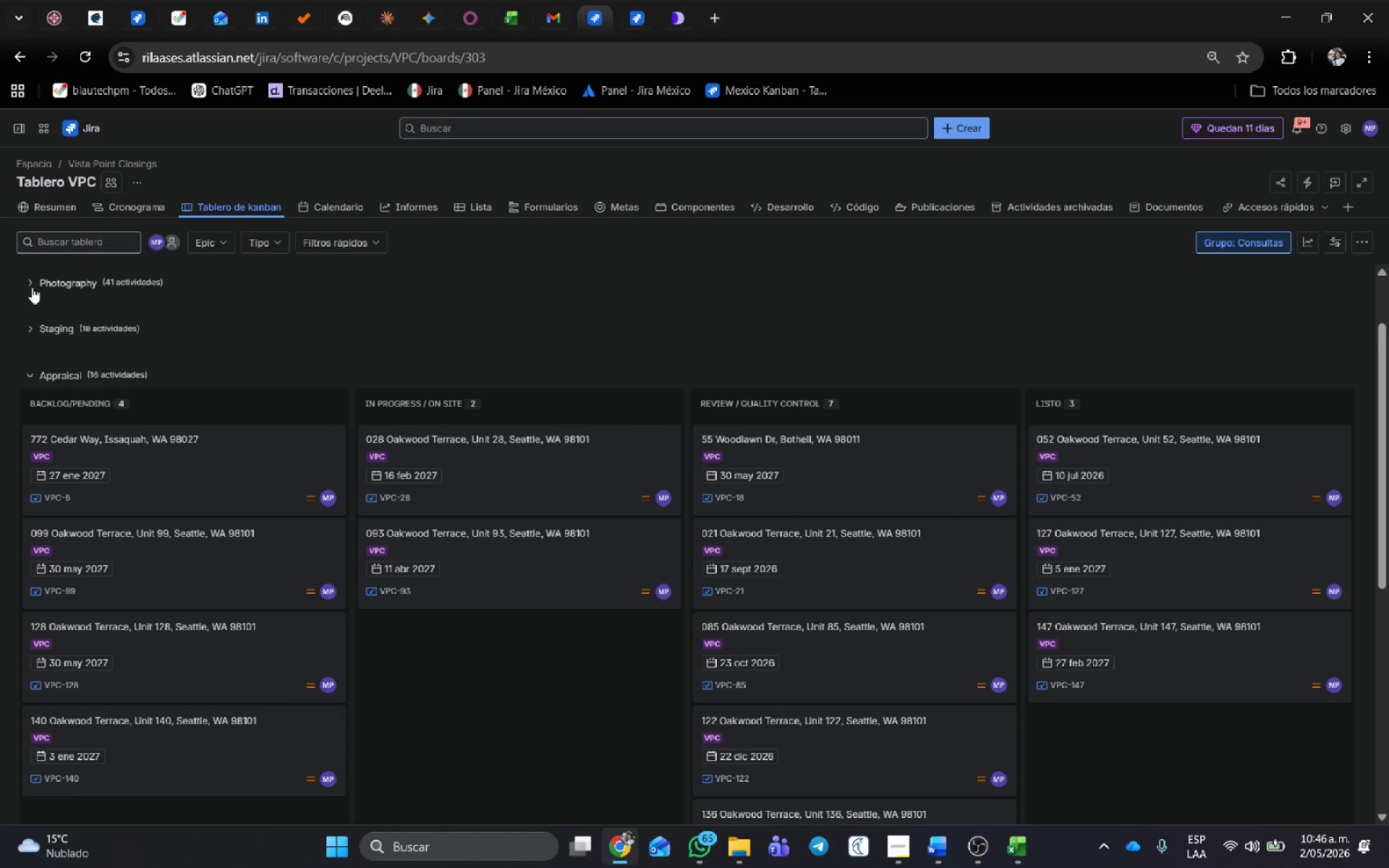 
left_click([28, 281])
 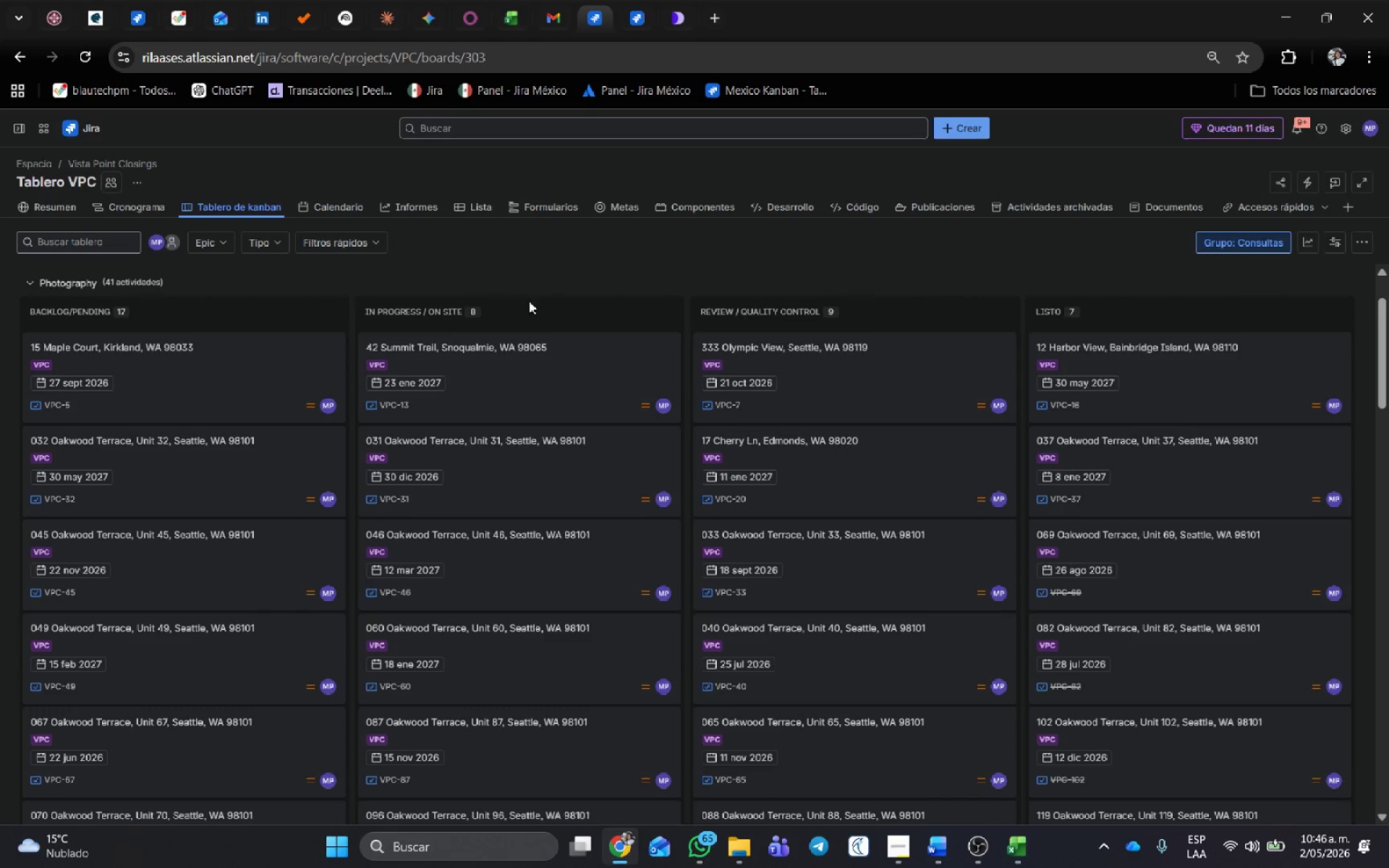 
scroll: coordinate [292, 535], scroll_direction: down, amount: 2.0
 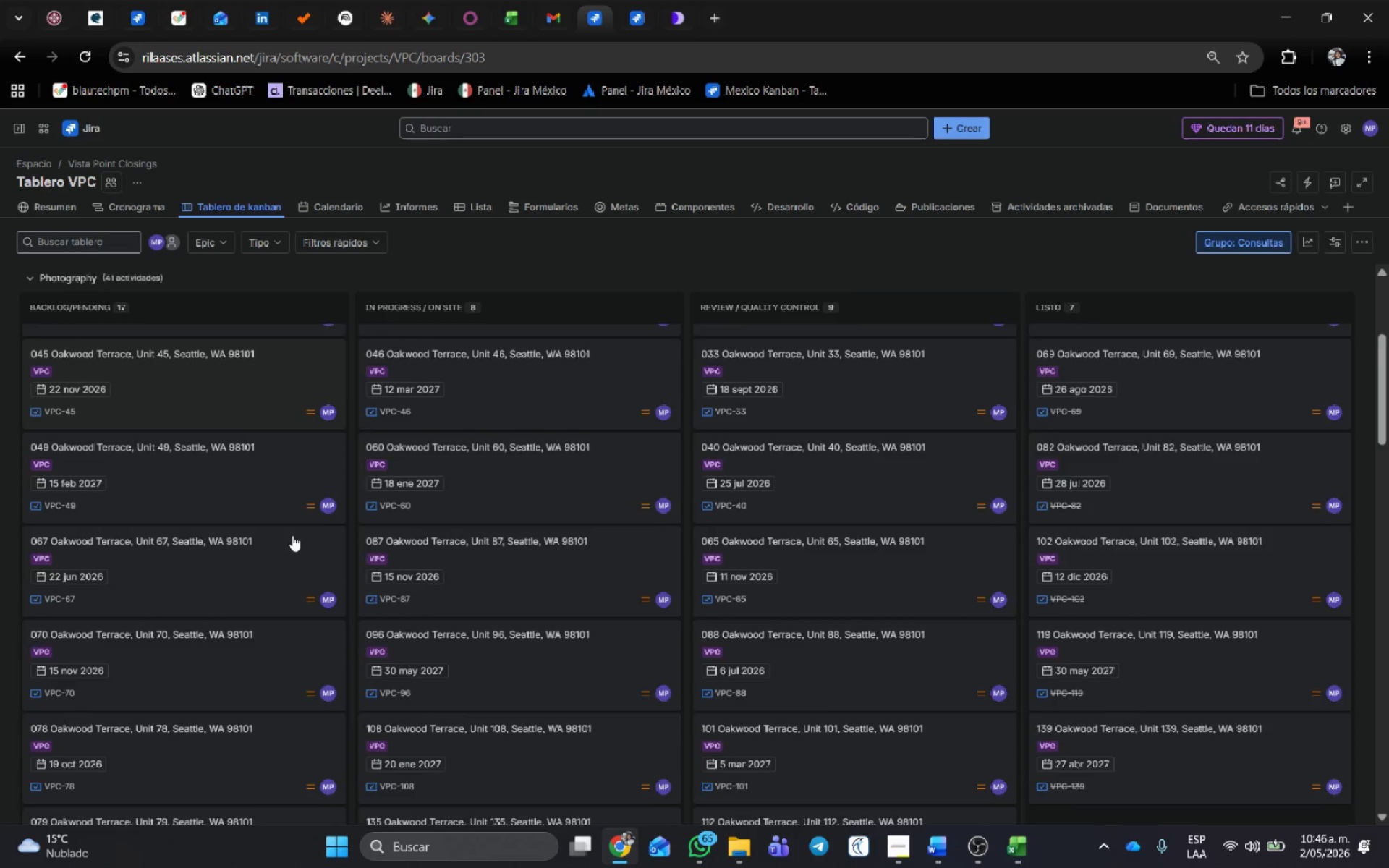 
scroll: coordinate [292, 535], scroll_direction: up, amount: 2.0
 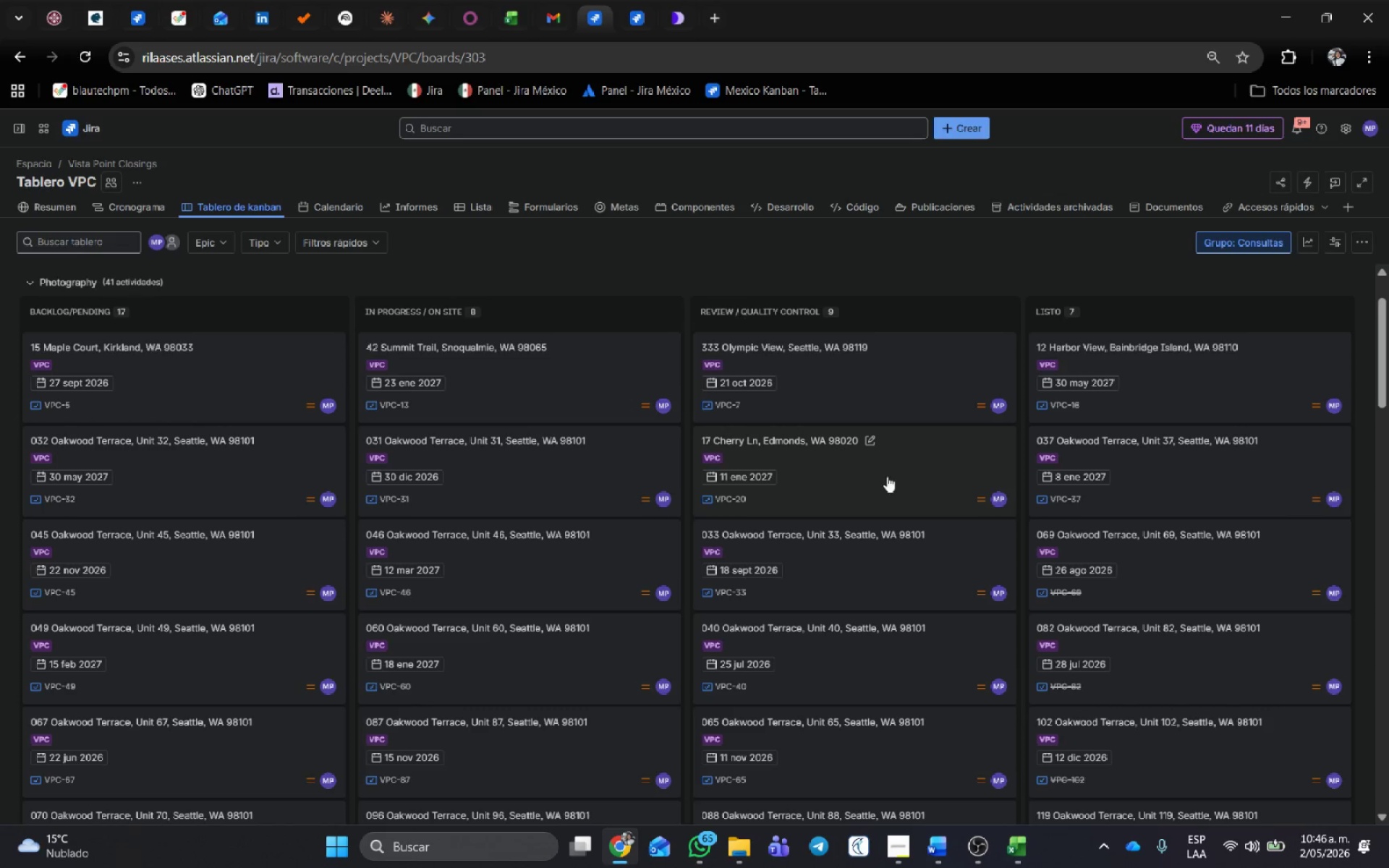 
scroll: coordinate [1078, 544], scroll_direction: down, amount: 5.0
 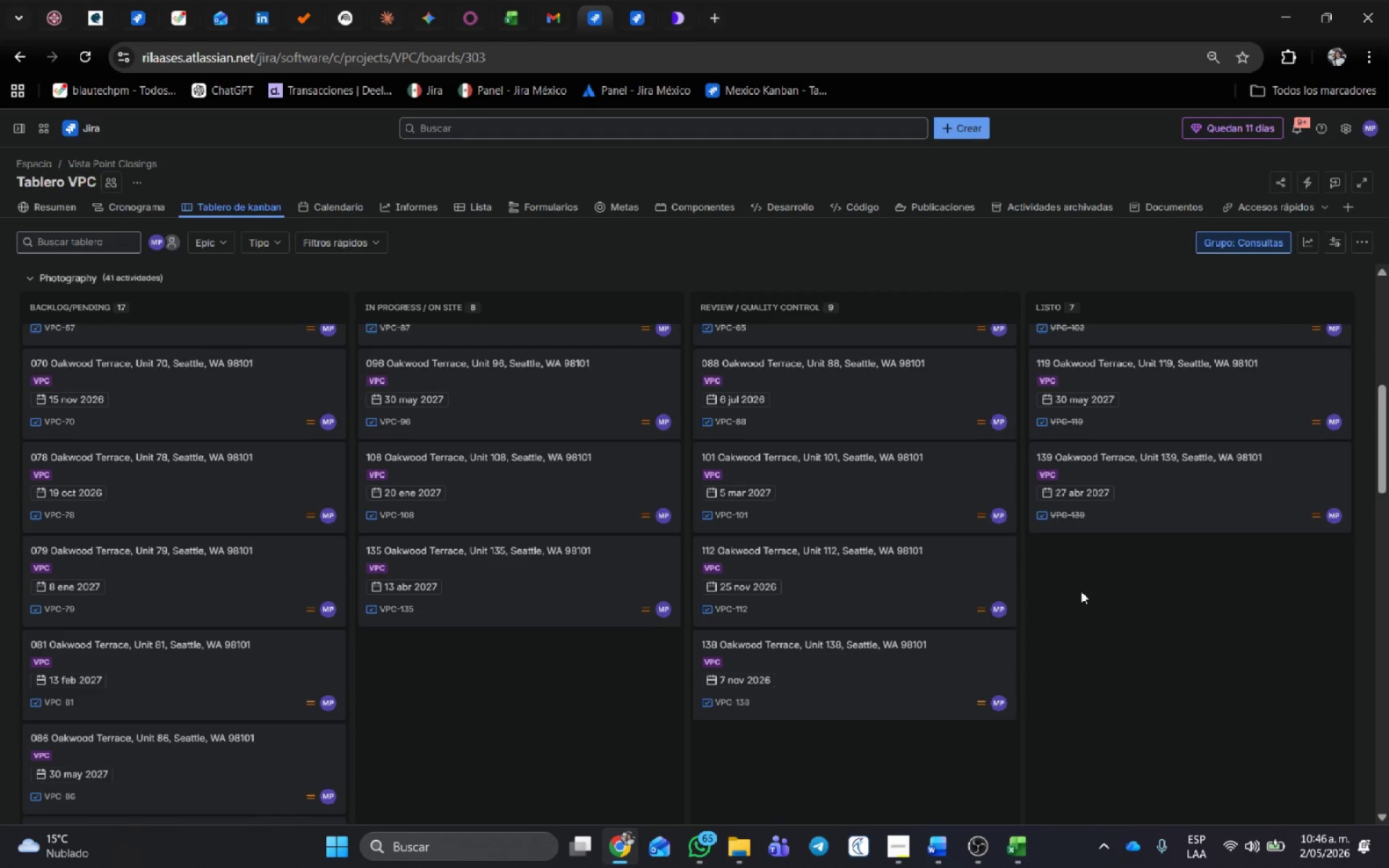 
scroll: coordinate [1081, 591], scroll_direction: up, amount: 3.0
 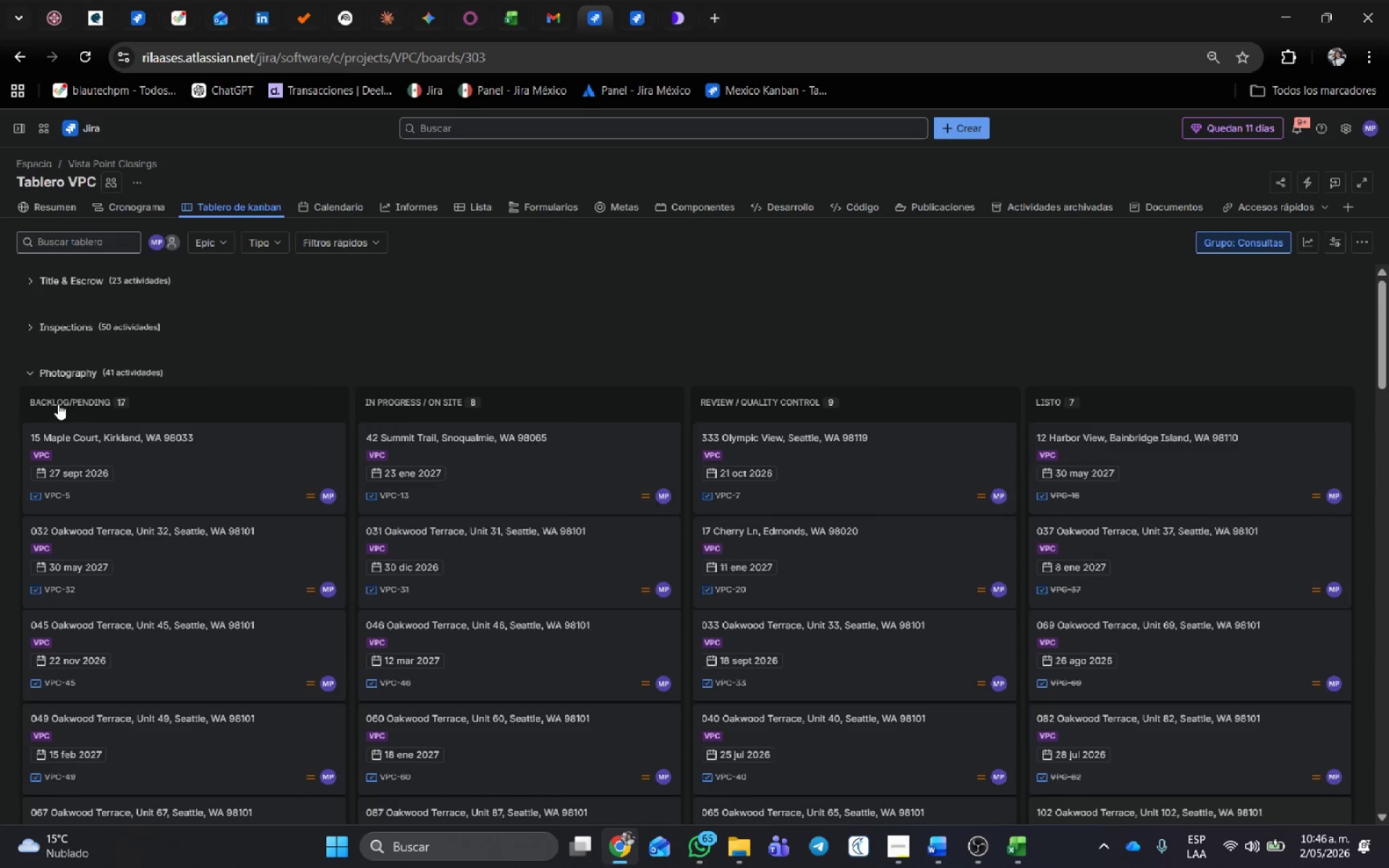 
left_click([186, 472])
 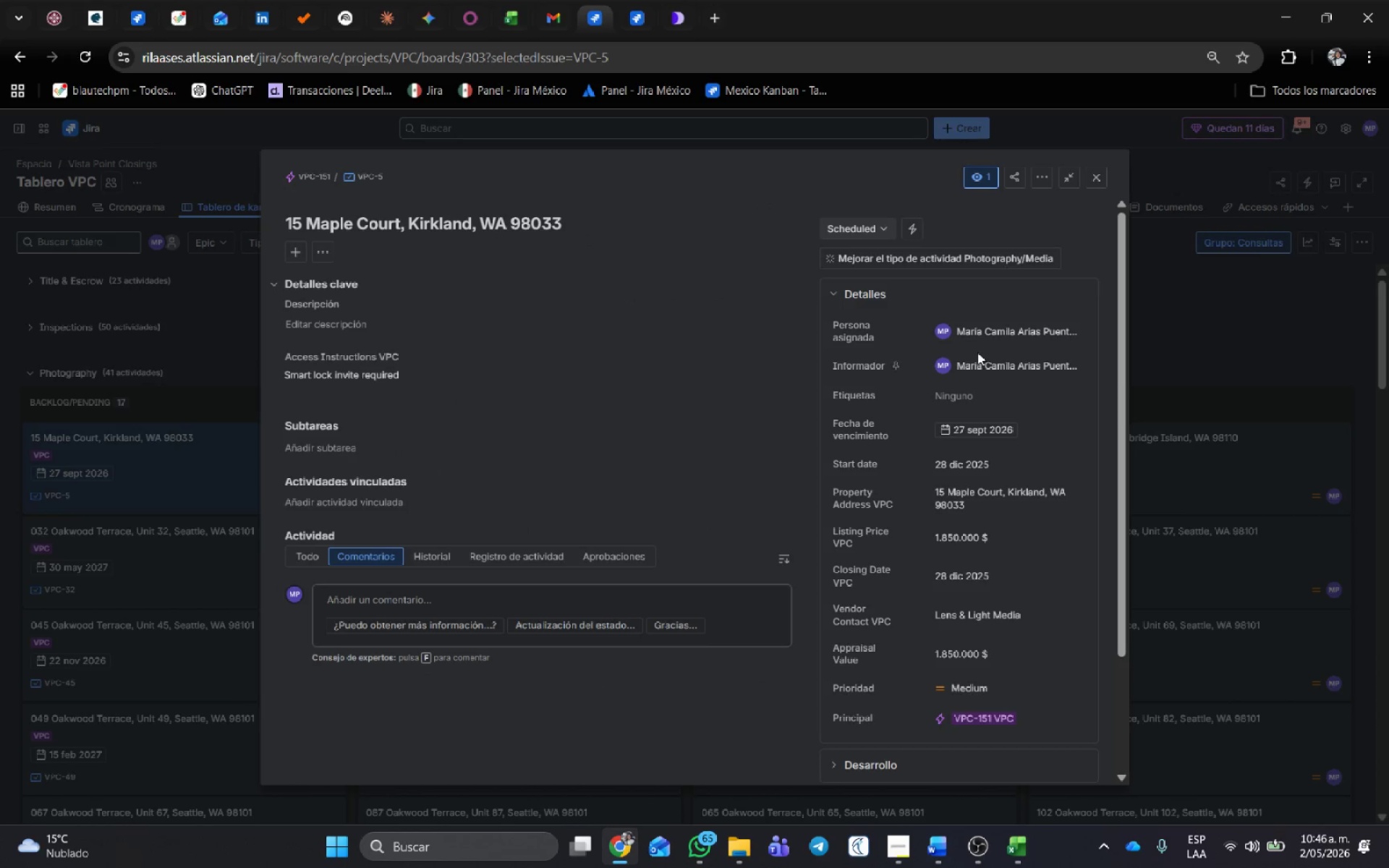 
wait(5.67)
 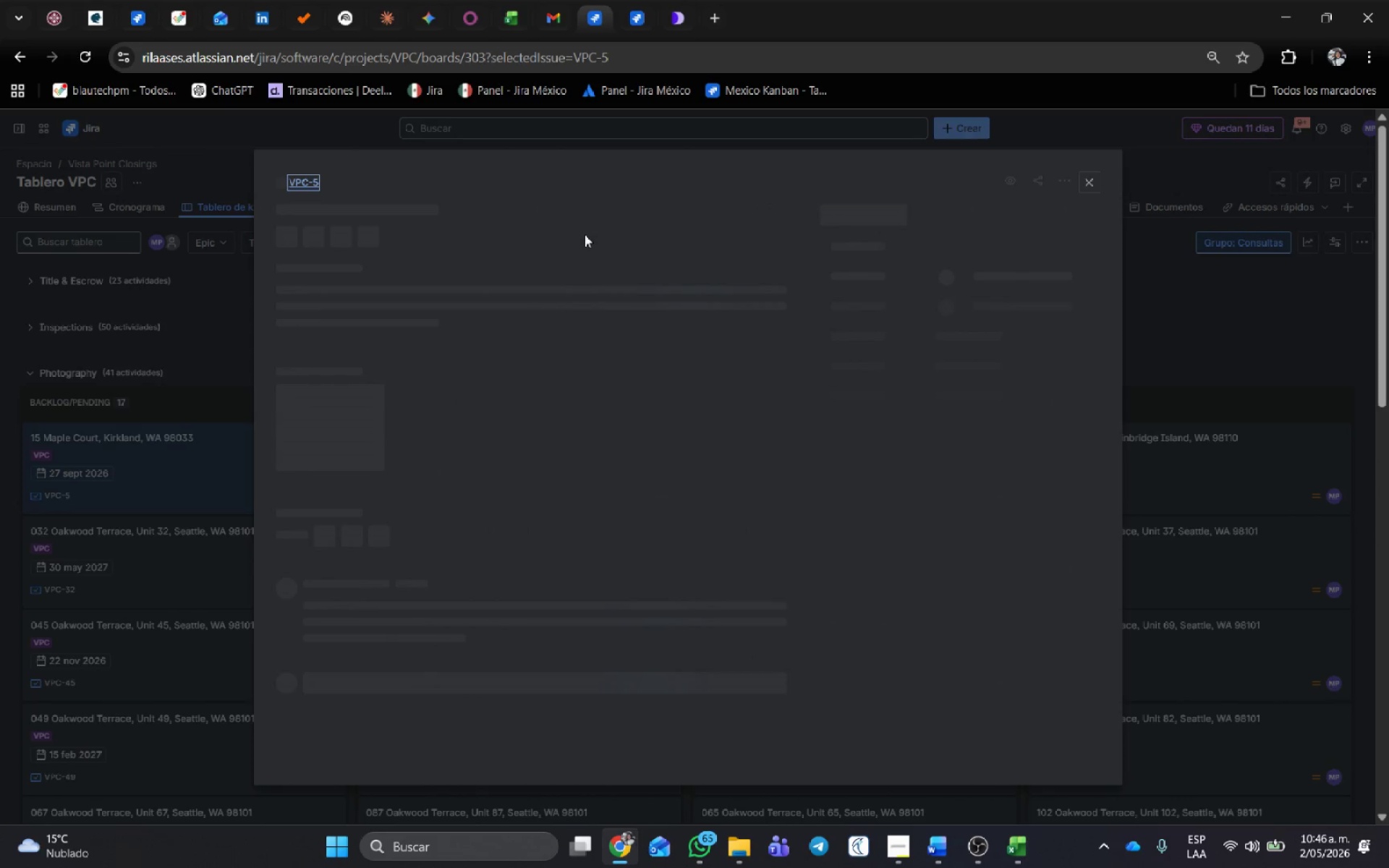 
scroll: coordinate [1048, 477], scroll_direction: down, amount: 4.0
 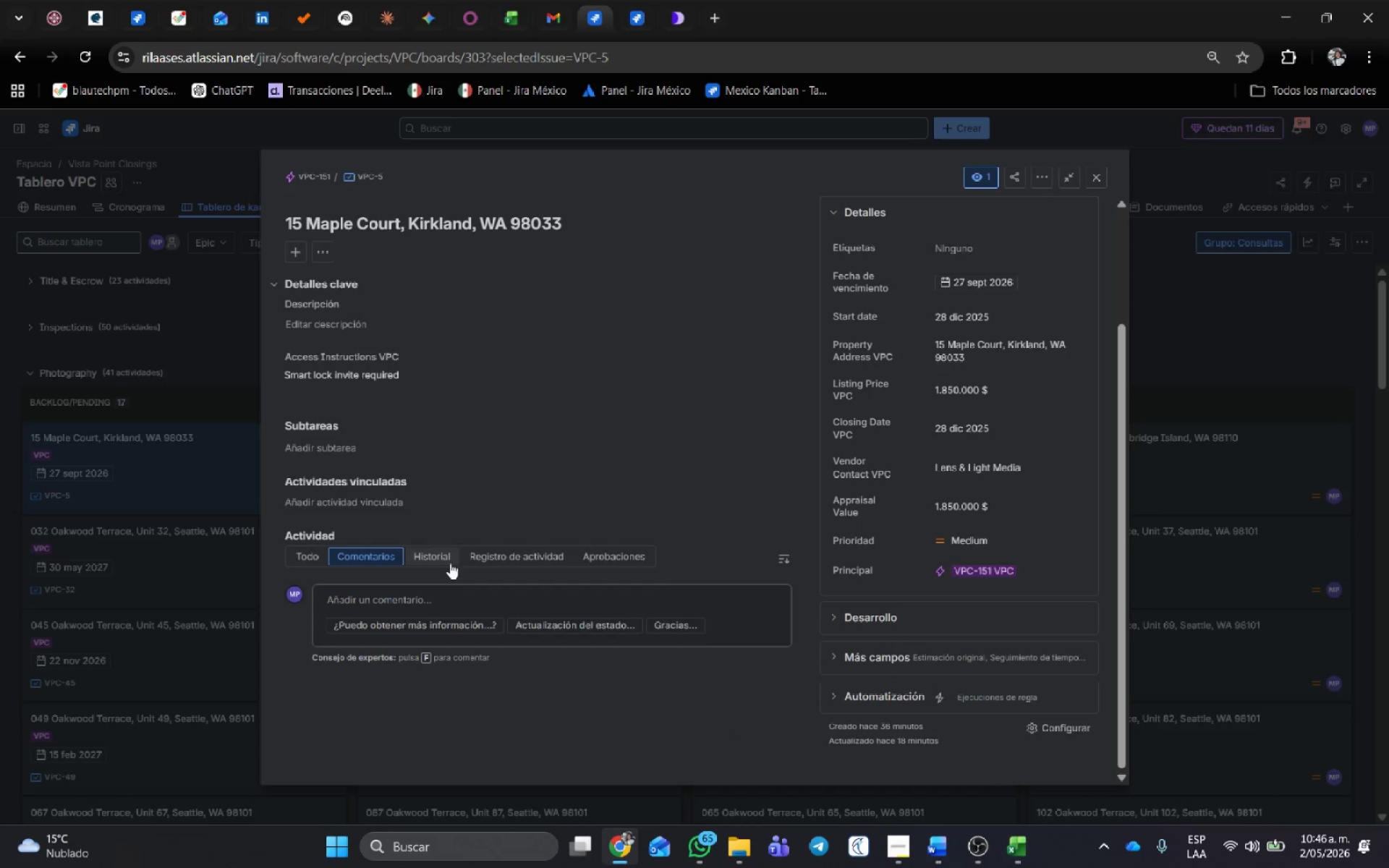 
scroll: coordinate [694, 416], scroll_direction: up, amount: 4.0
 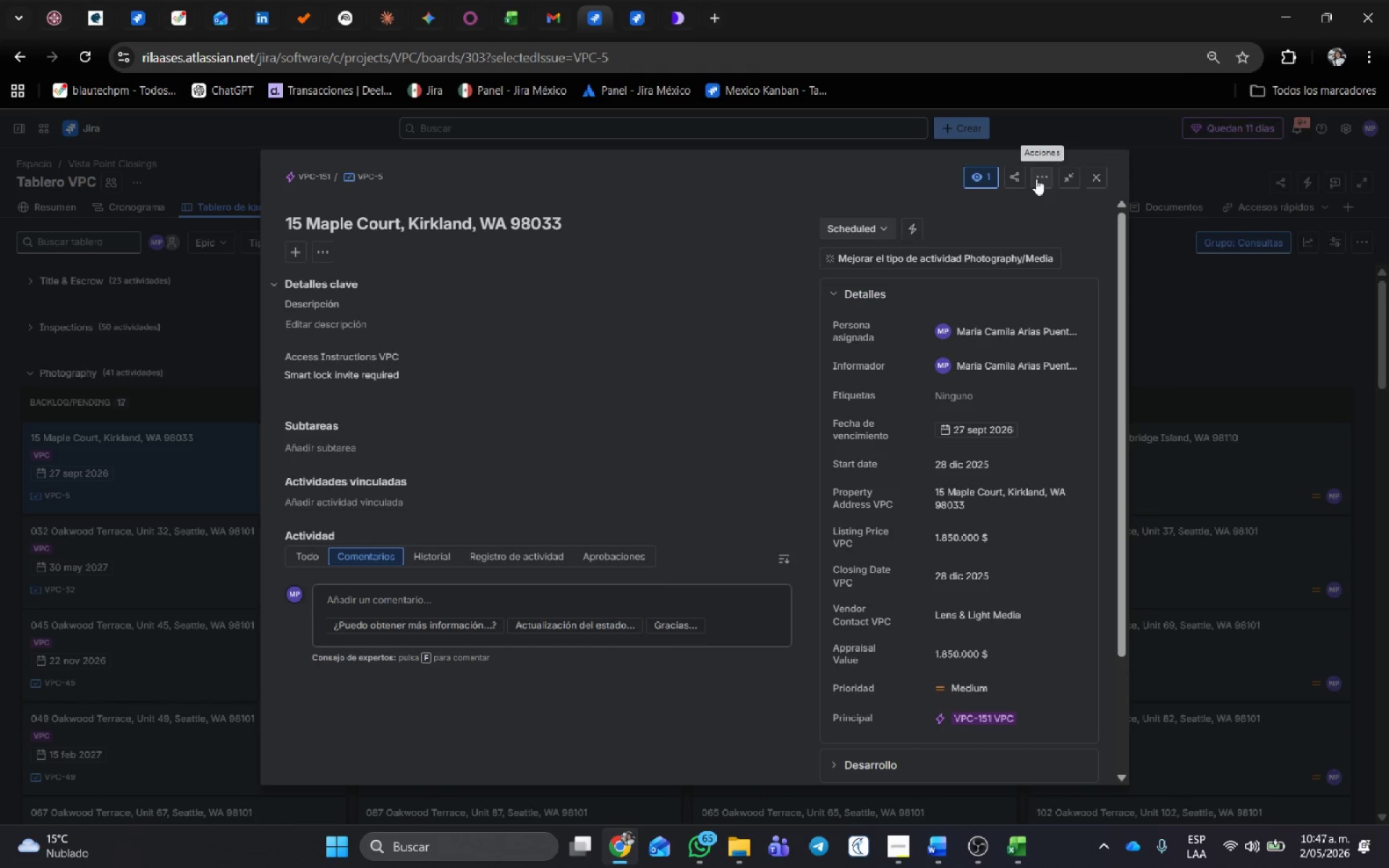 
wait(63.06)
 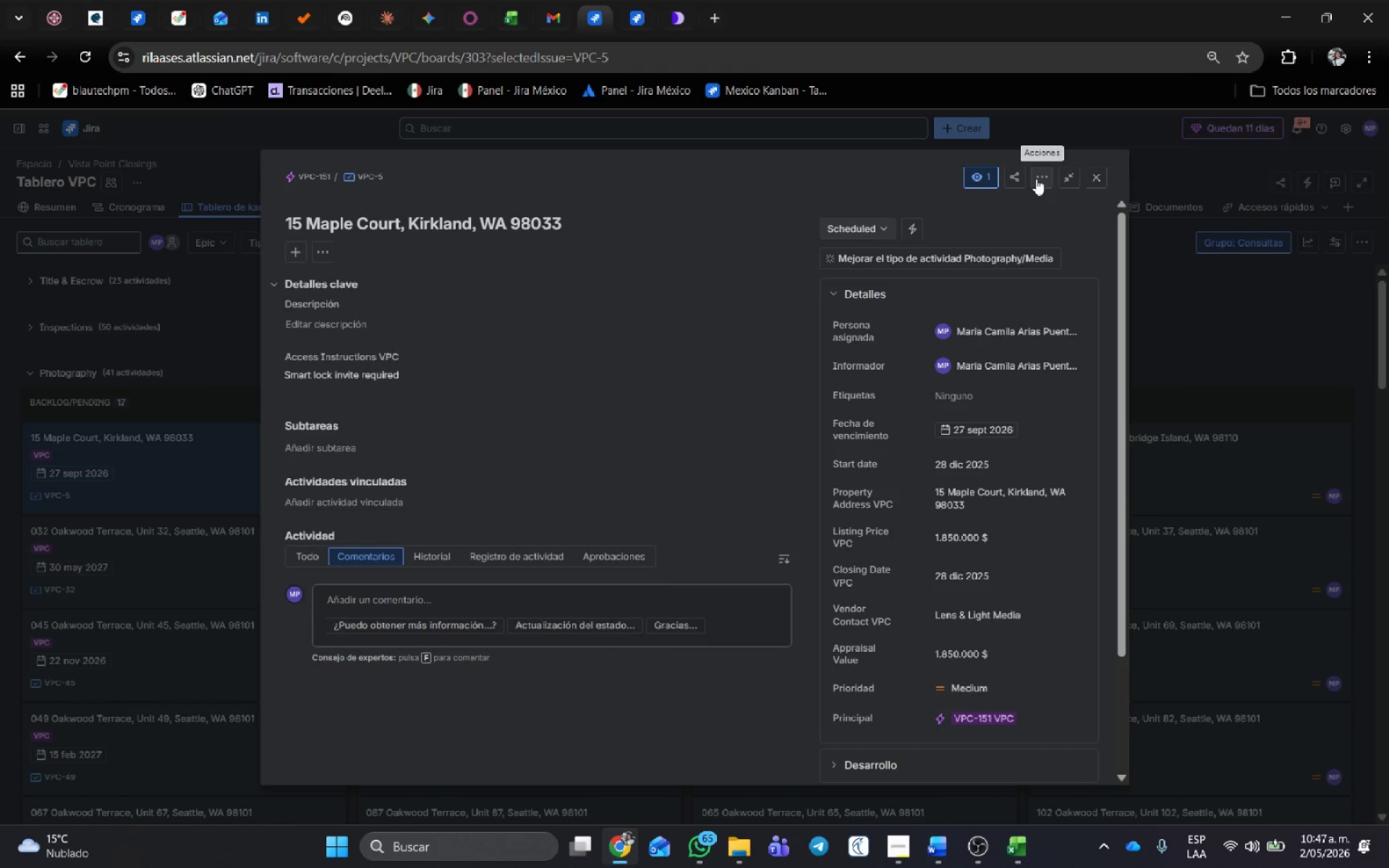 
left_click([633, 19])
 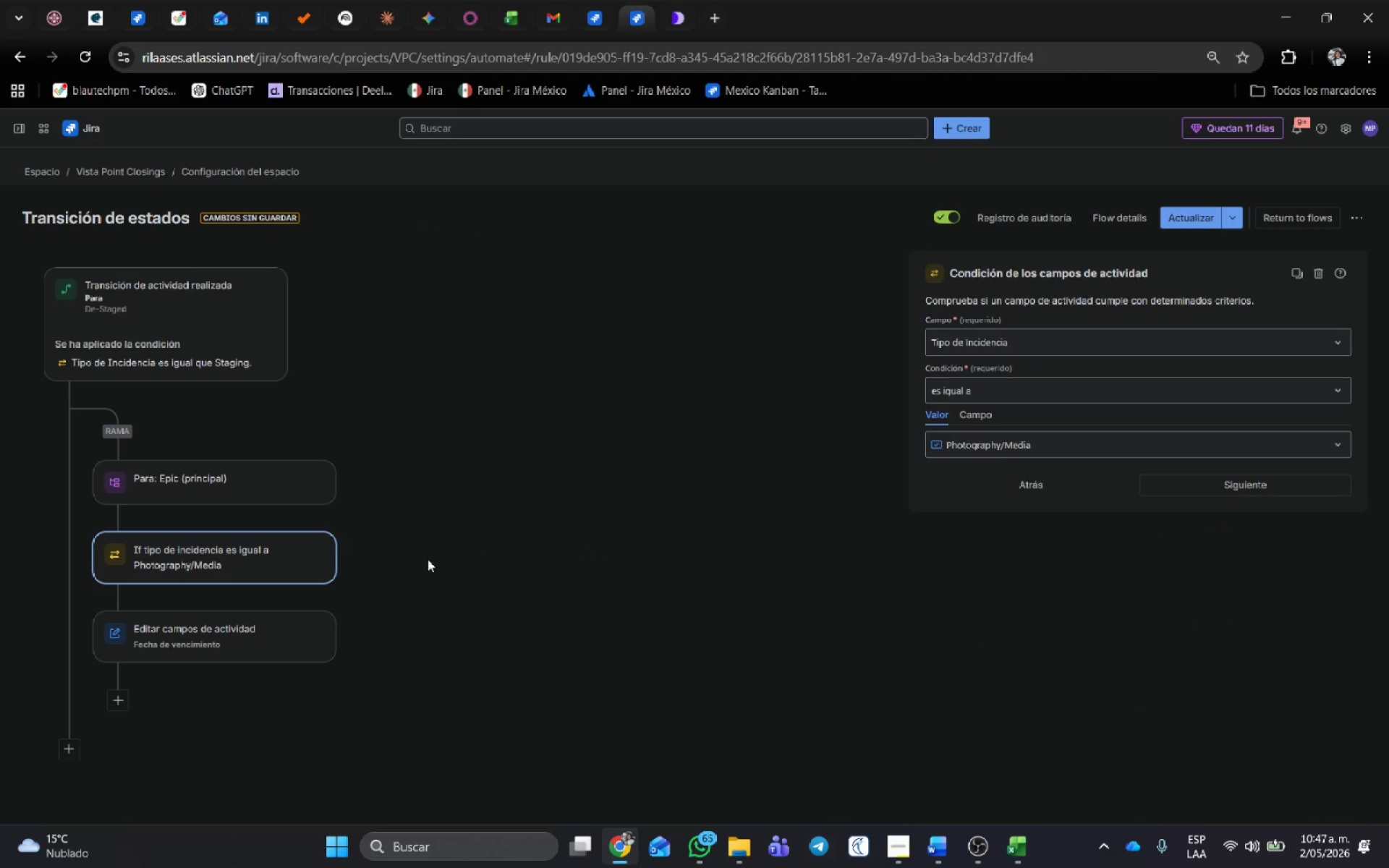 
left_click([456, 474])
 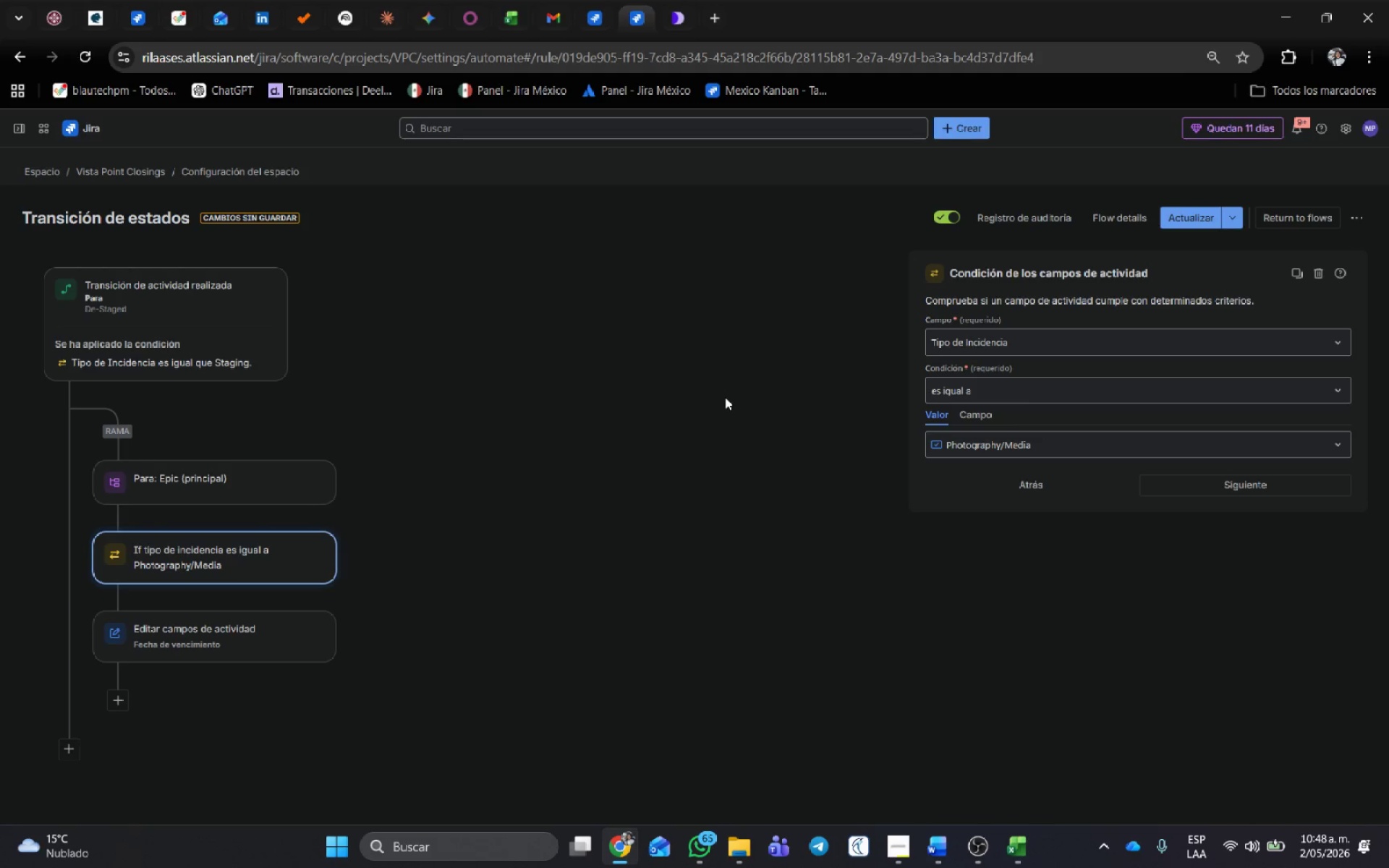 
wait(39.39)
 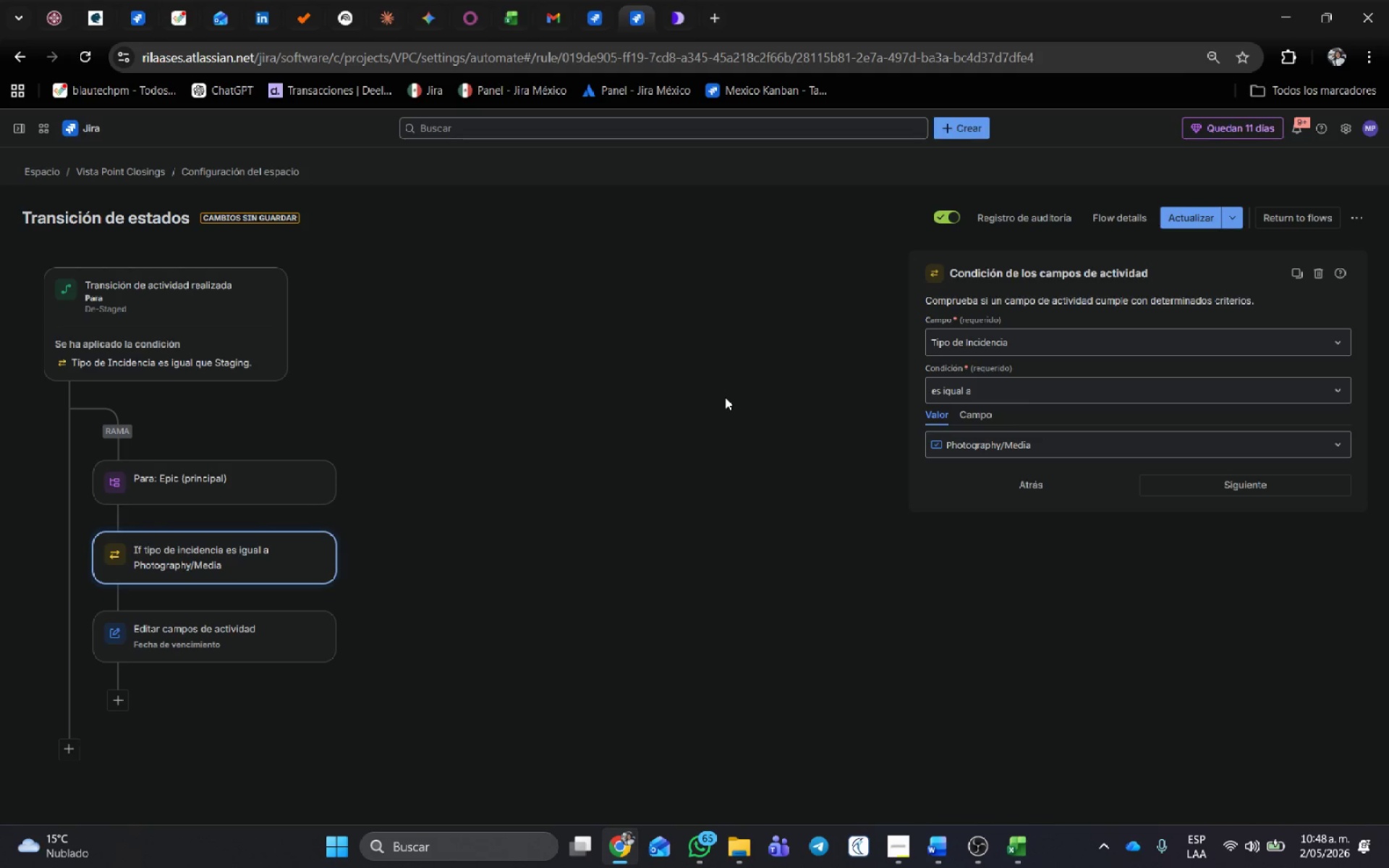 
left_click([150, 551])
 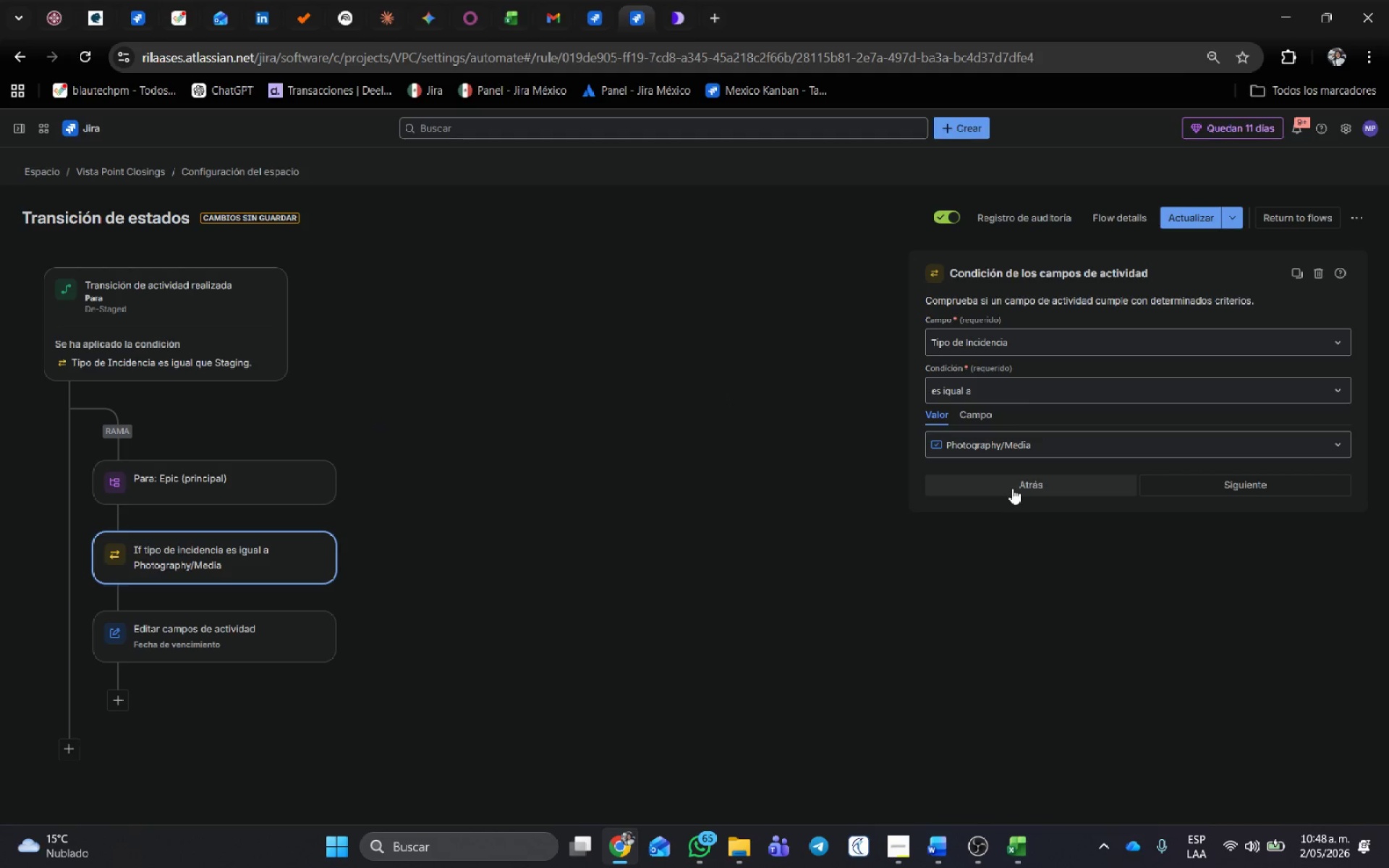 
left_click([190, 488])
 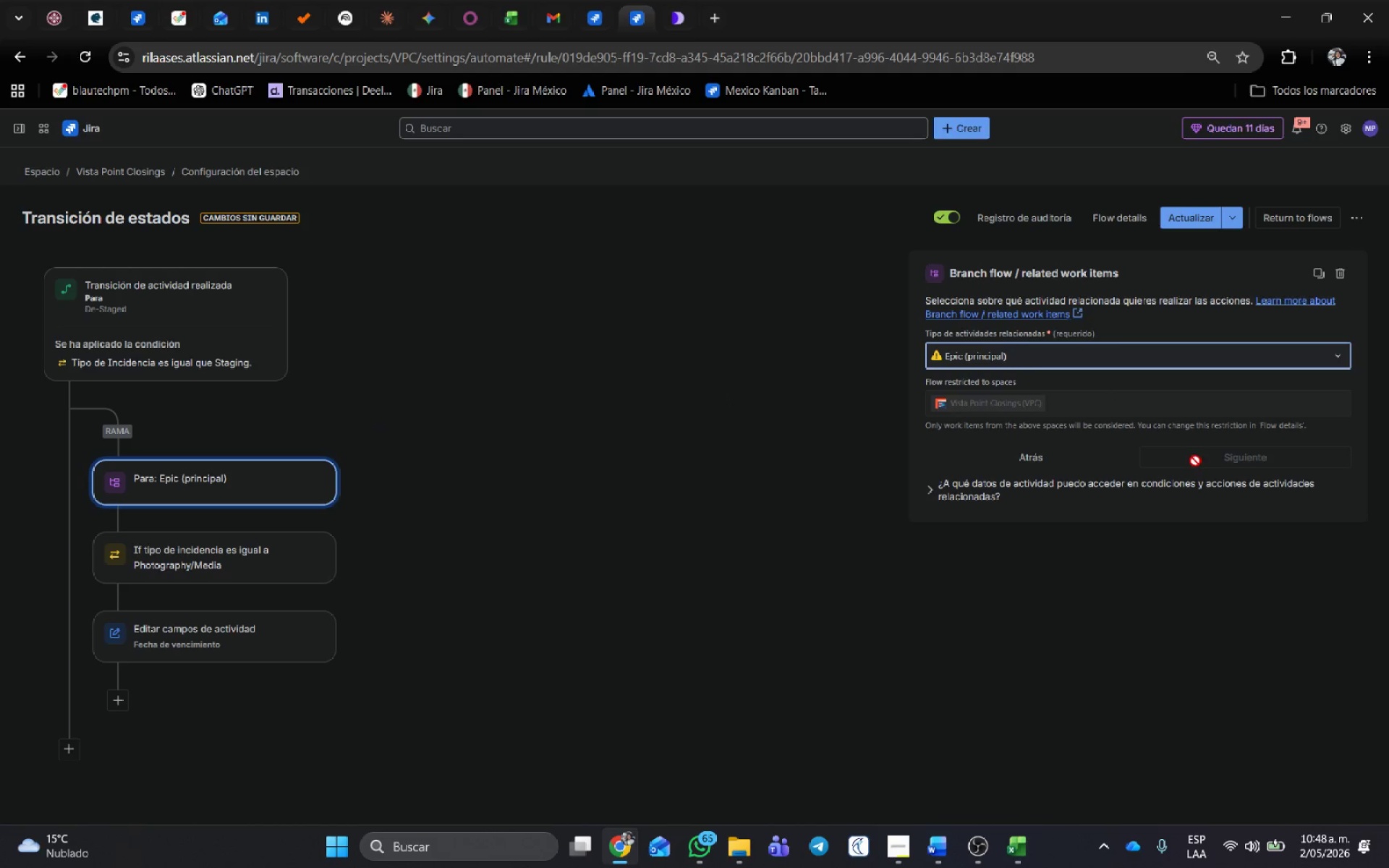 
left_click([1106, 361])
 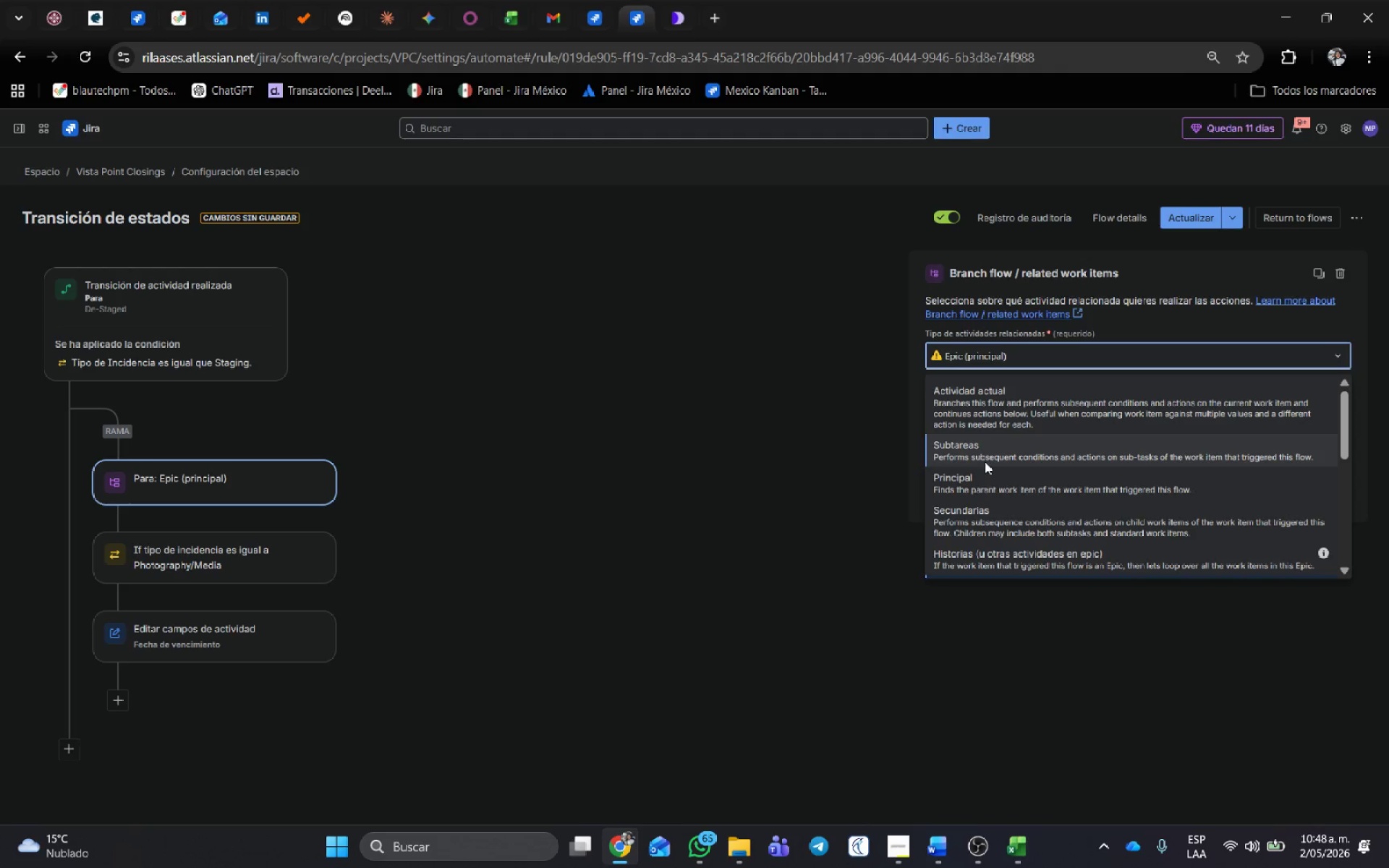 
scroll: coordinate [1006, 521], scroll_direction: down, amount: 1.0
 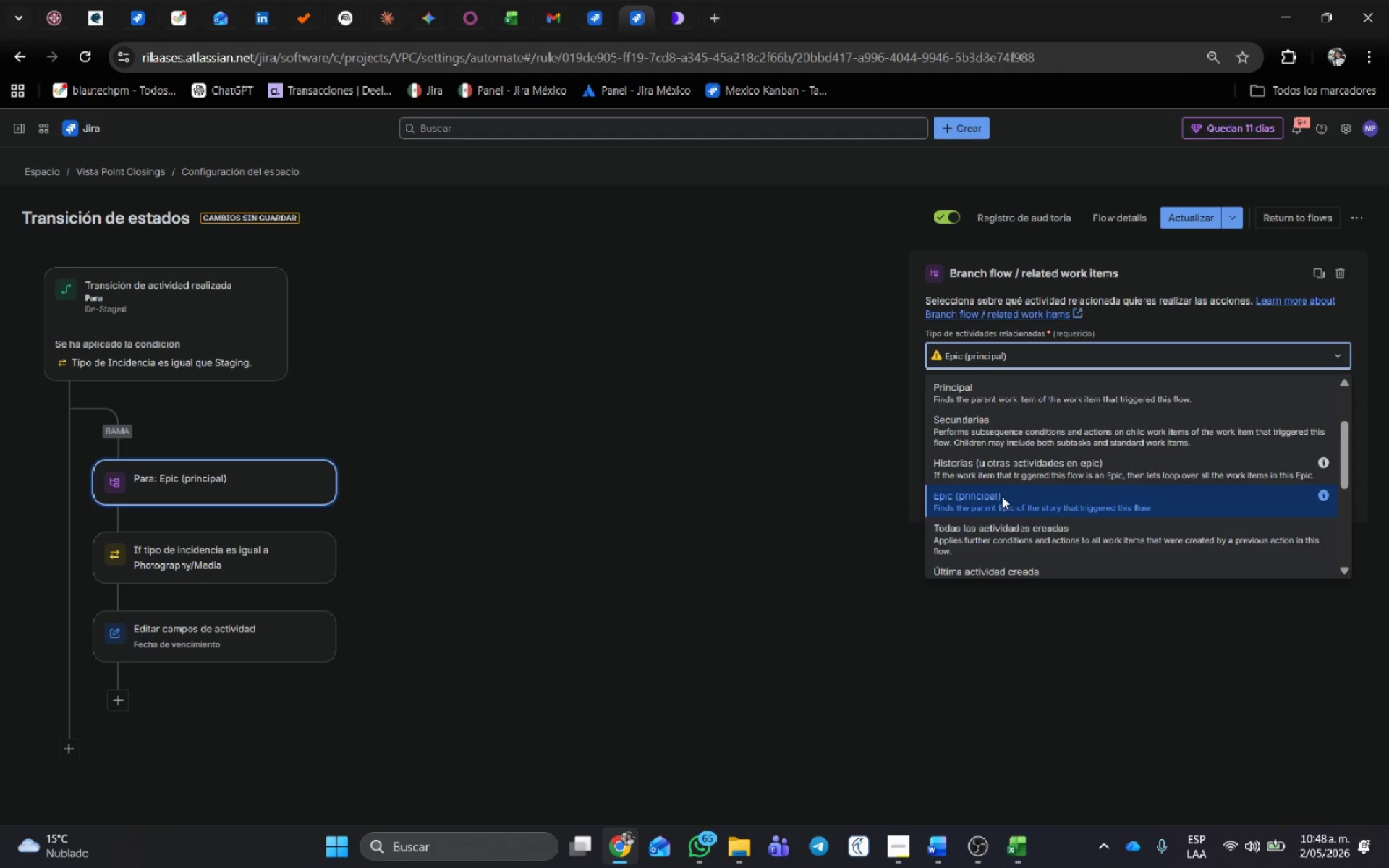 
left_click([1002, 495])
 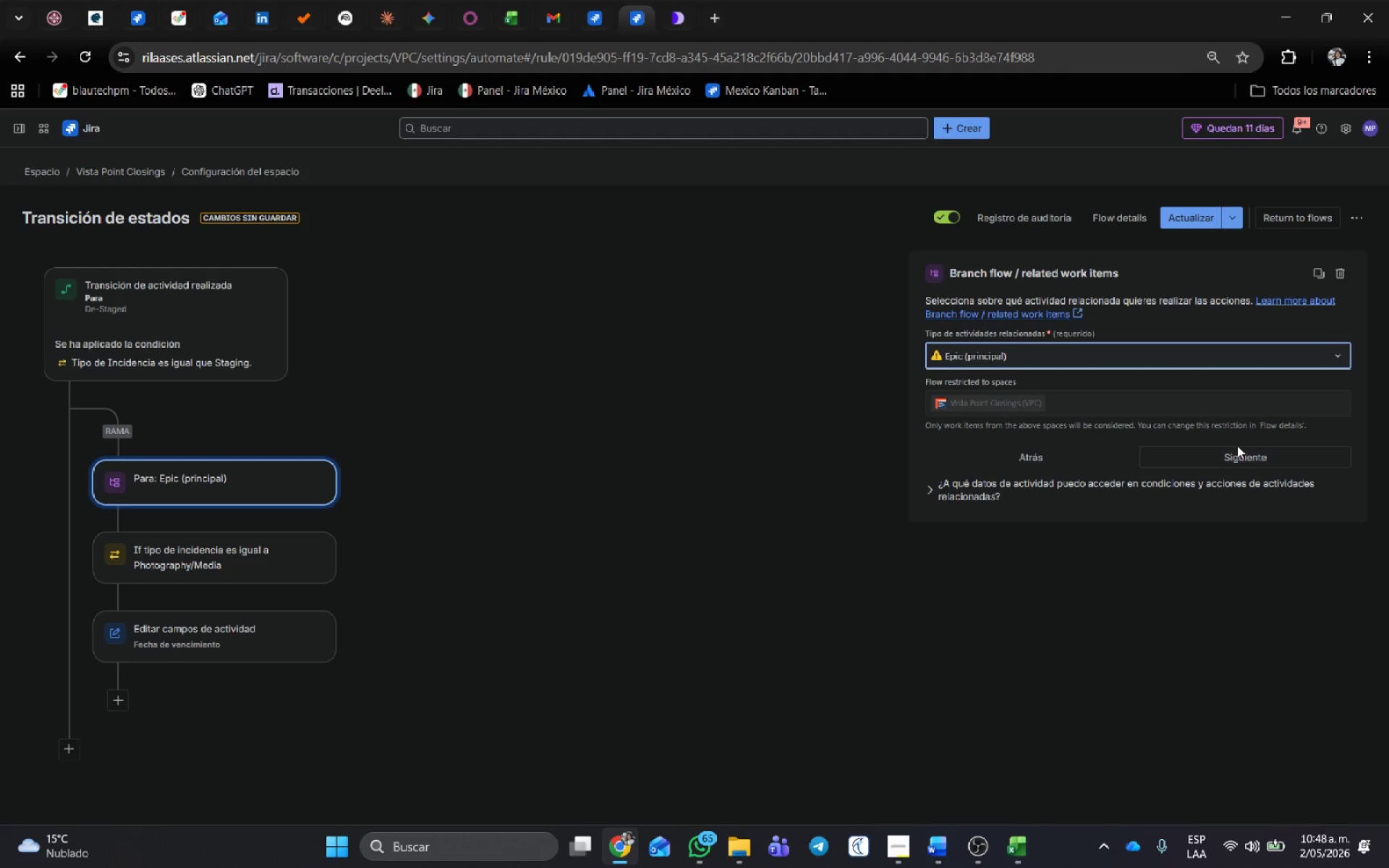 
left_click([1238, 454])
 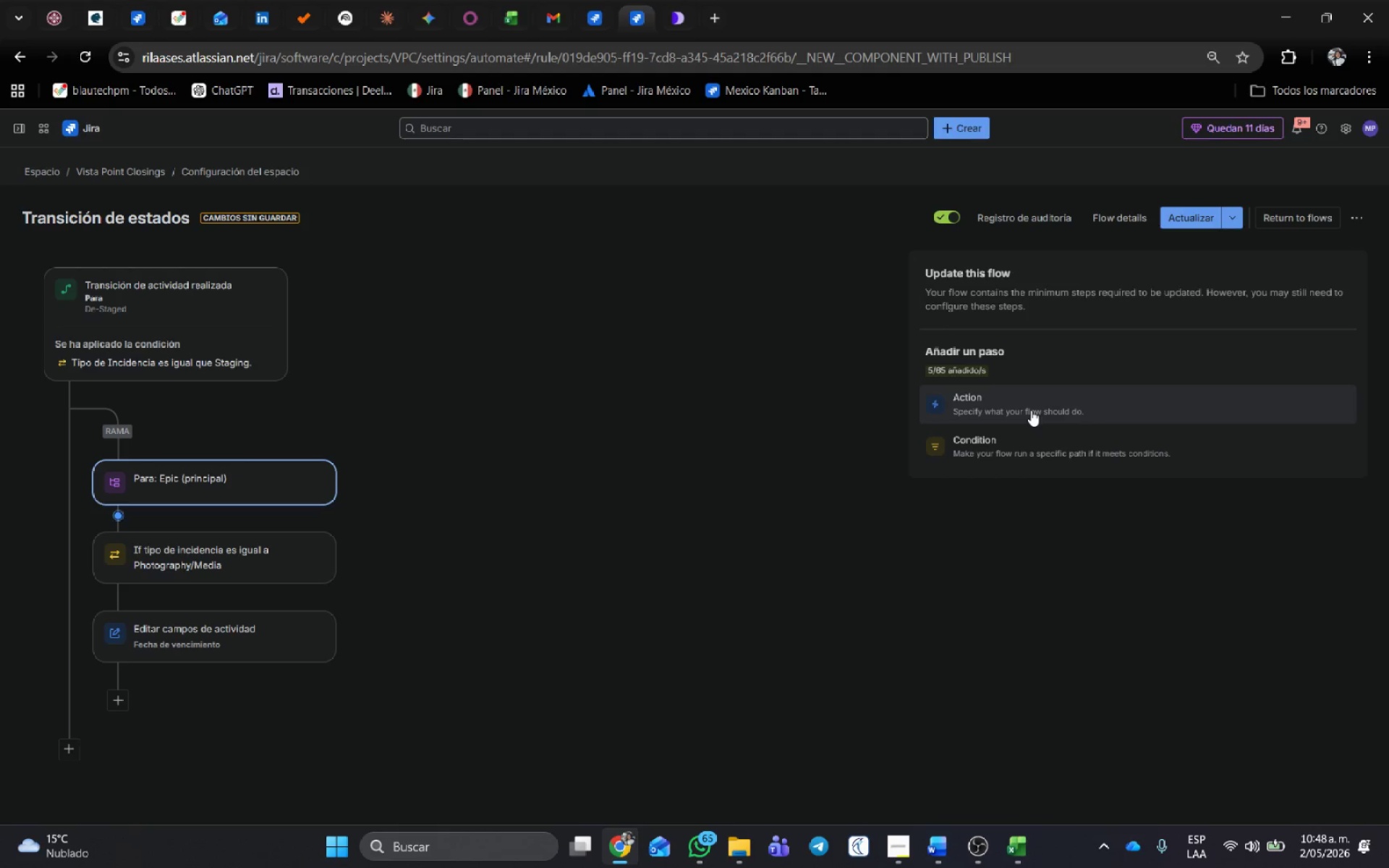 
left_click([1037, 438])
 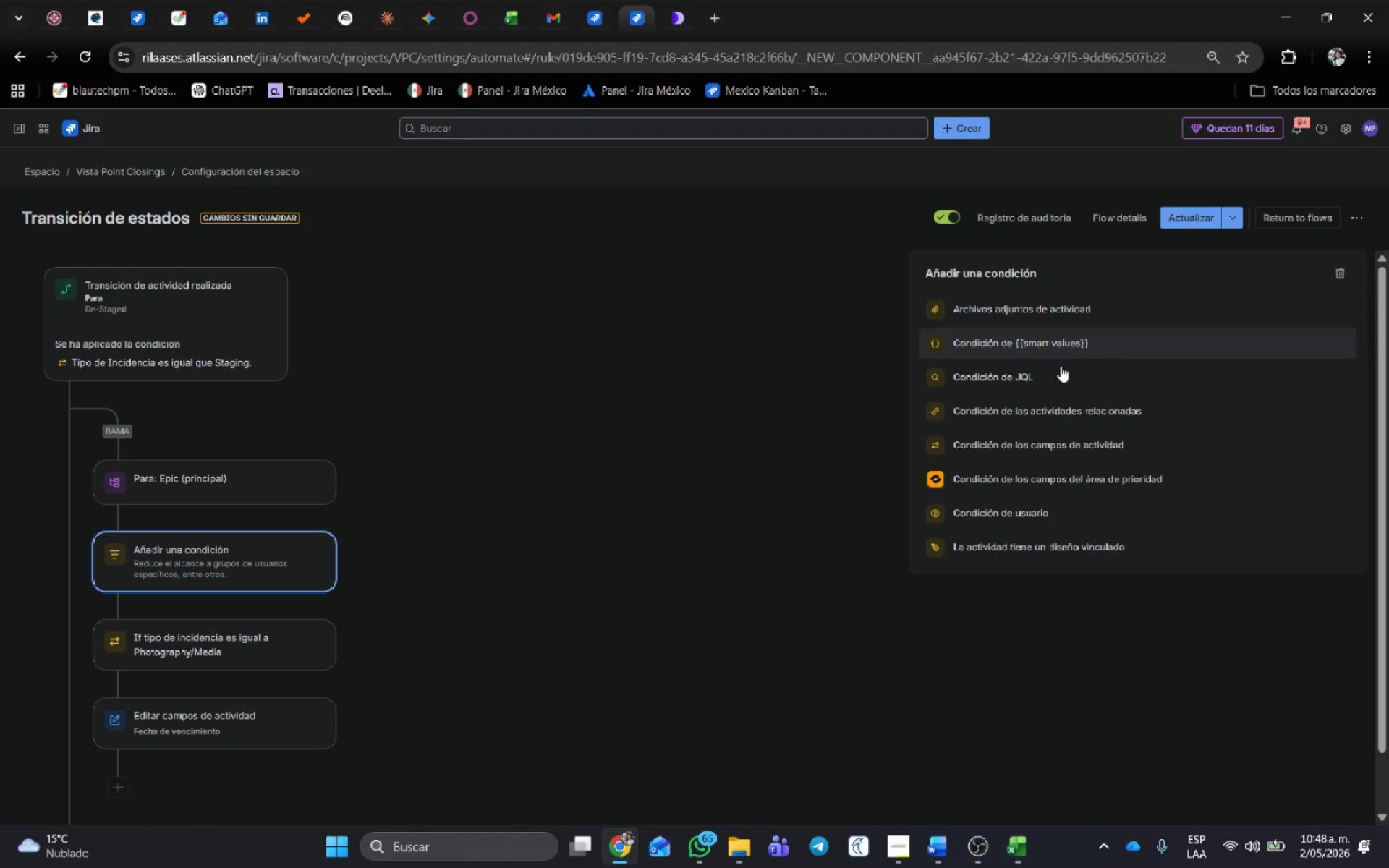 
left_click([1061, 367])
 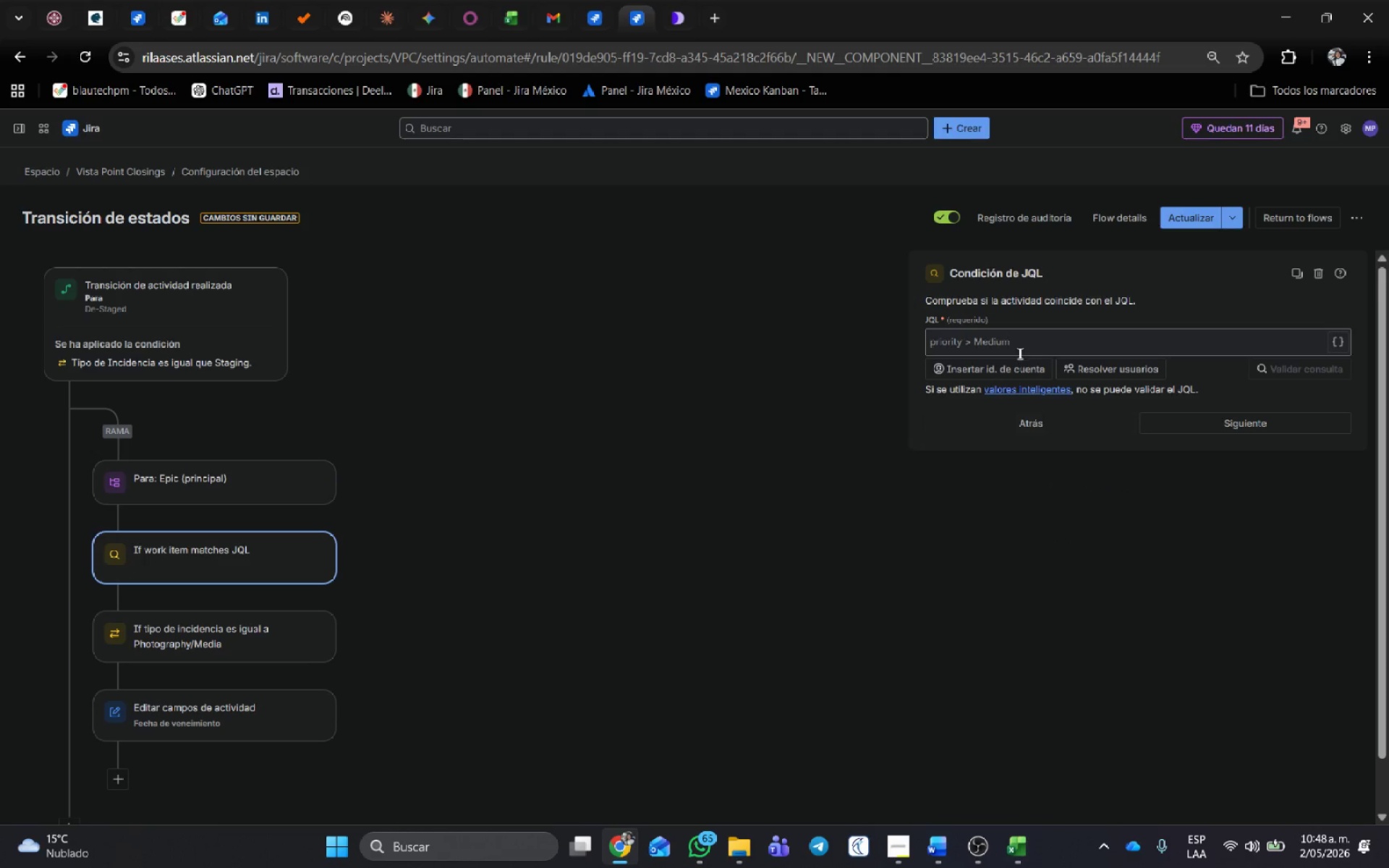 
left_click([1017, 346])
 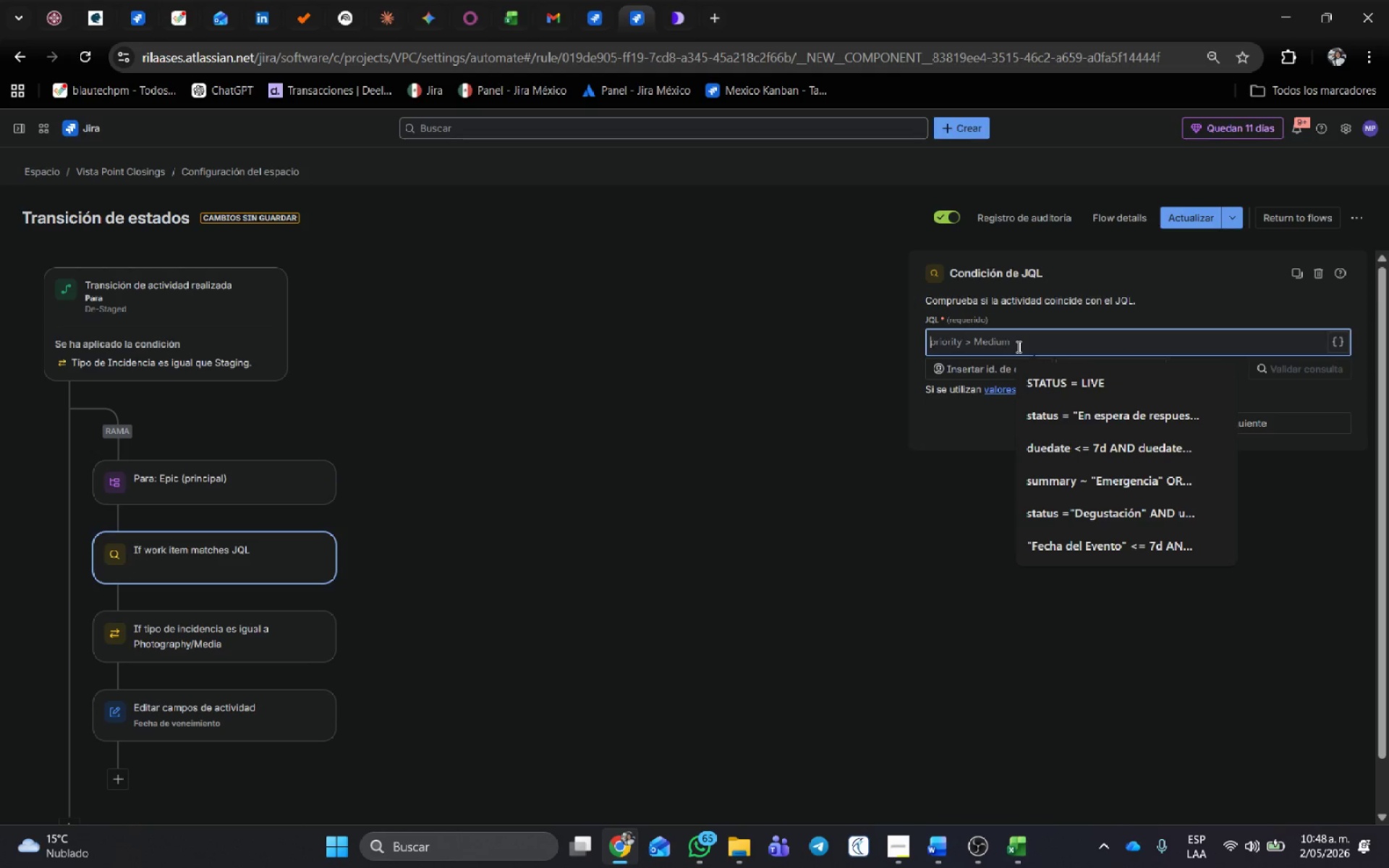 
type(ISSUT)
key(Backspace)
key(Backspace)
key(Backspace)
key(Backspace)
key(Backspace)
type(s)
key(Backspace)
type(issur)
key(Backspace)
type(etype ) @Po)
key(Backspace)
type(hotography&Media@)
 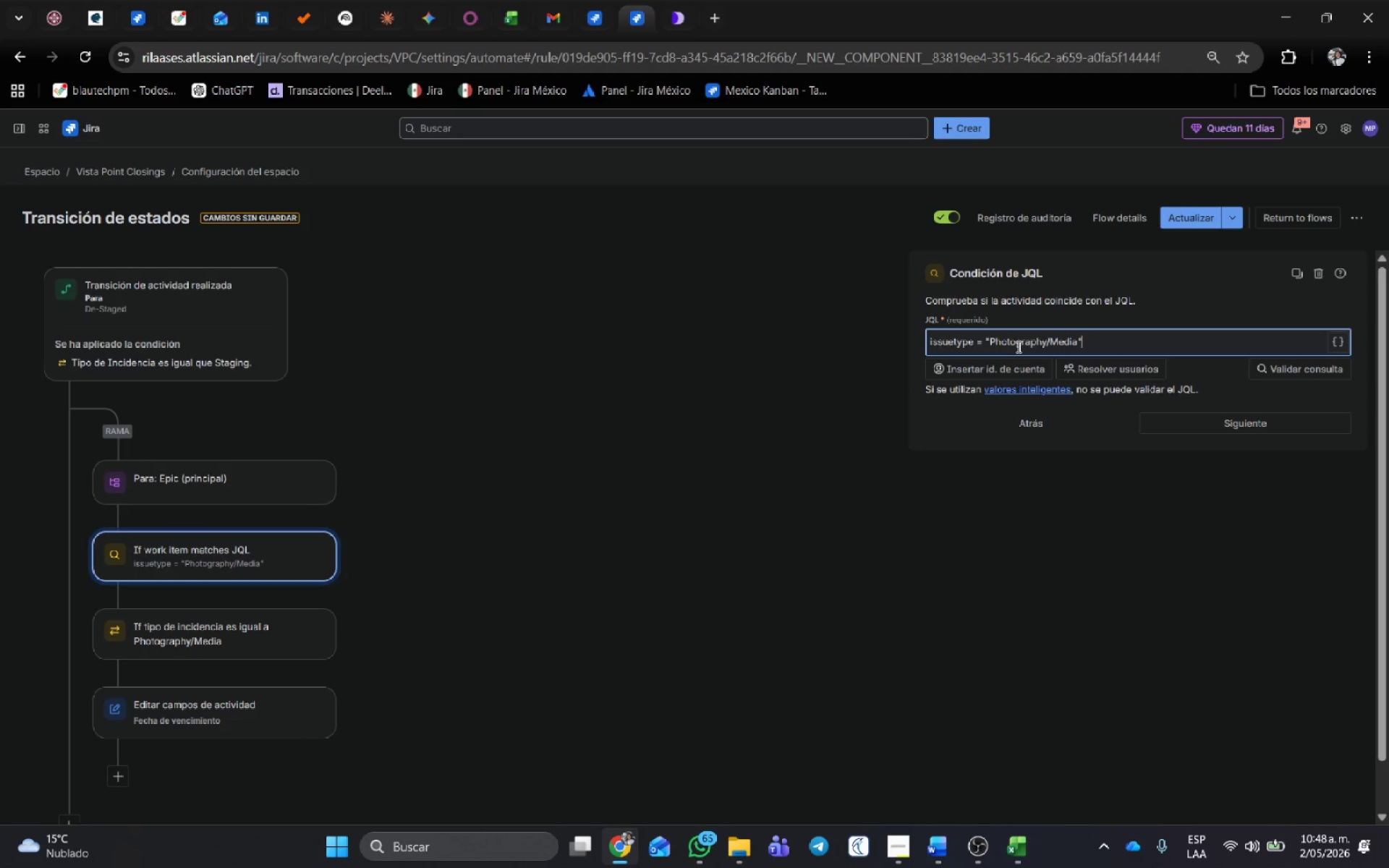 
left_click([1273, 428])
 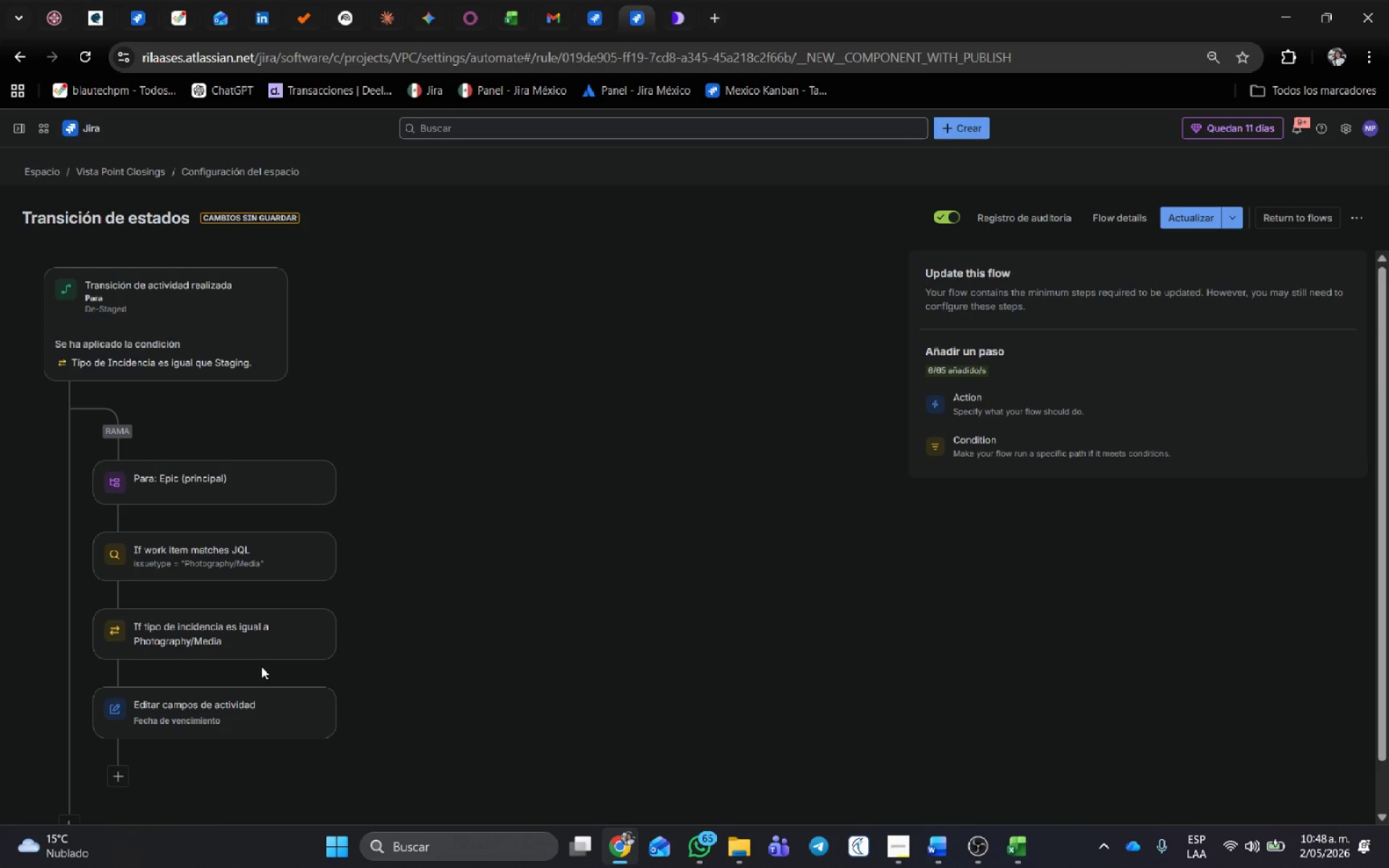 
left_click([251, 644])
 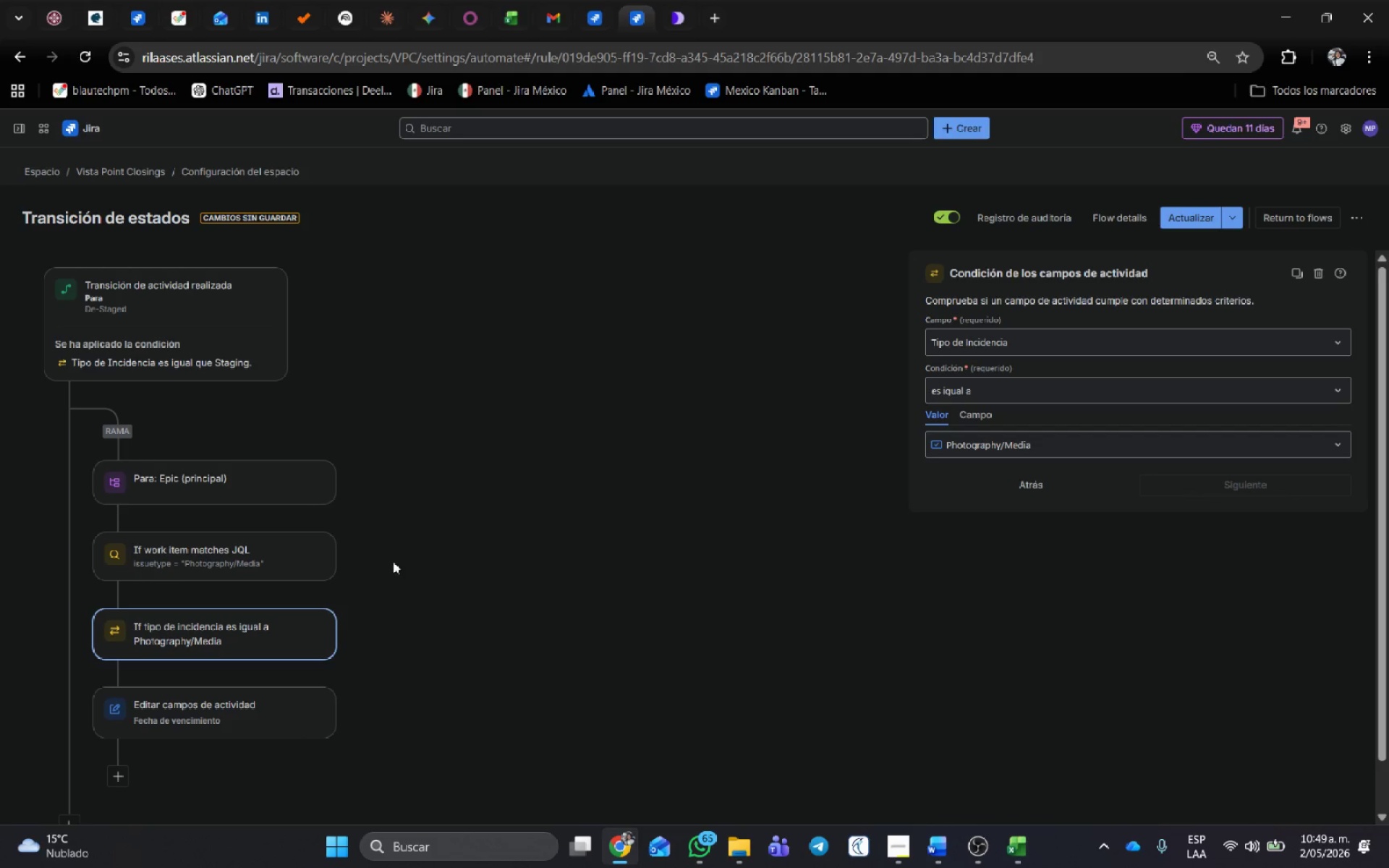 
left_click([313, 610])
 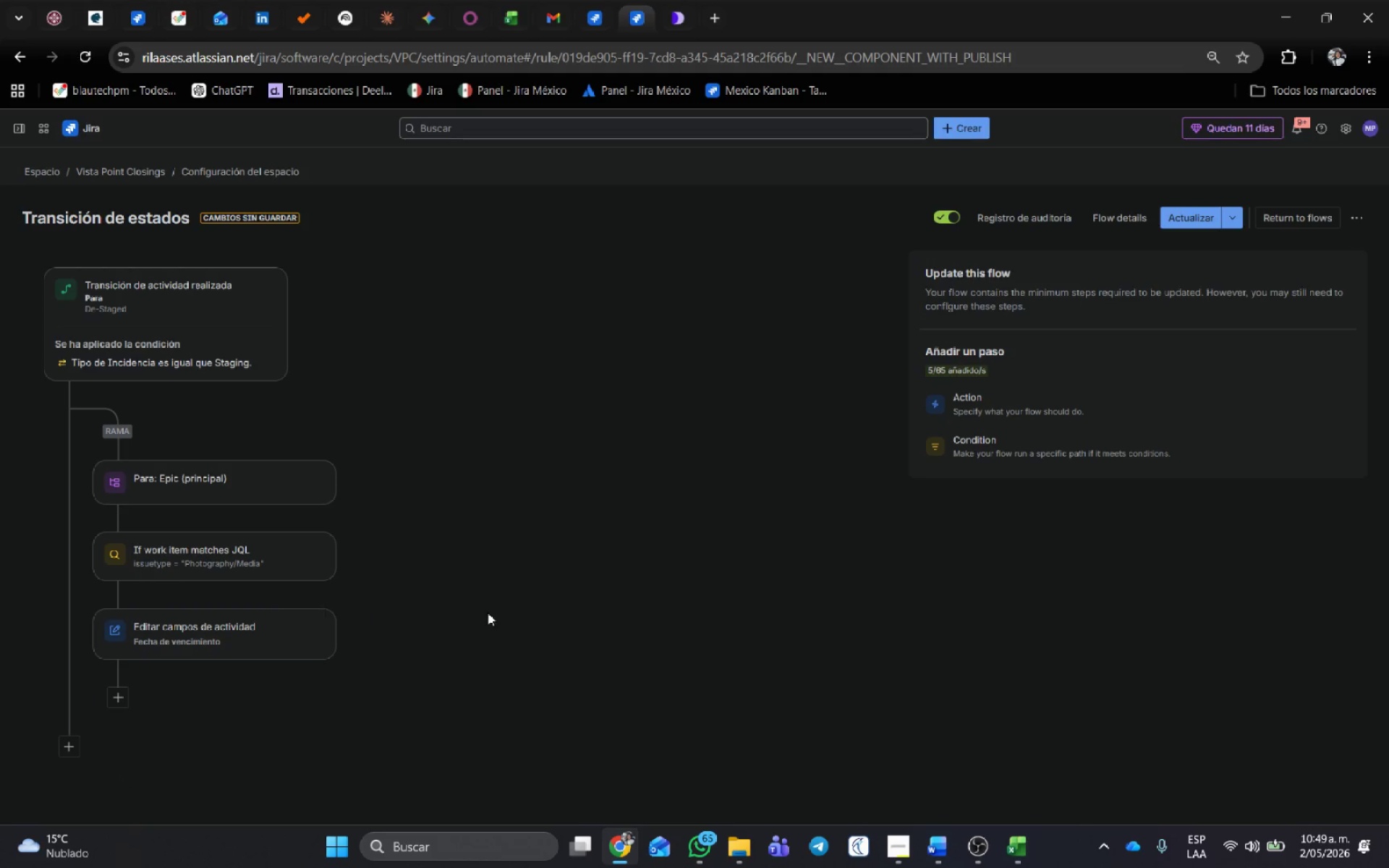 
left_click([489, 610])
 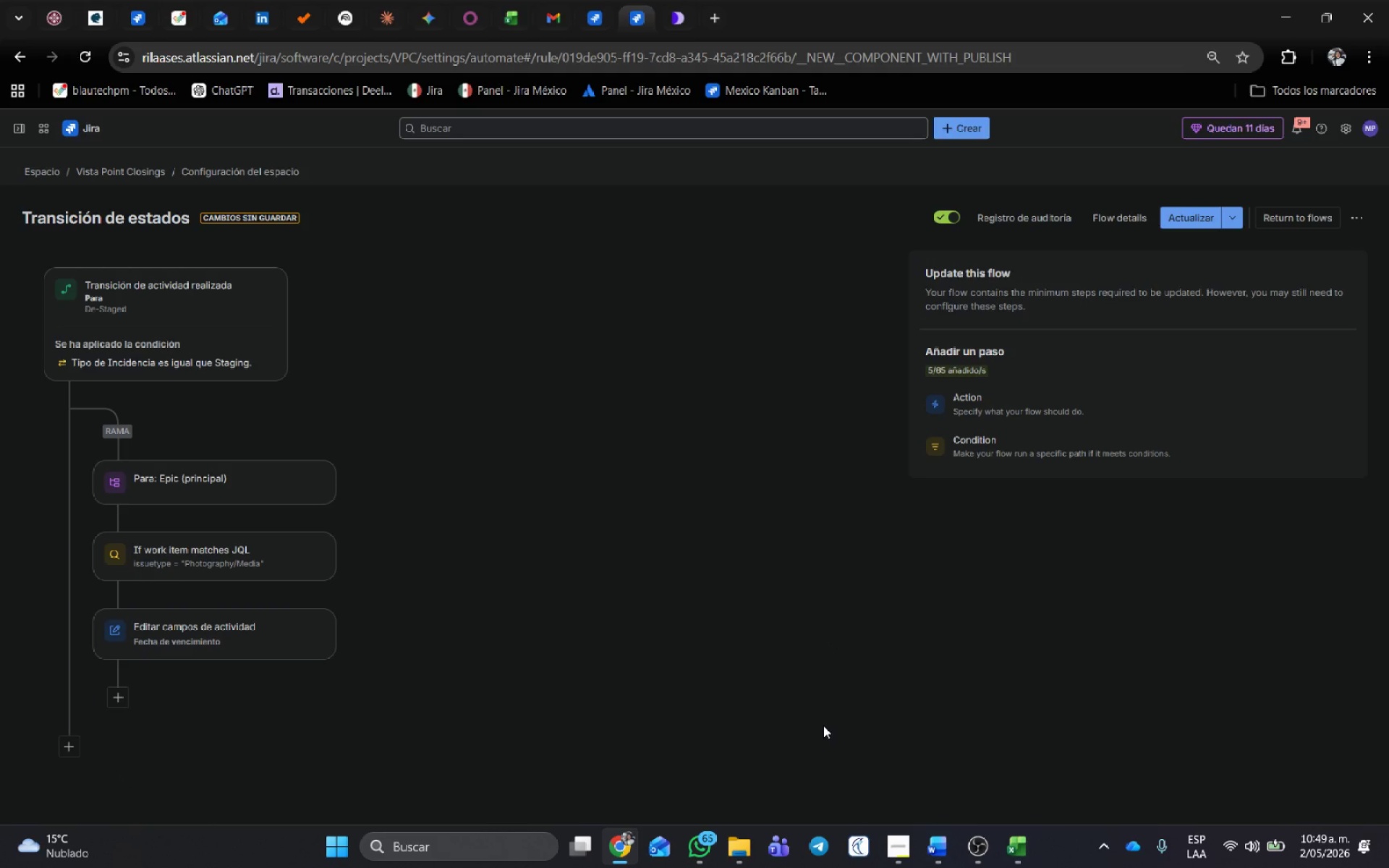 
left_click([802, 604])
 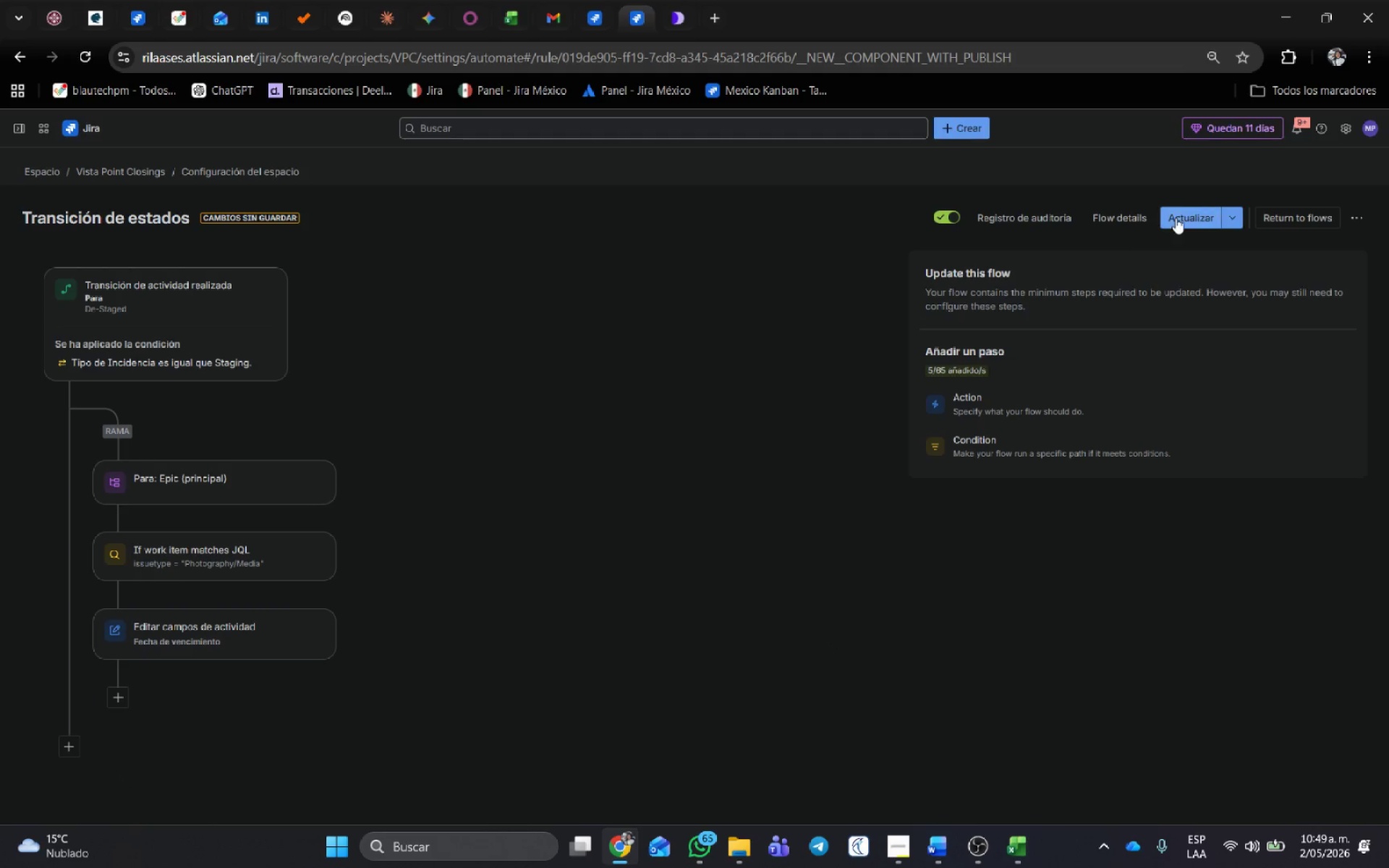 
left_click([1183, 218])
 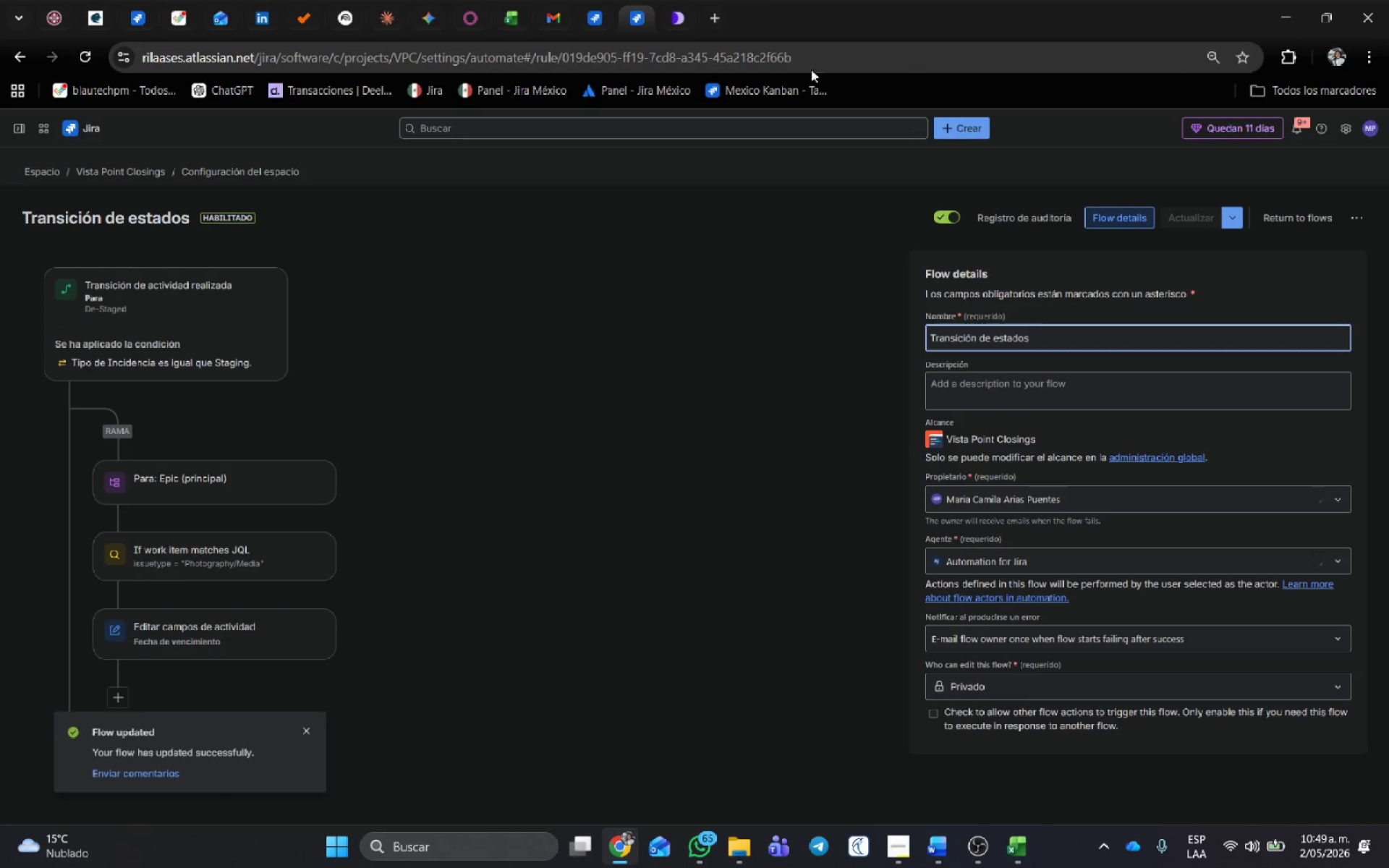 
left_click([1291, 221])
 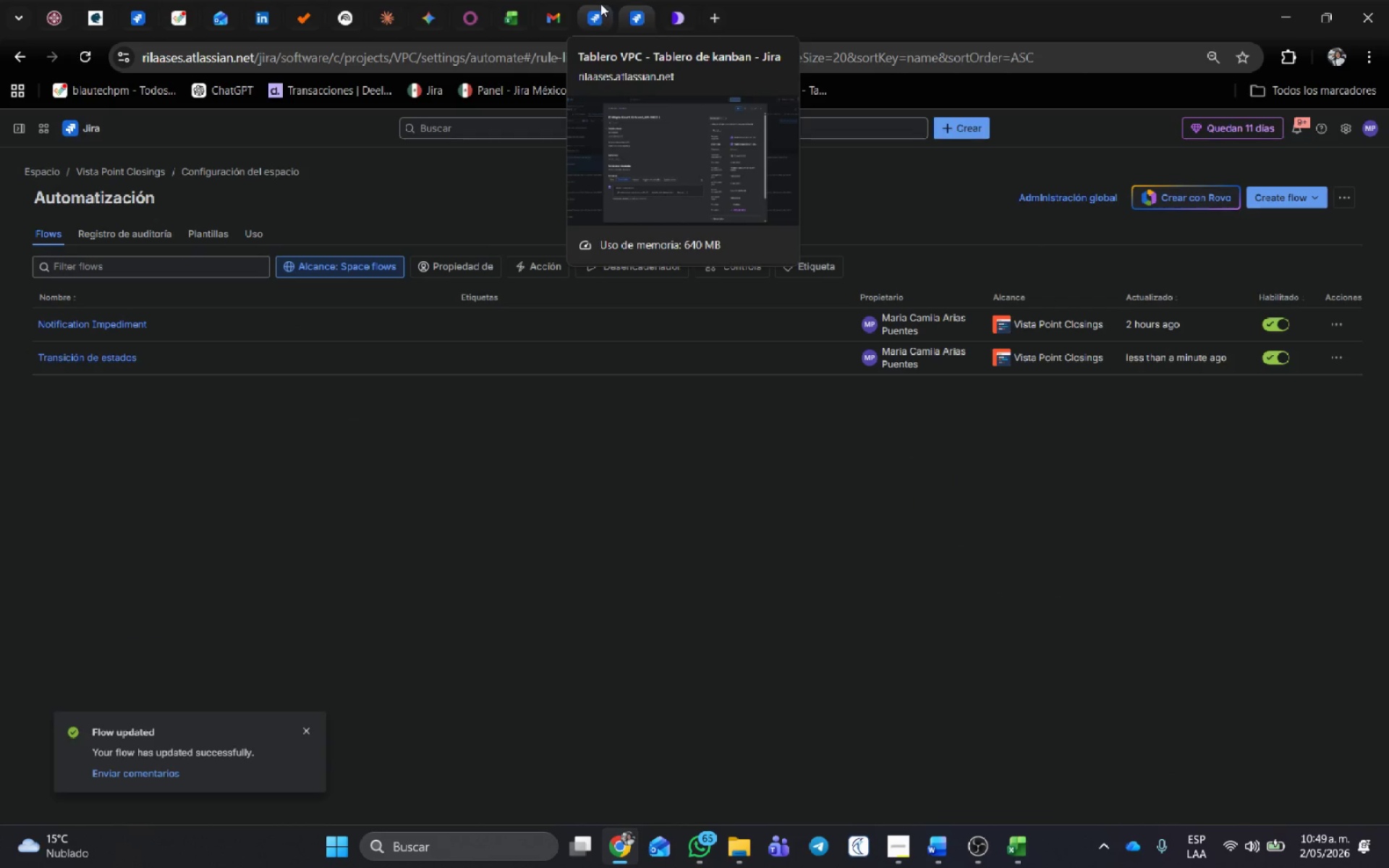 
left_click([103, 231])
 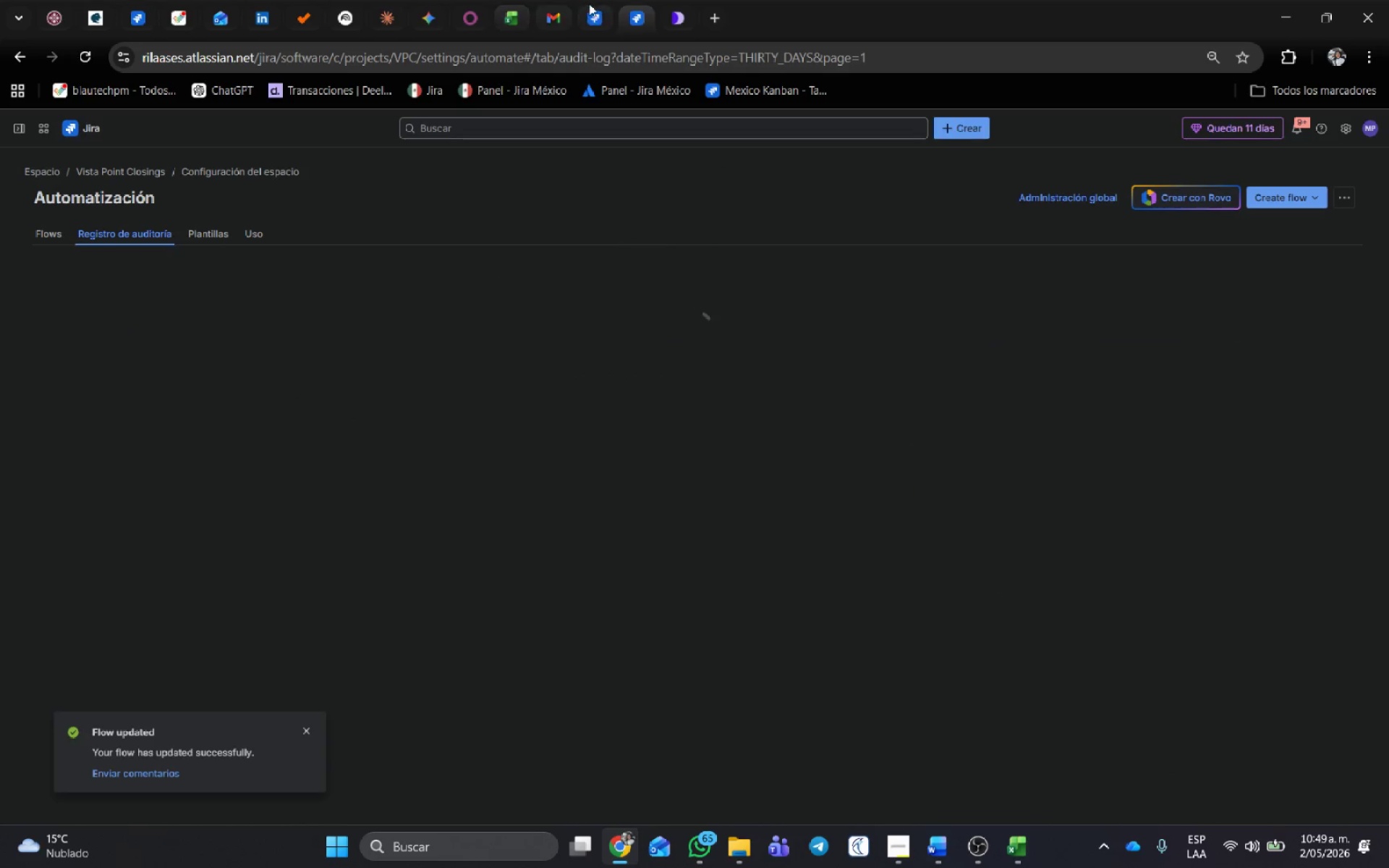 
left_click([587, 7])
 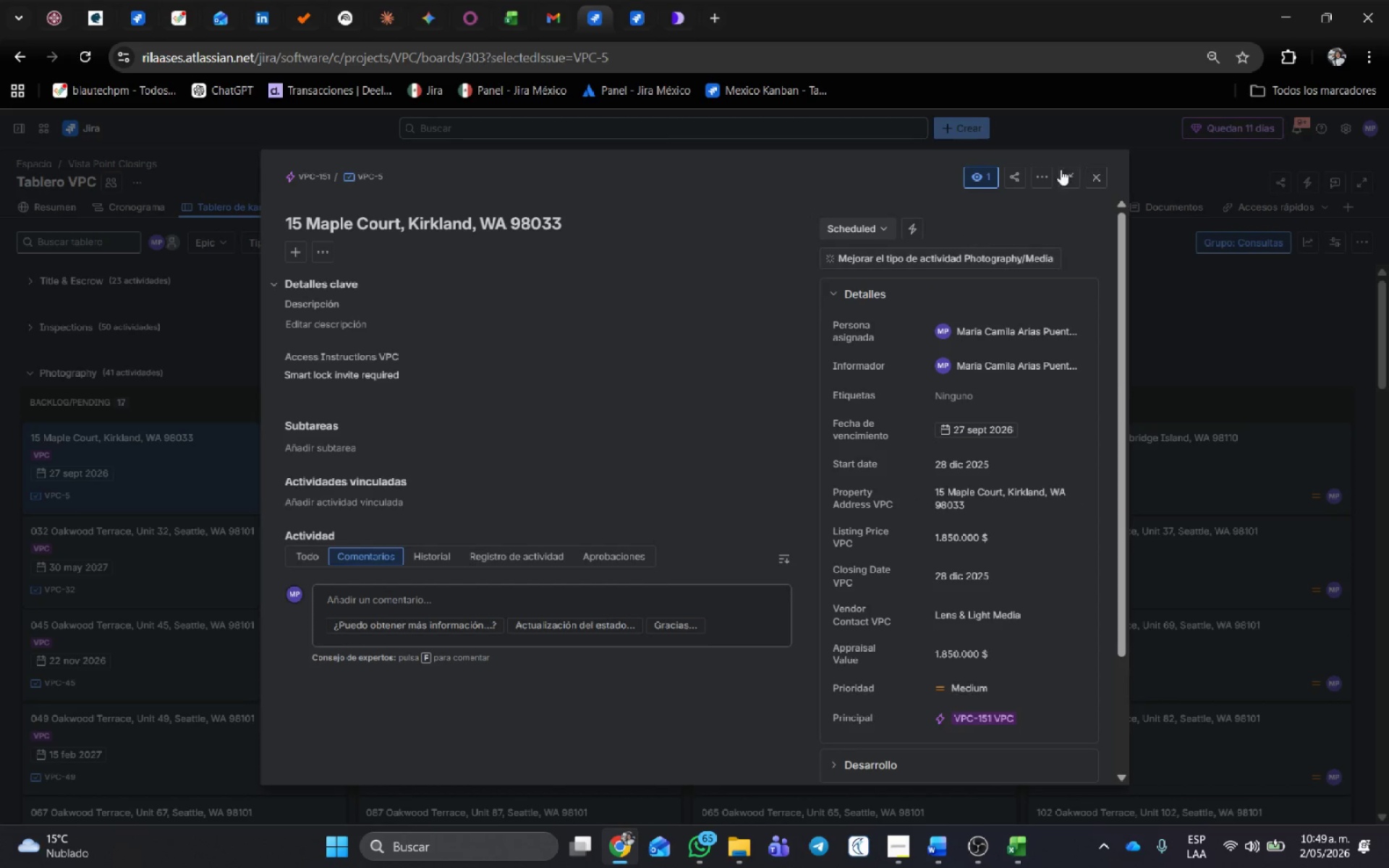 
left_click([1092, 174])
 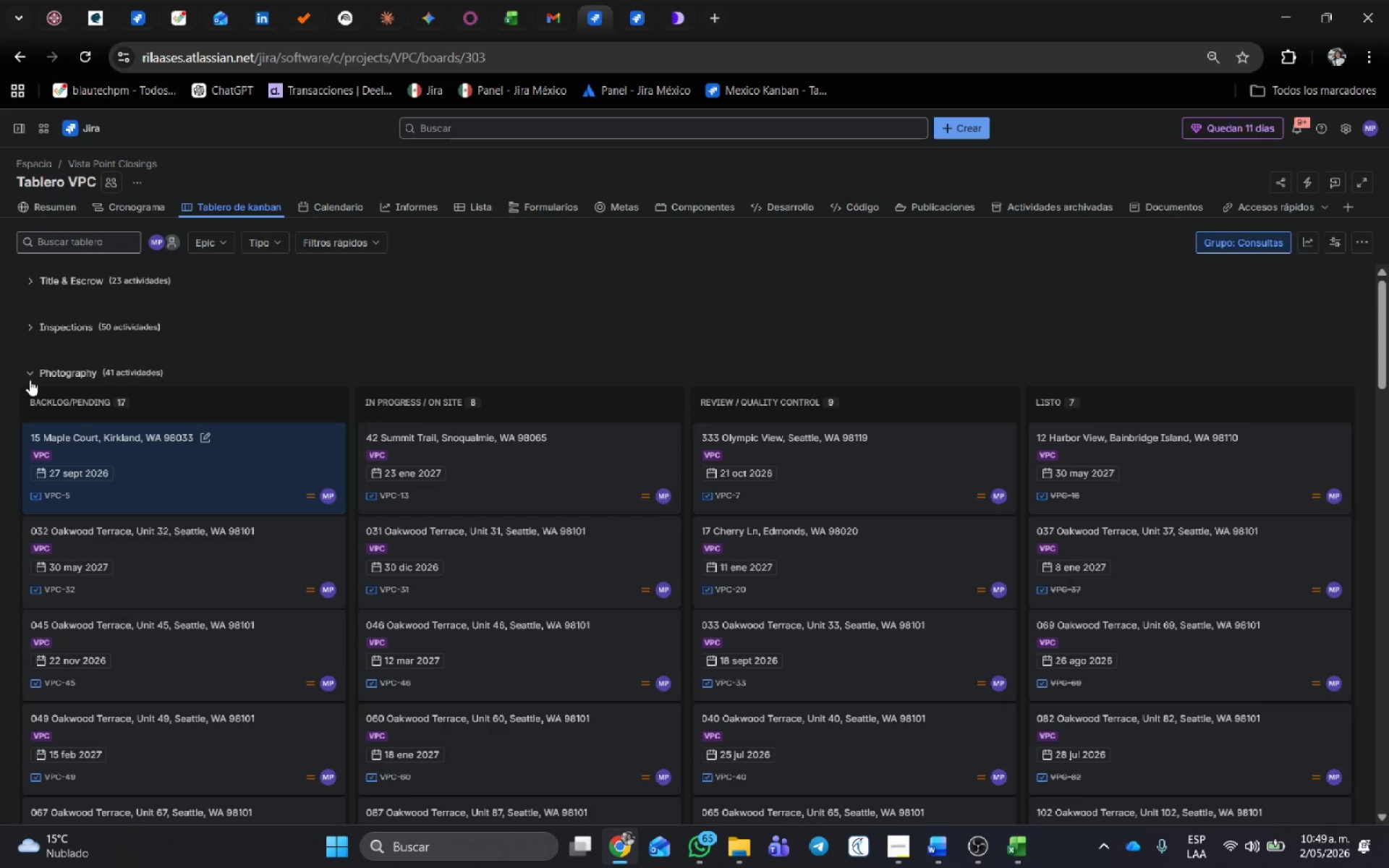 
left_click([25, 375])
 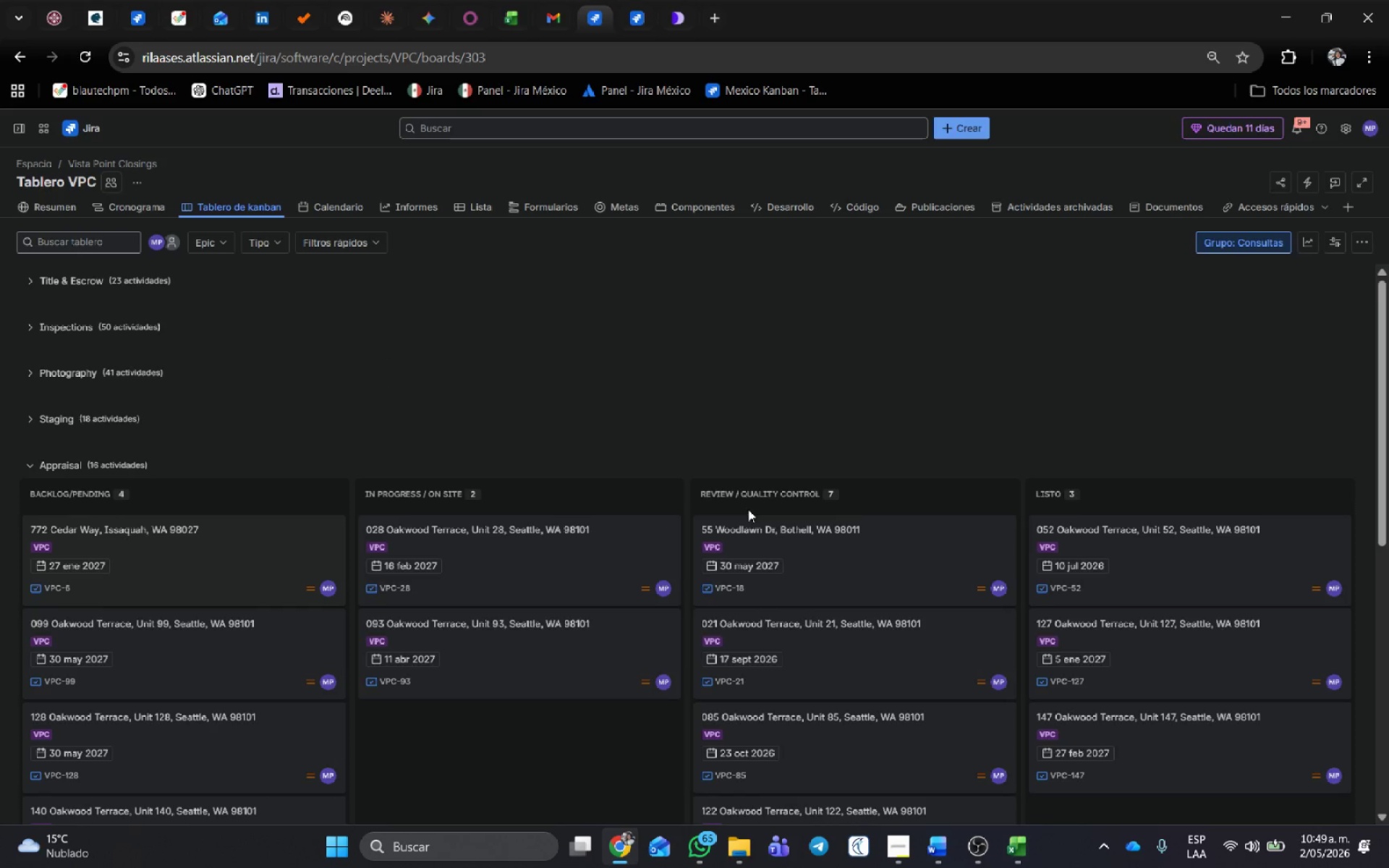 
scroll: coordinate [848, 558], scroll_direction: down, amount: 3.0
 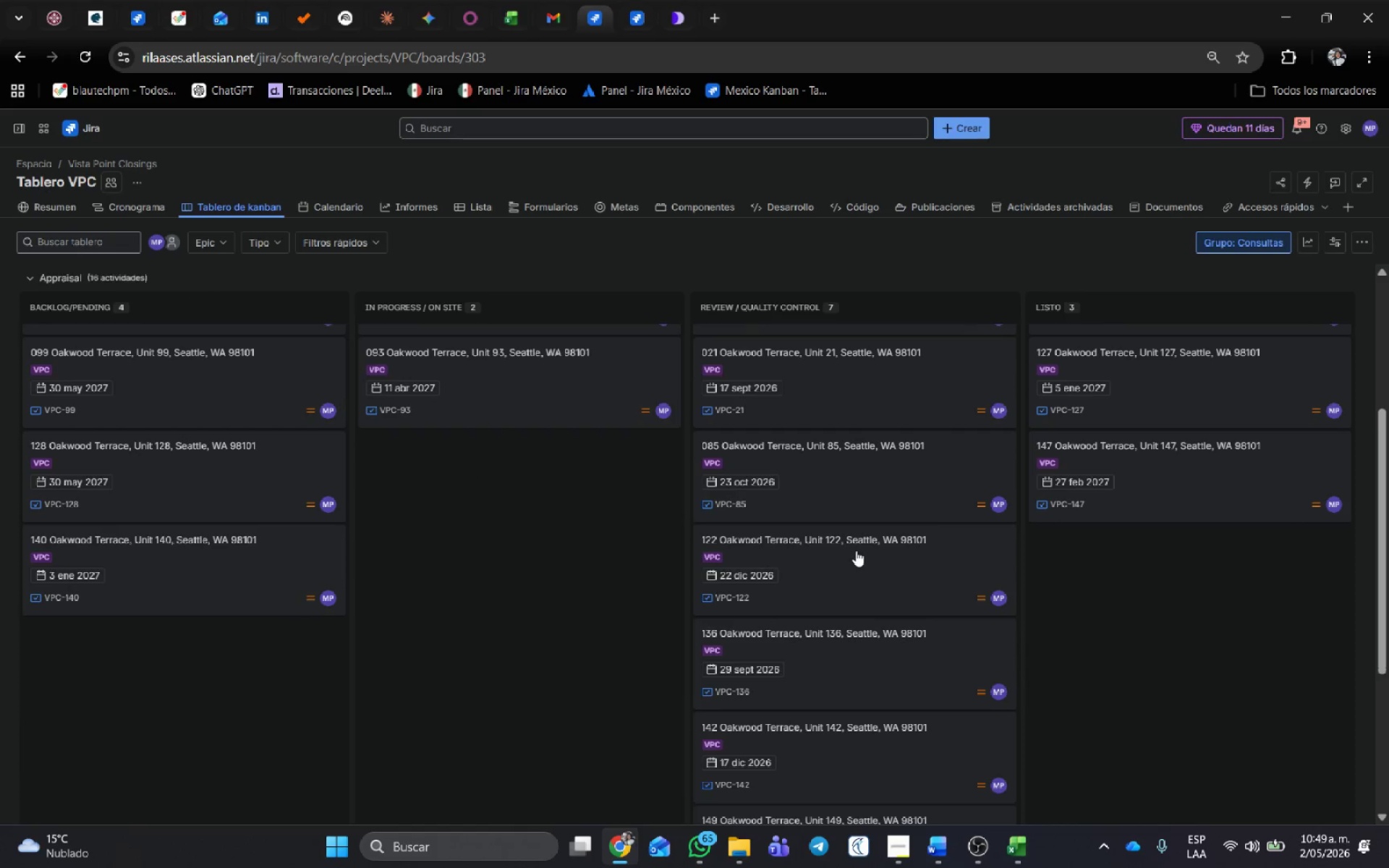 
left_click([856, 550])
 